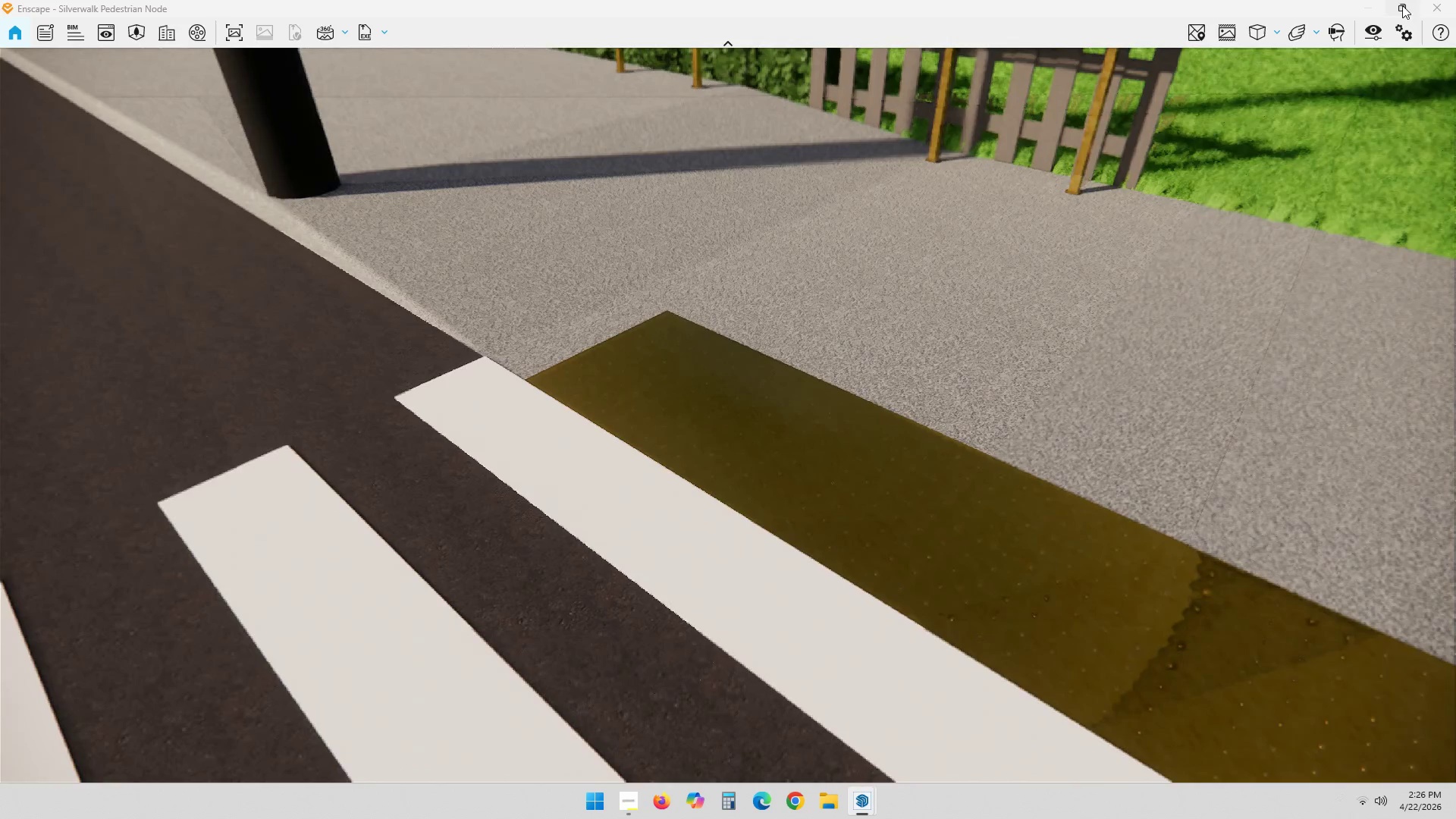 
left_click([1406, 10])
 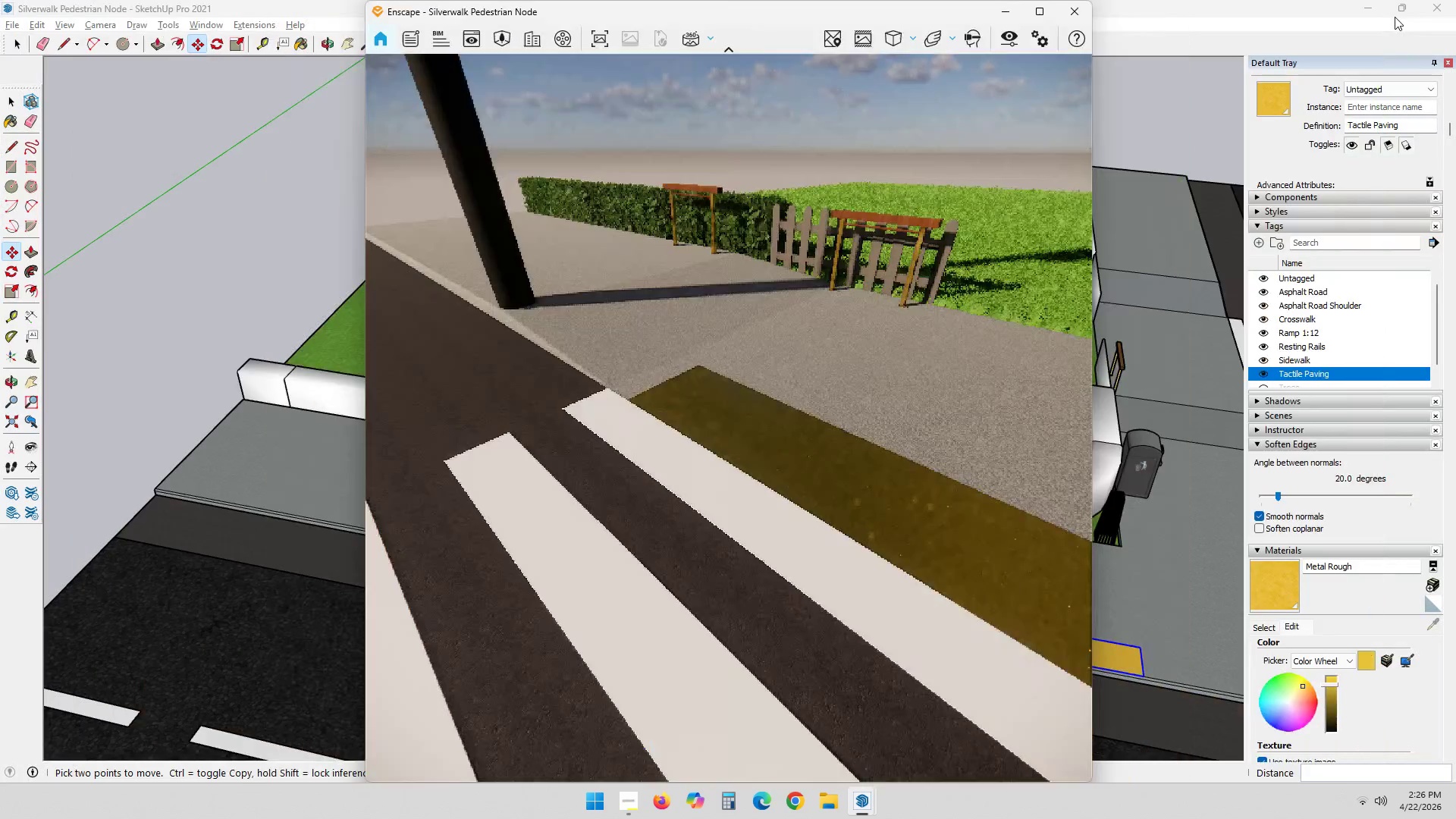 
key(Meta+ArrowLeft)
 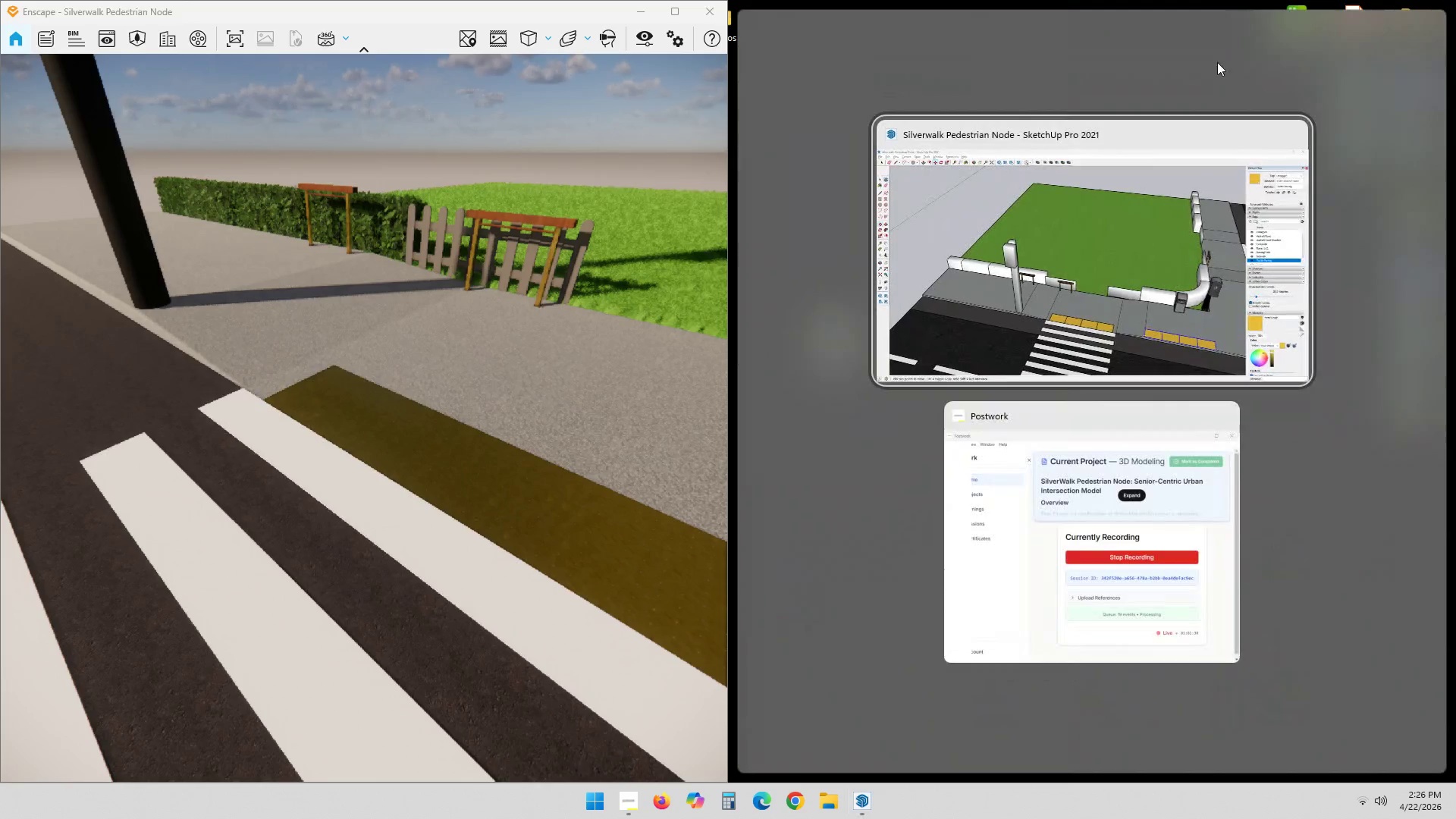 
left_click([1069, 202])
 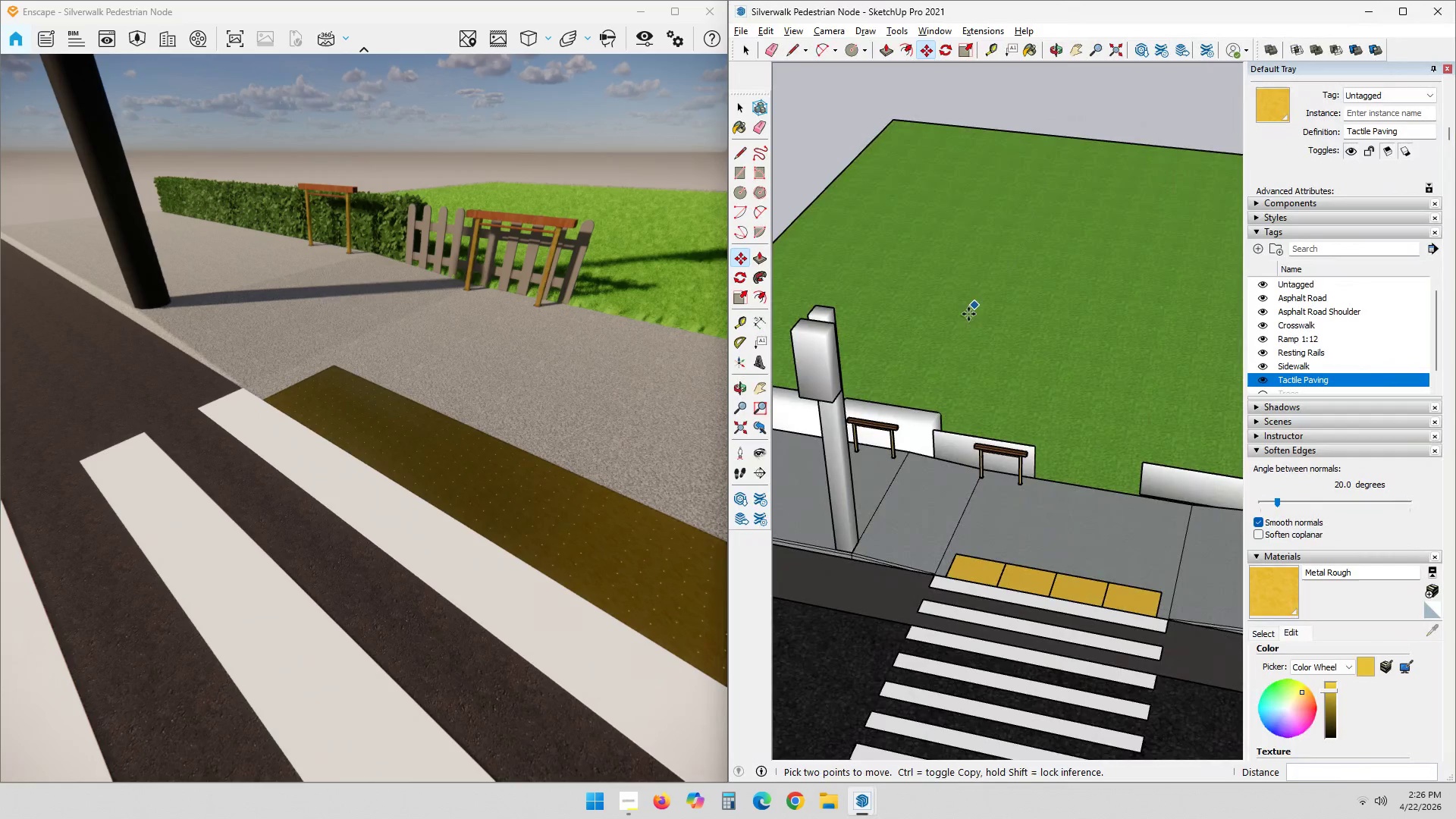 
key(Space)
 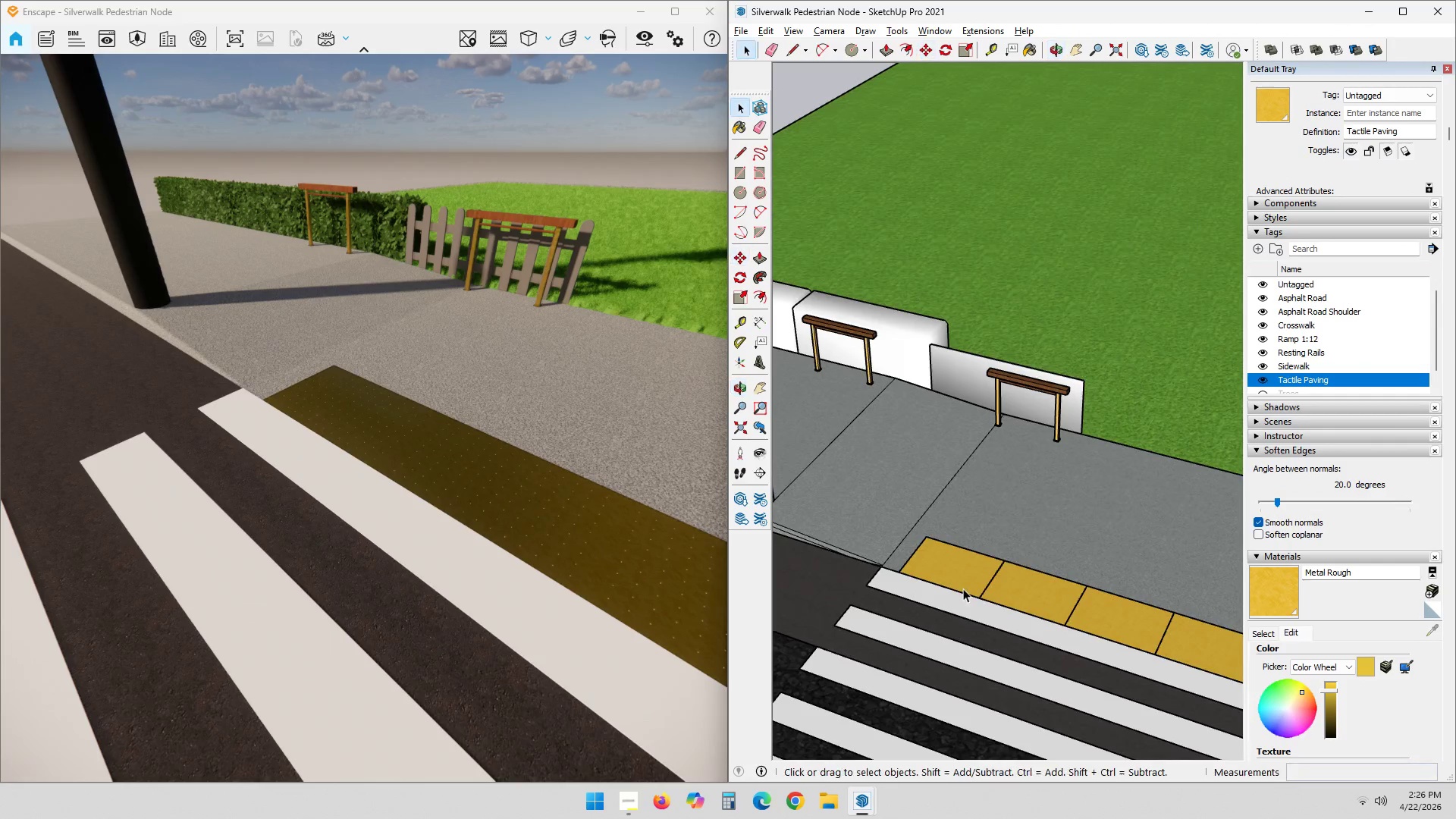 
scroll: coordinate [1043, 598], scroll_direction: up, amount: 6.0
 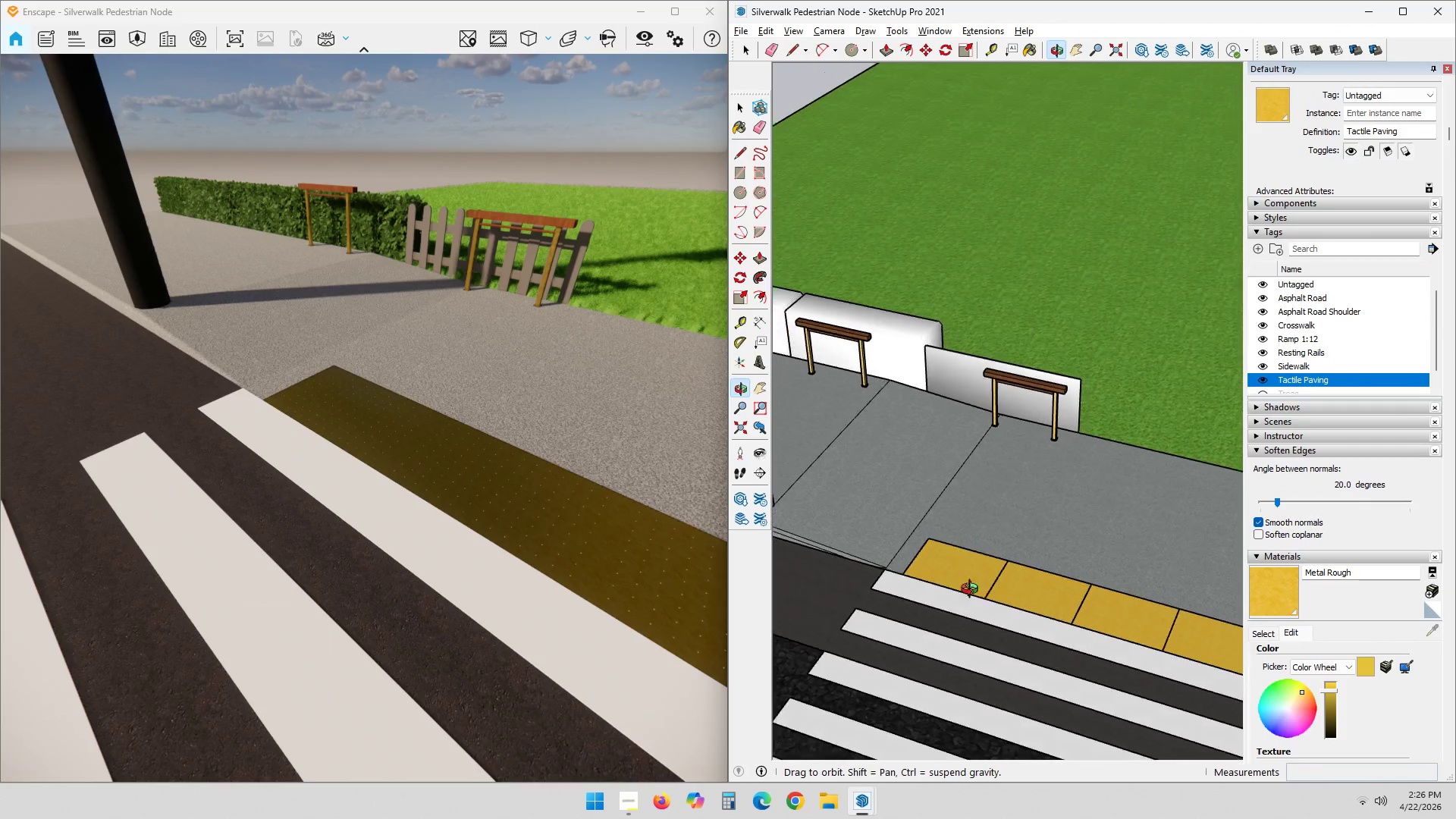 
key(Escape)
 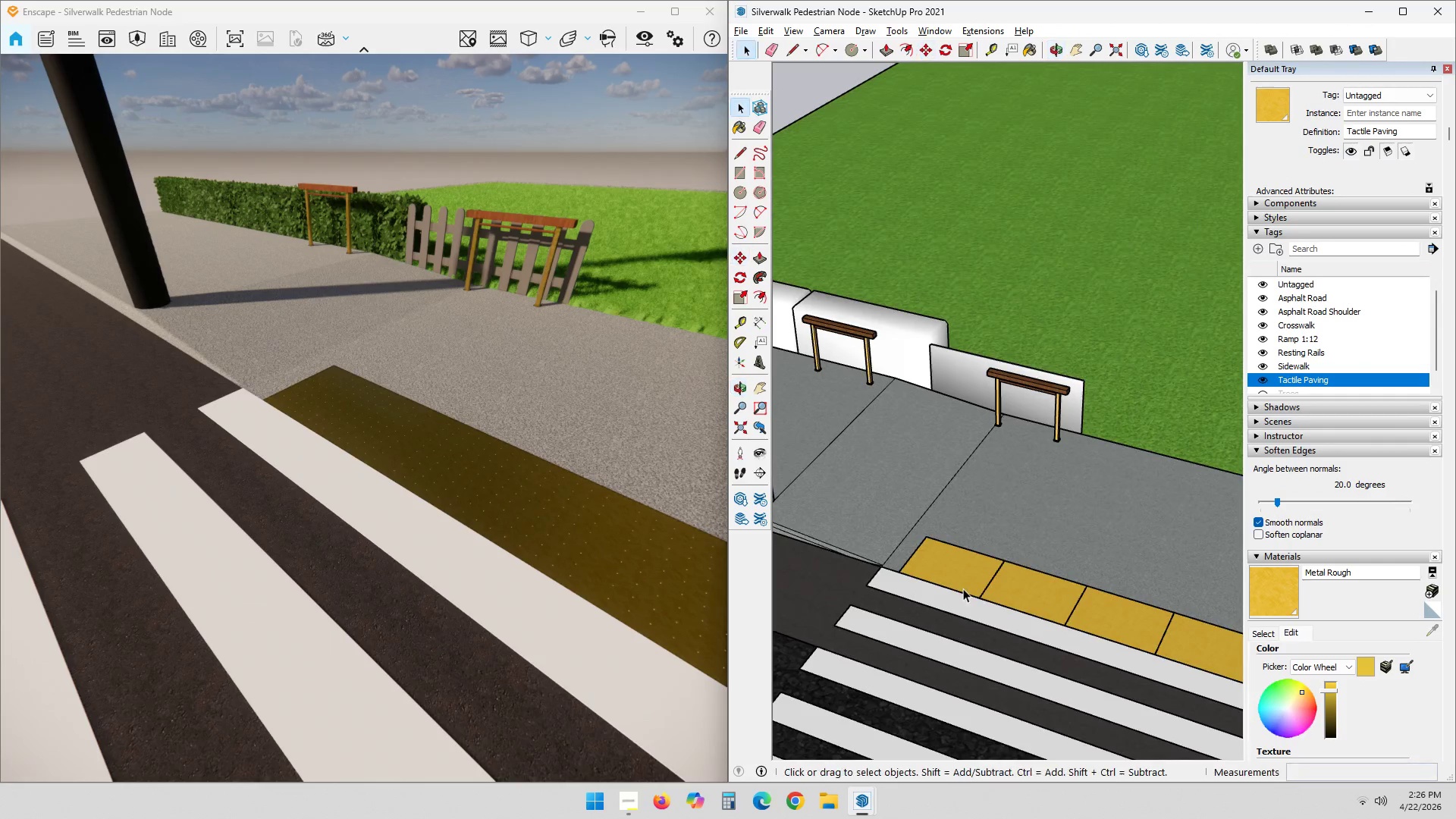 
scroll: coordinate [971, 593], scroll_direction: up, amount: 4.0
 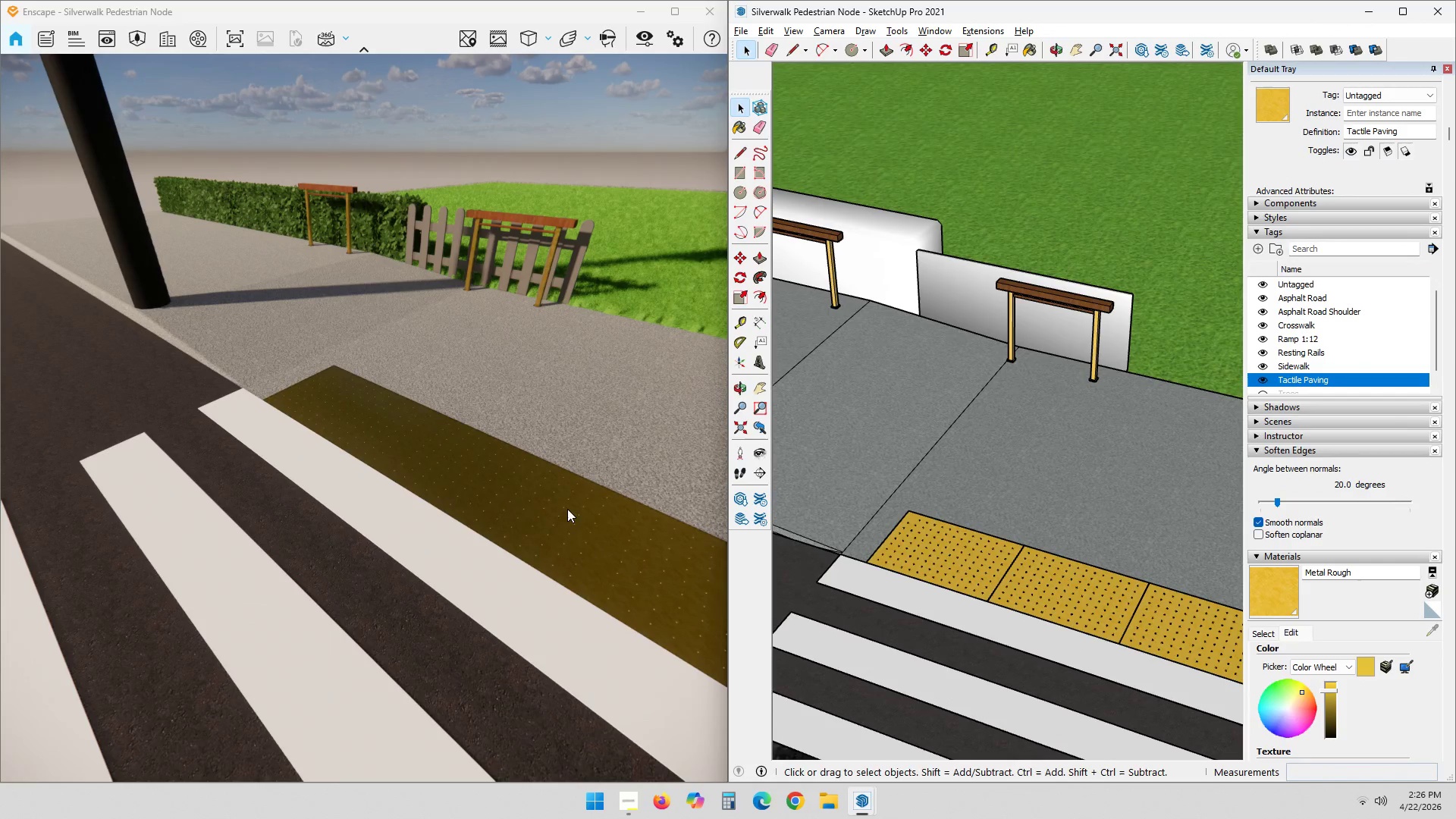 
left_click_drag(start_coordinate=[561, 522], to_coordinate=[555, 478])
 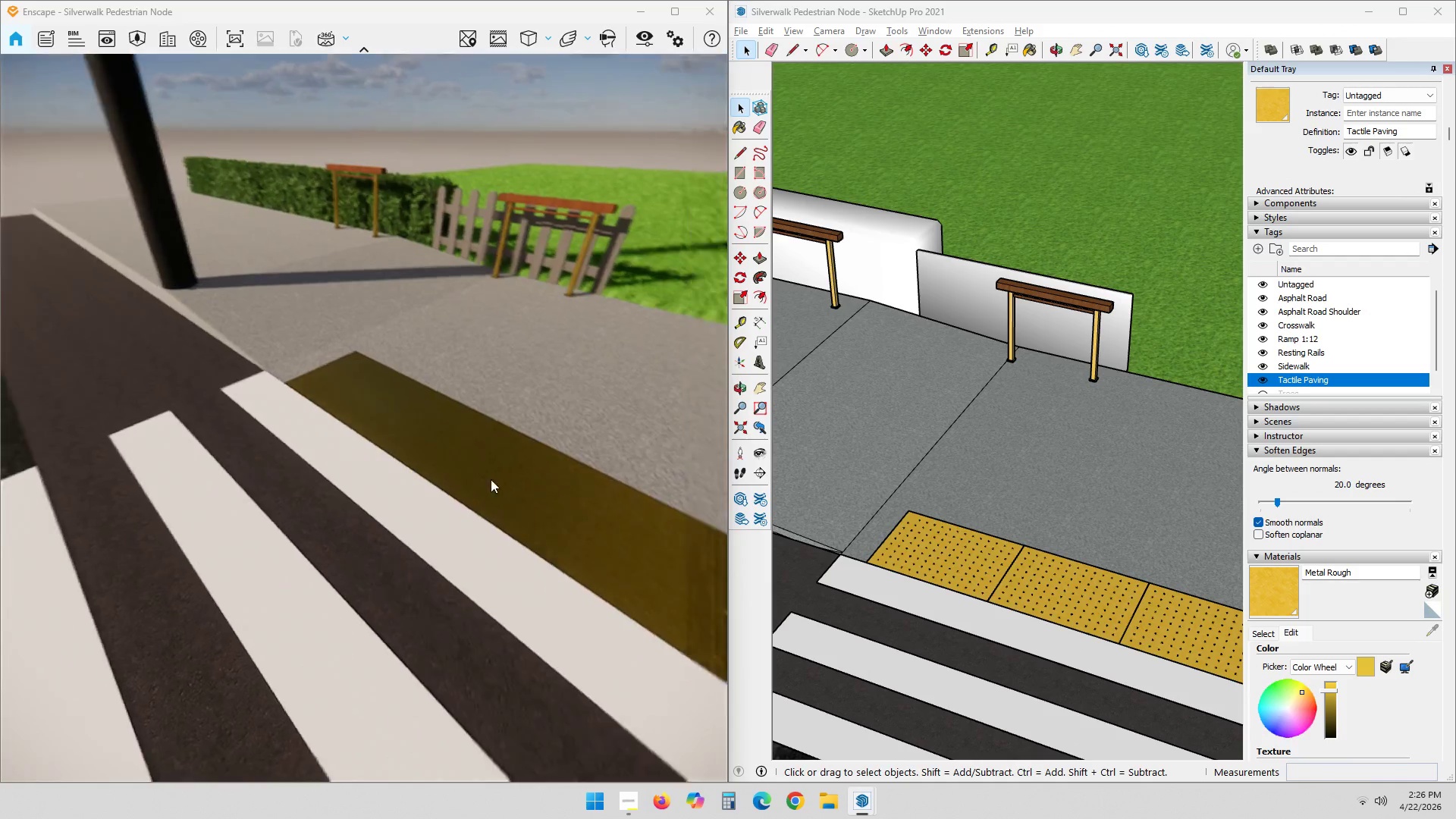 
hold_key(key=ShiftLeft, duration=0.39)
 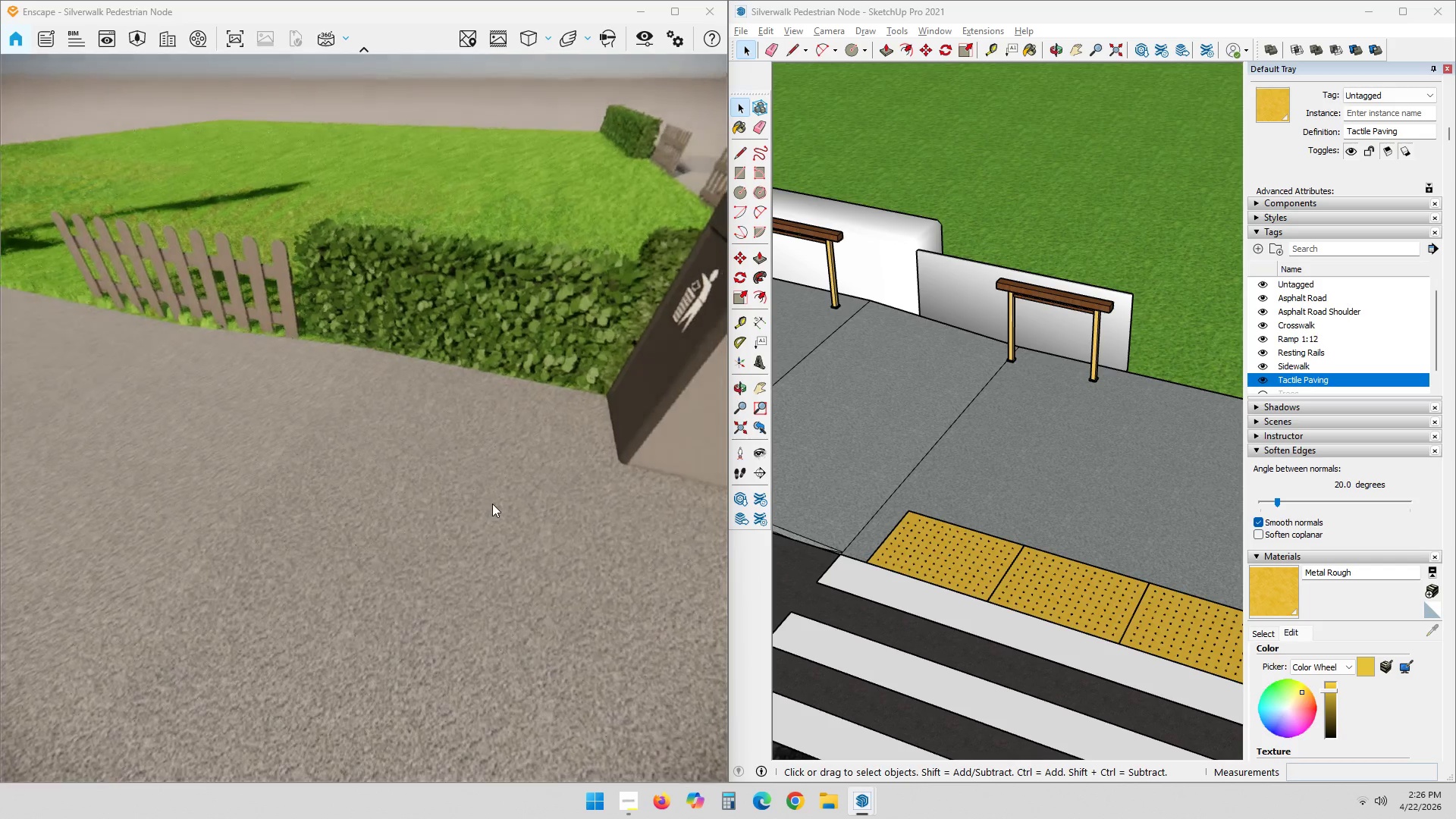 
hold_key(key=ShiftLeft, duration=0.64)
scroll: coordinate [429, 482], scroll_direction: down, amount: 5.0
 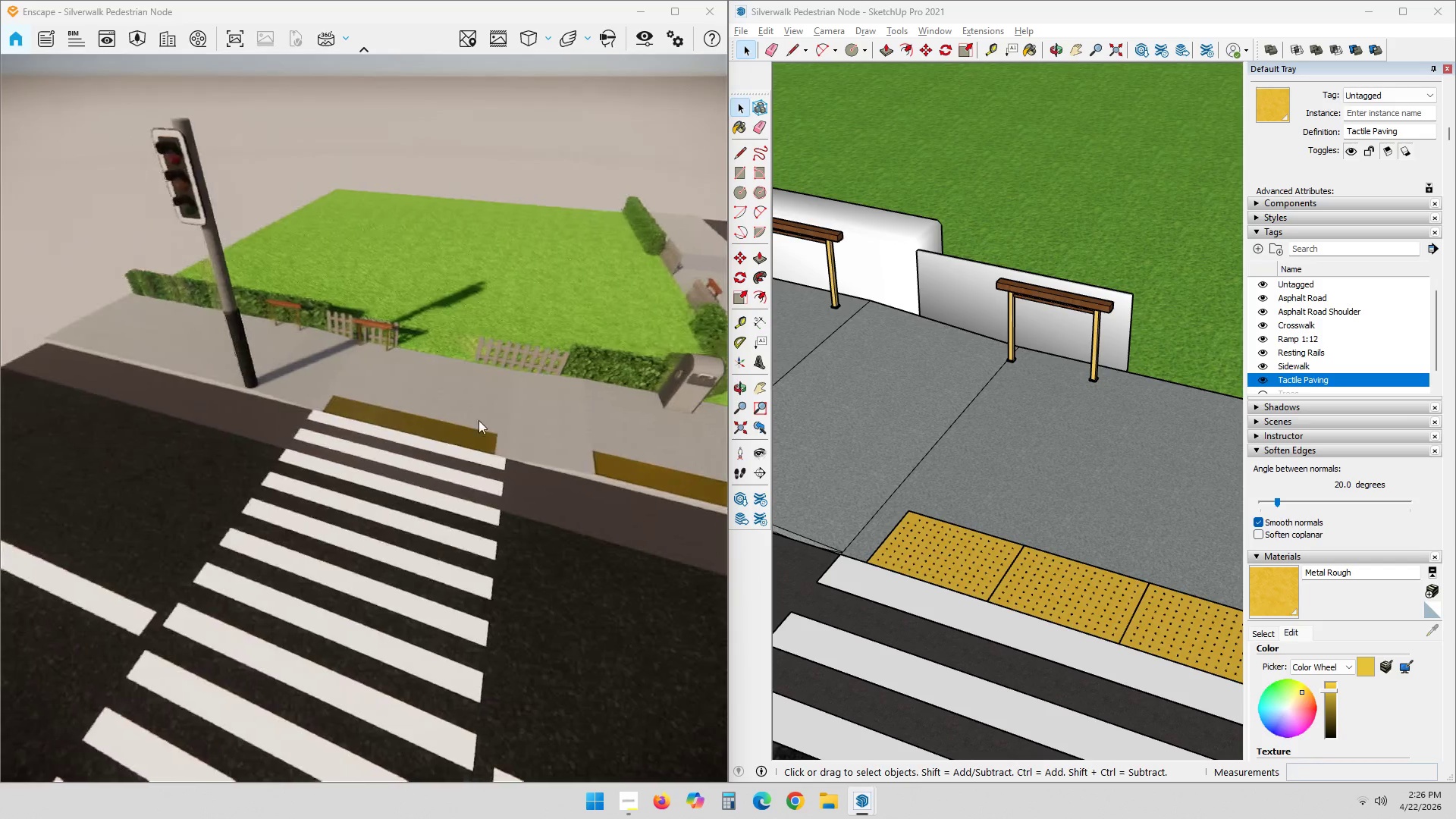 
left_click_drag(start_coordinate=[491, 516], to_coordinate=[246, 480])
 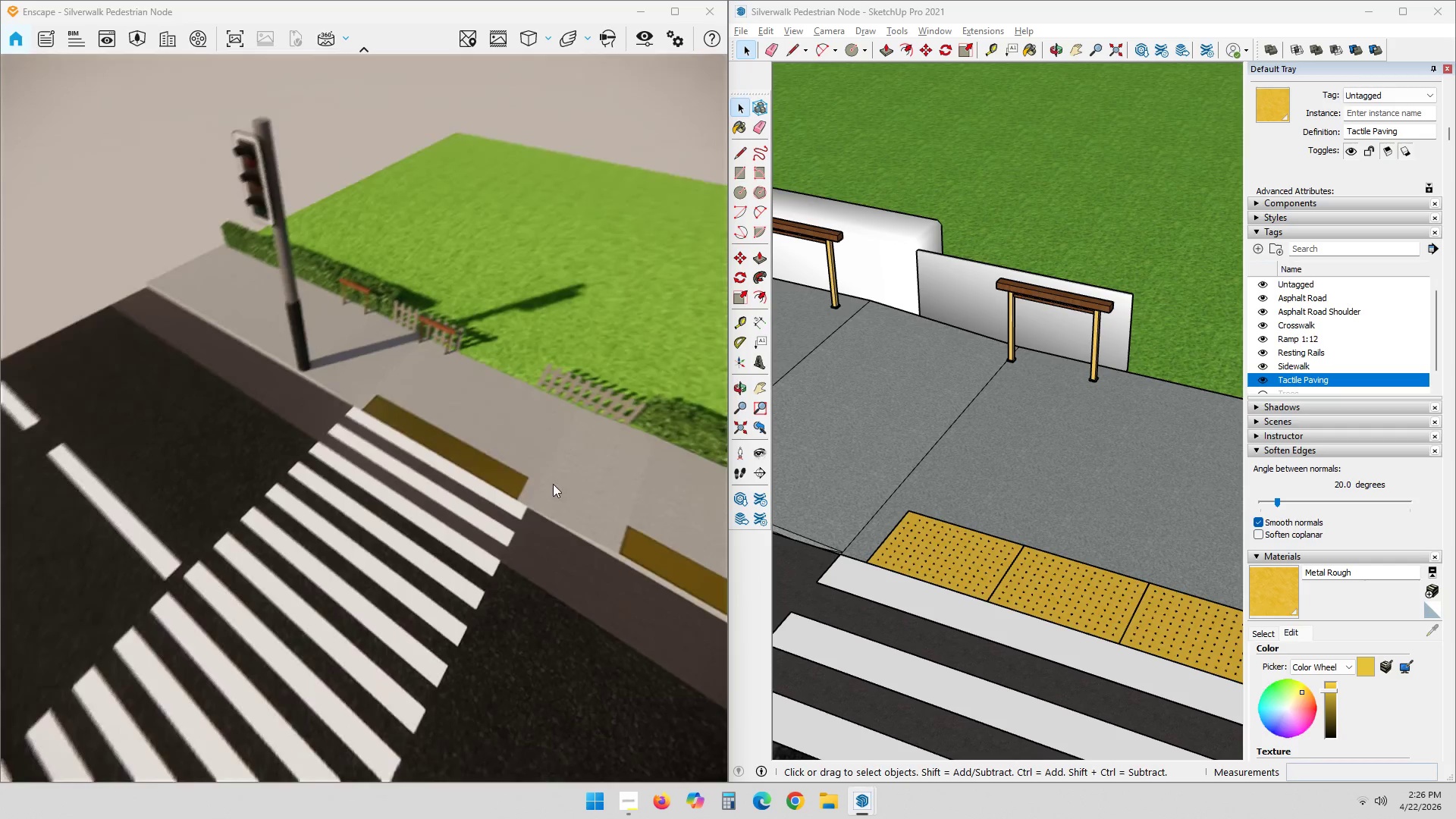 
scroll: coordinate [572, 479], scroll_direction: up, amount: 10.0
 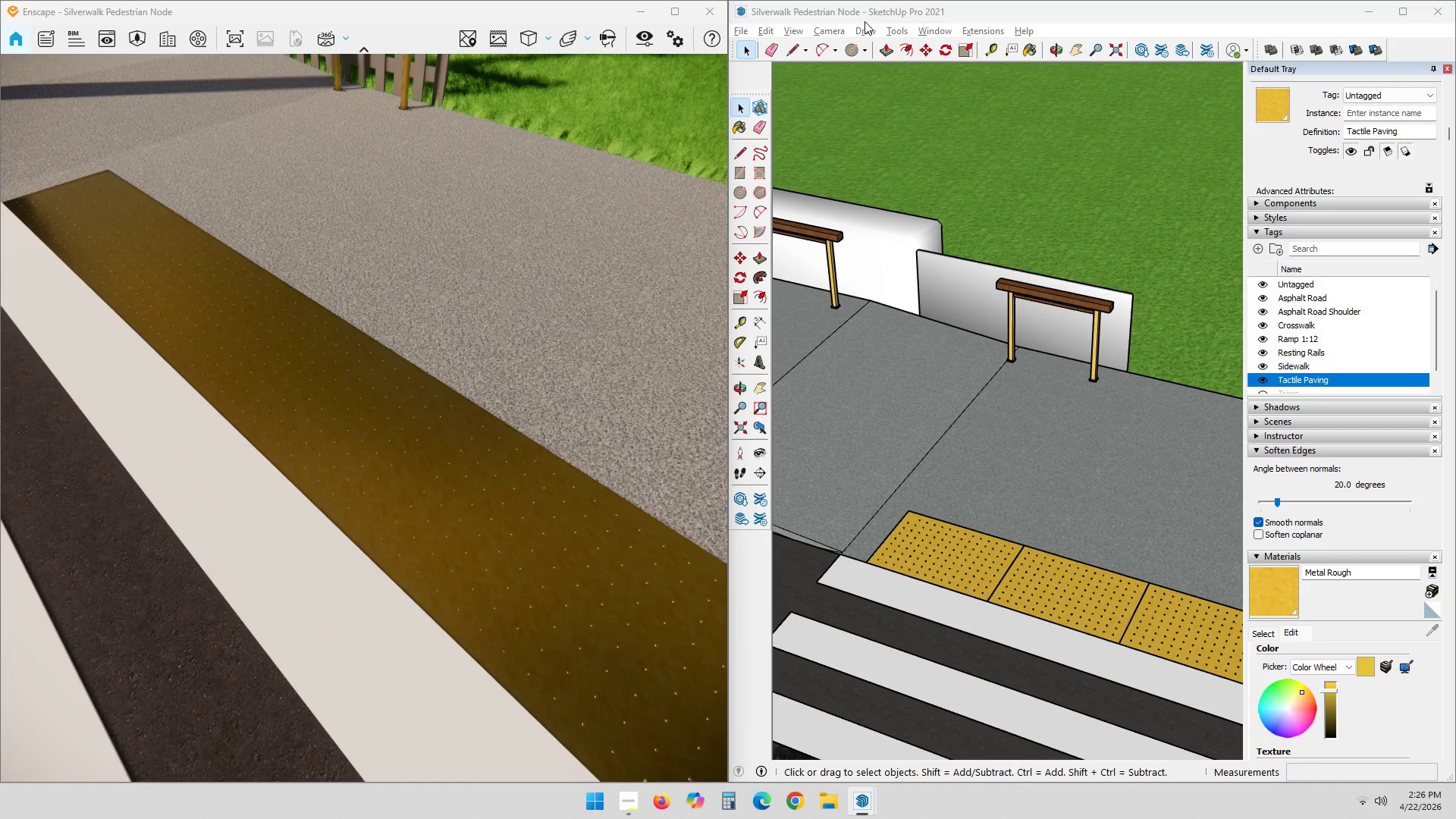 
left_click([970, 32])
 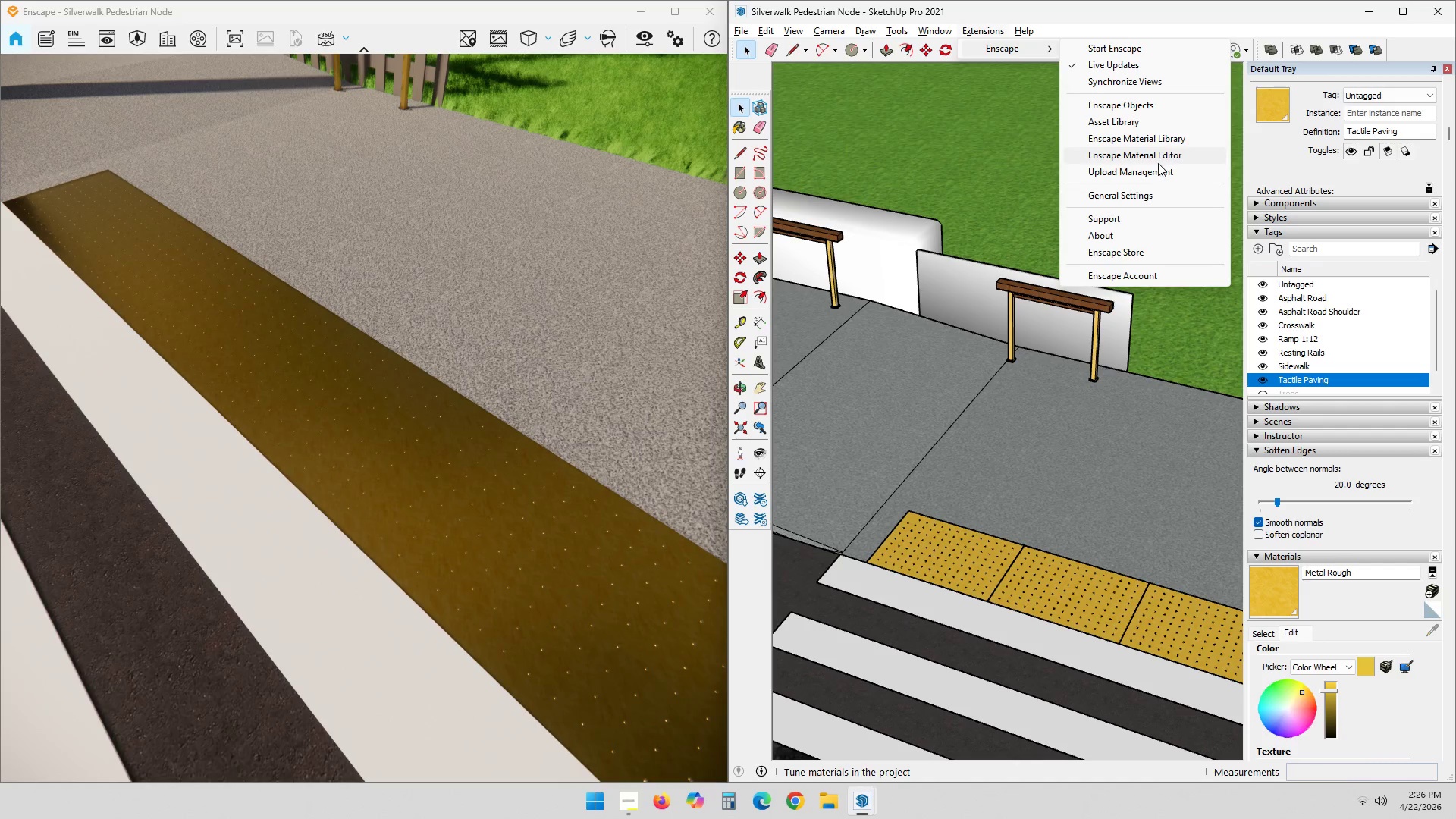 
left_click([1159, 157])
 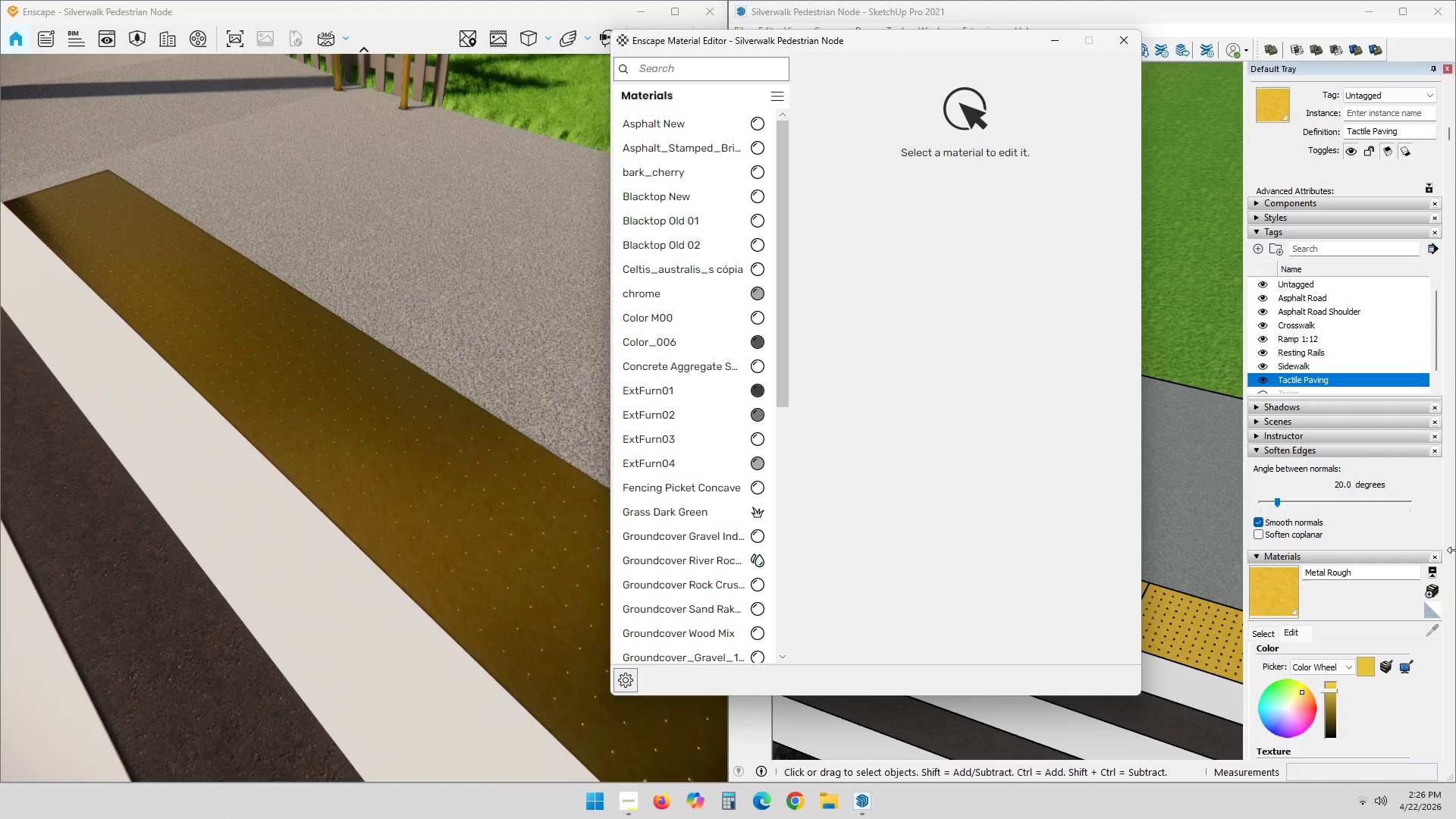 
left_click([1426, 620])
 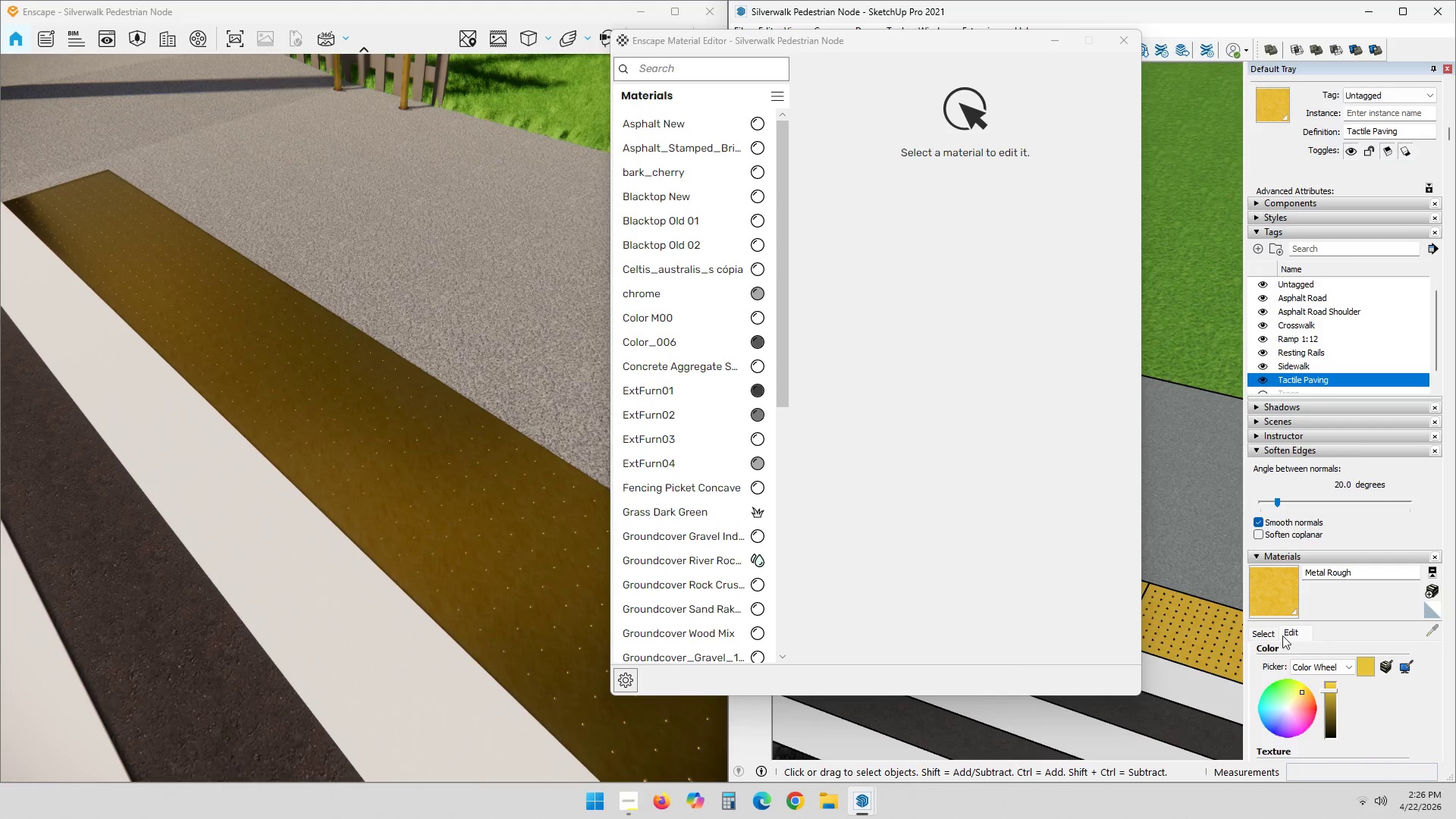 
scroll: coordinate [1429, 629], scroll_direction: up, amount: 1.0
 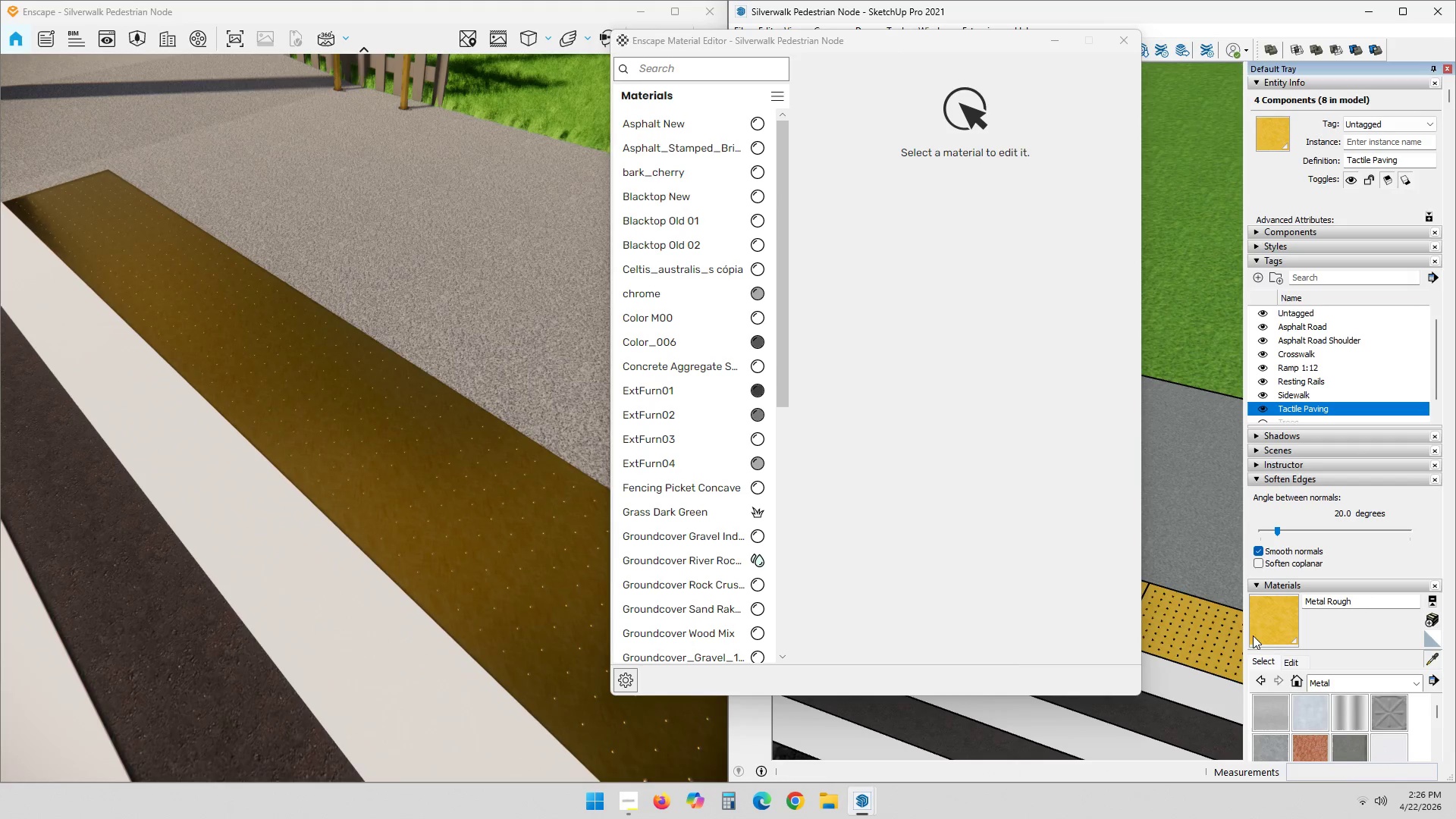 
left_click([1217, 629])
 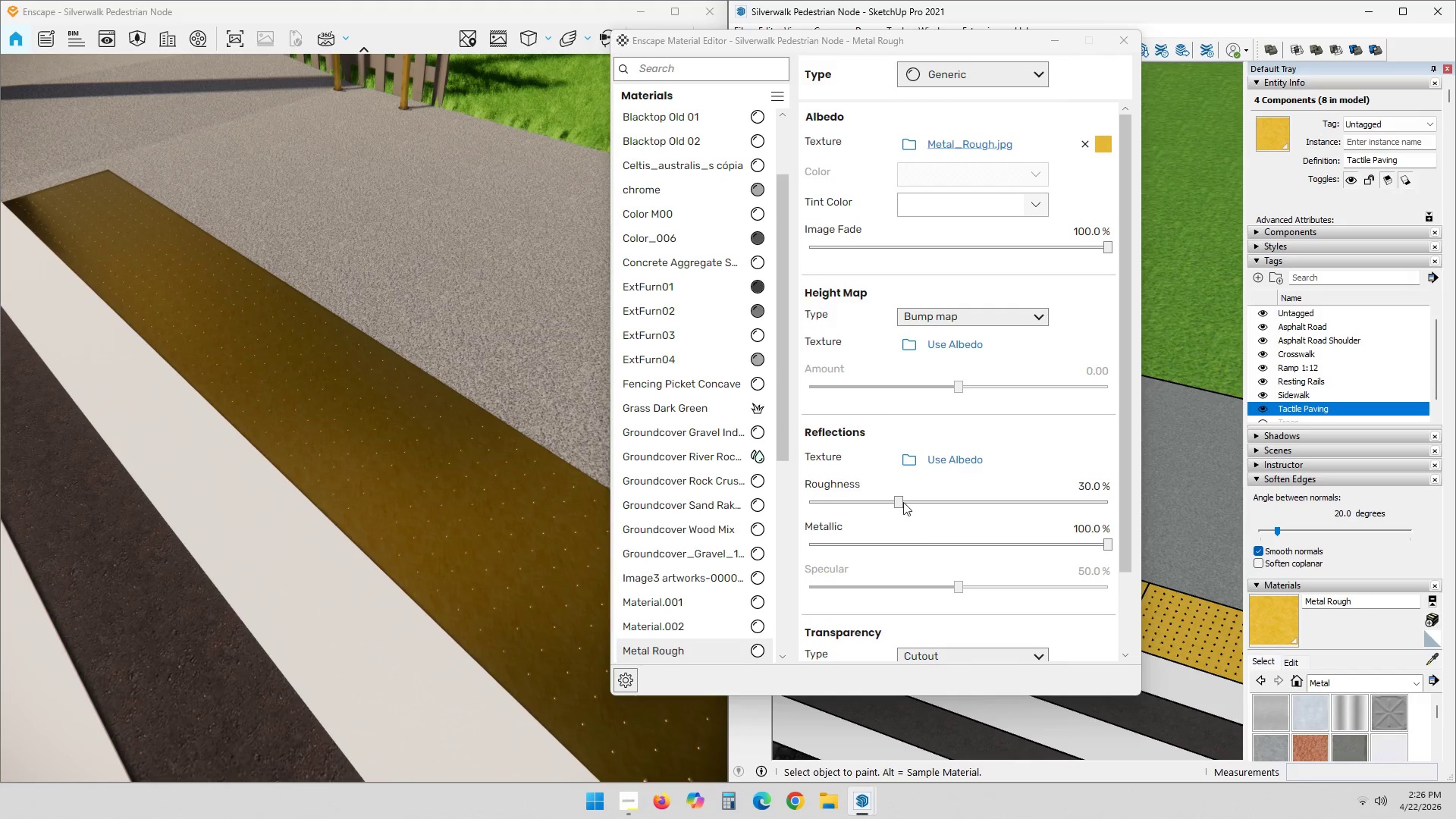 
left_click_drag(start_coordinate=[900, 504], to_coordinate=[1153, 509])
 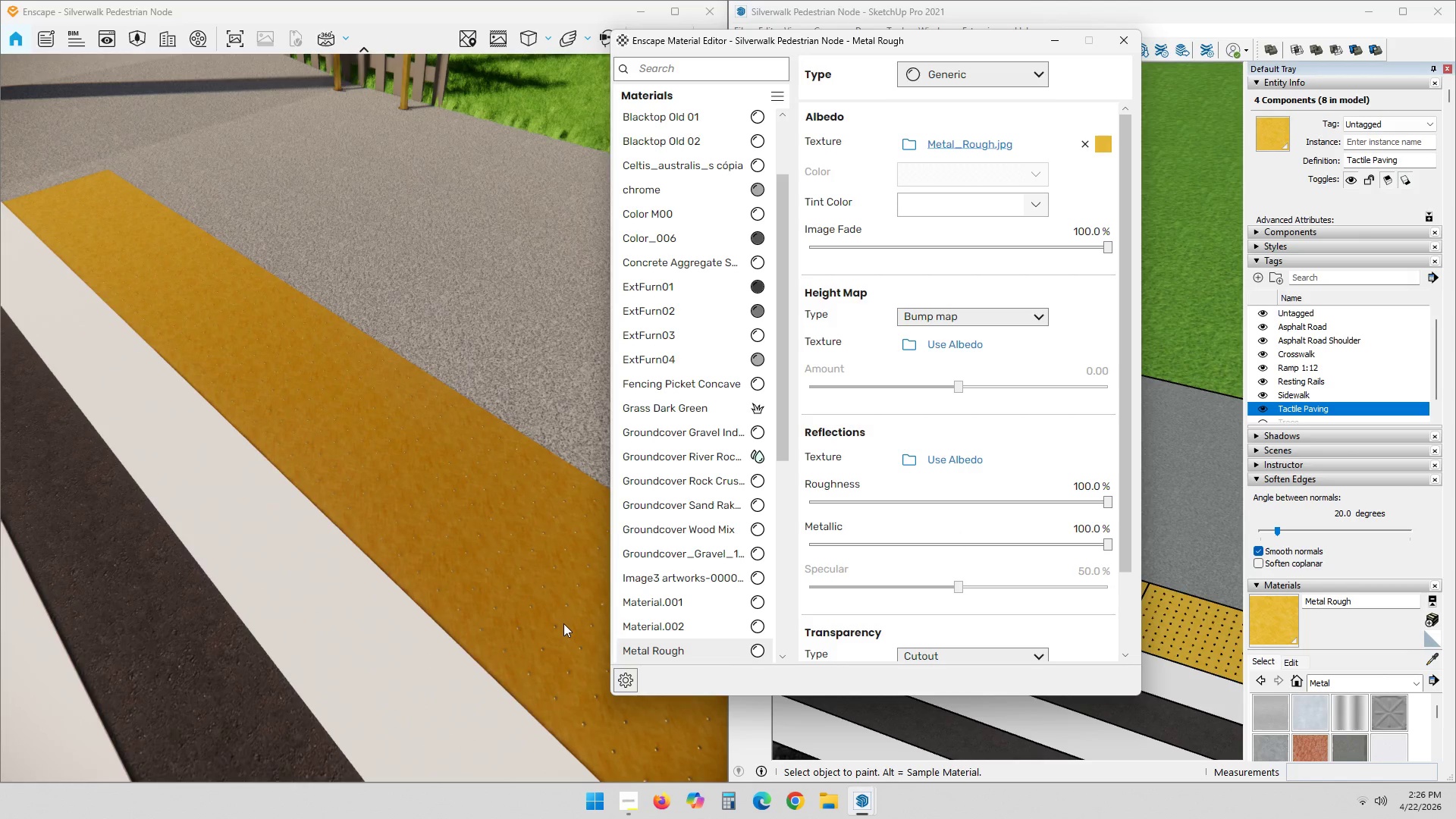 
scroll: coordinate [544, 605], scroll_direction: up, amount: 2.0
 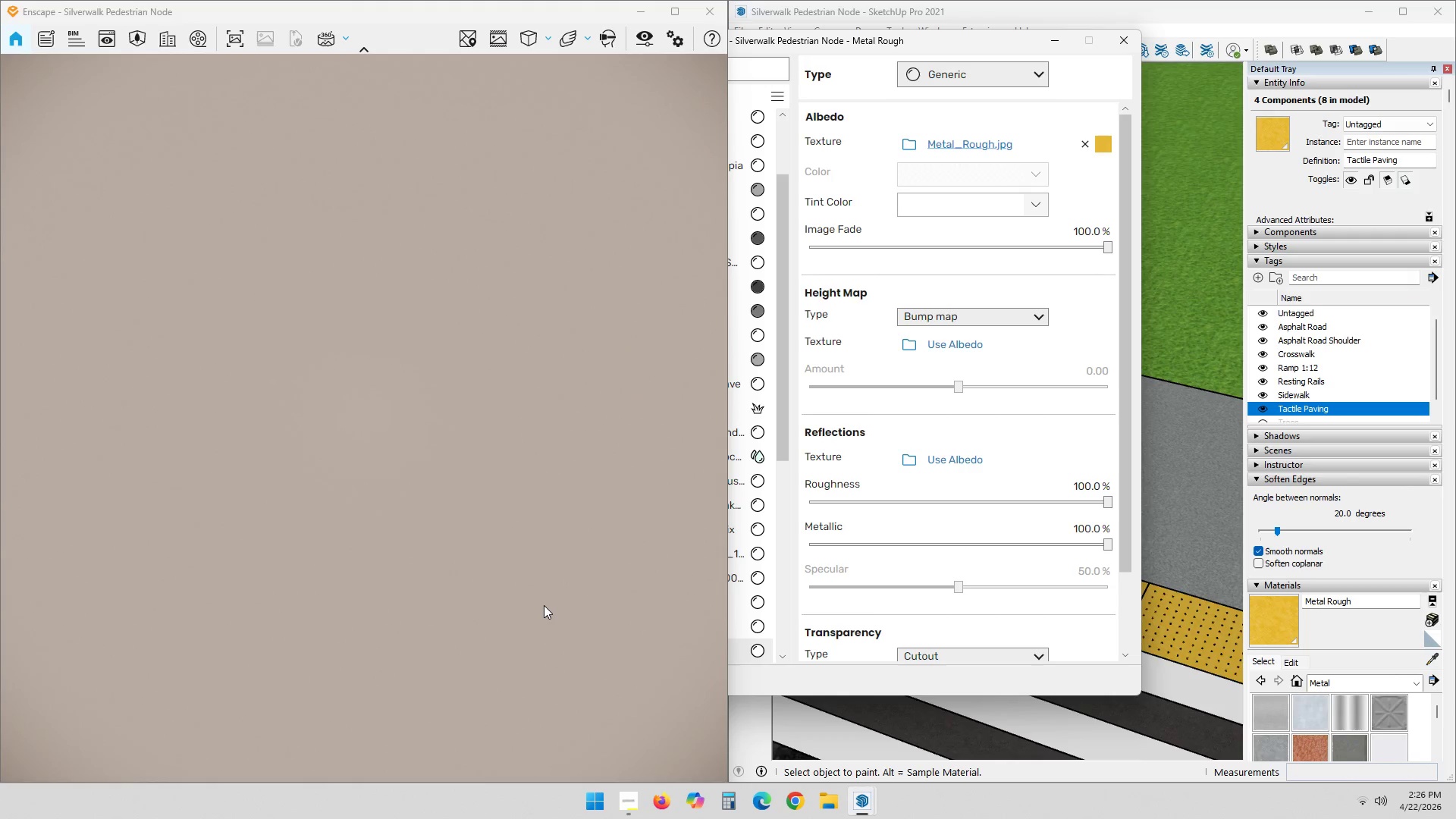 
scroll: coordinate [544, 605], scroll_direction: down, amount: 1.0
 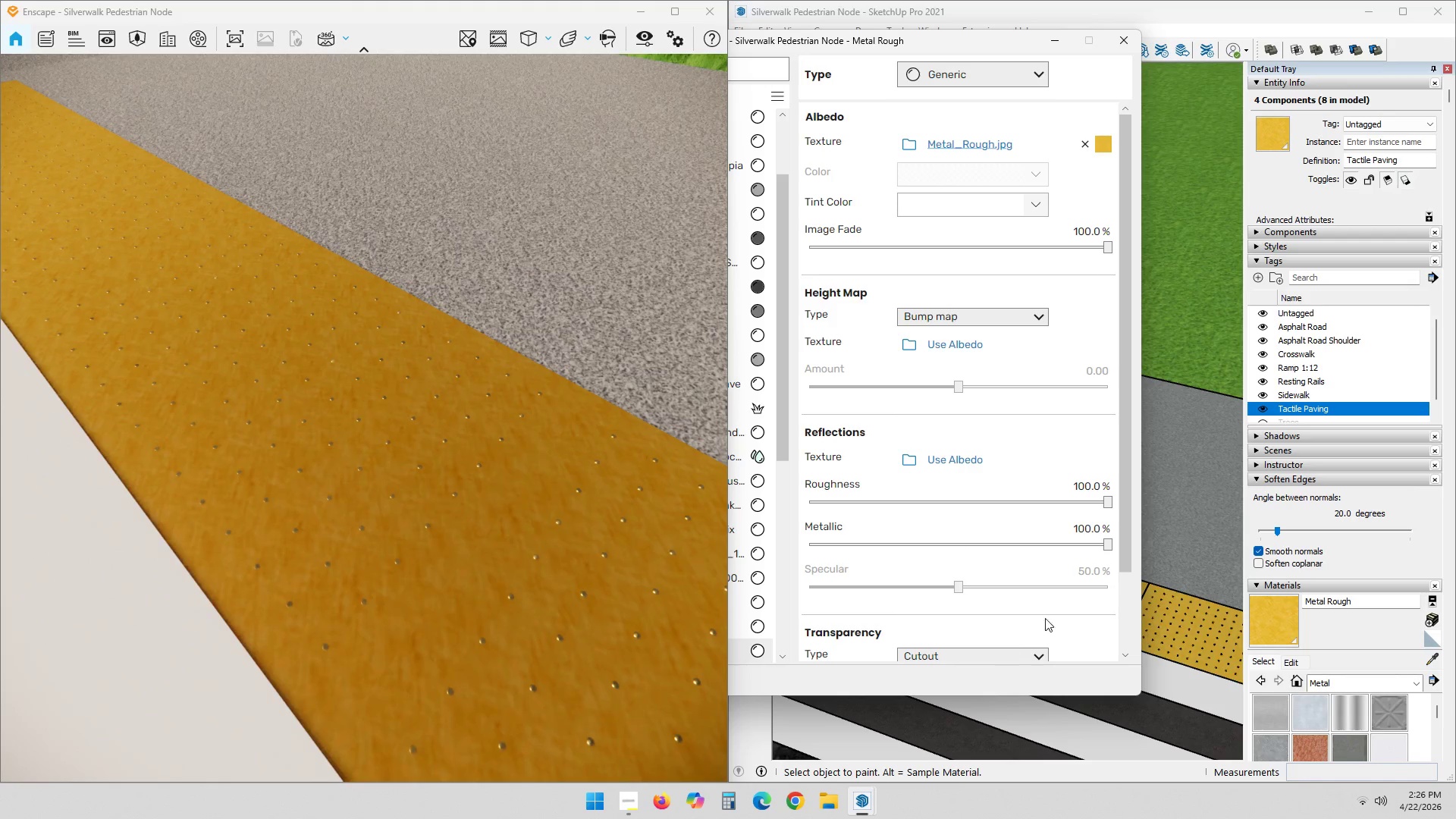 
key(Space)
 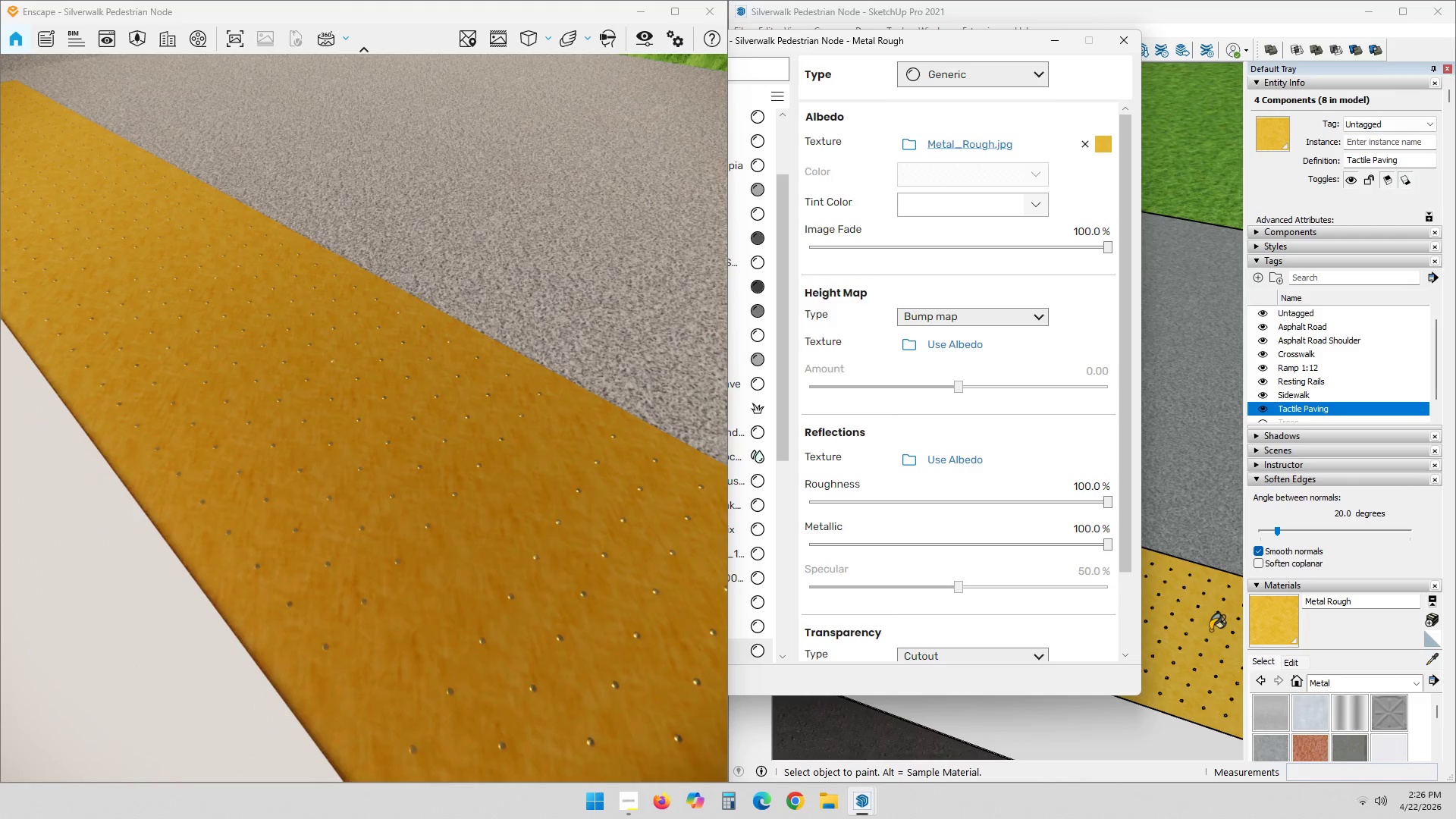 
scroll: coordinate [1207, 629], scroll_direction: up, amount: 13.0
 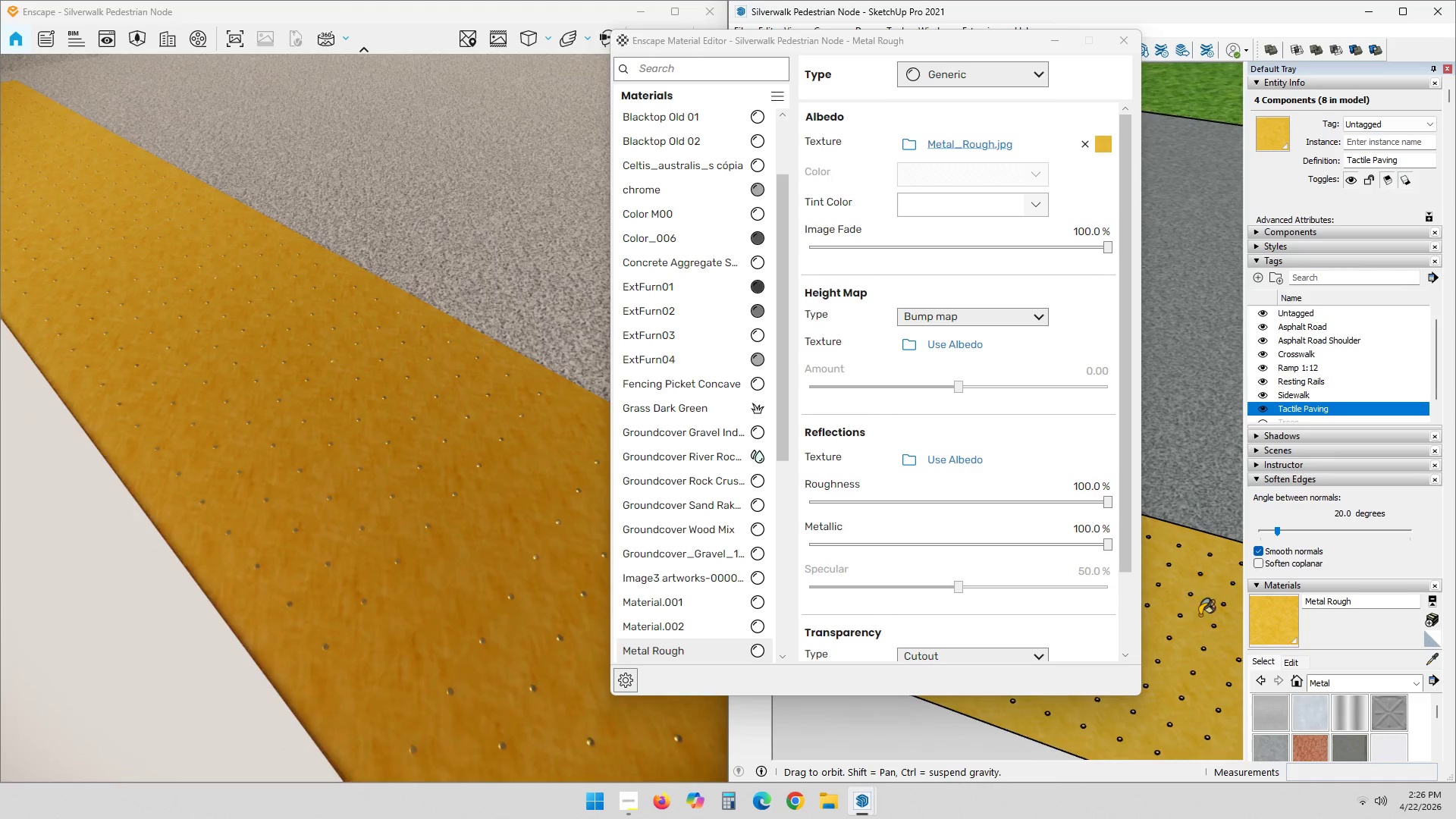 
key(Space)
 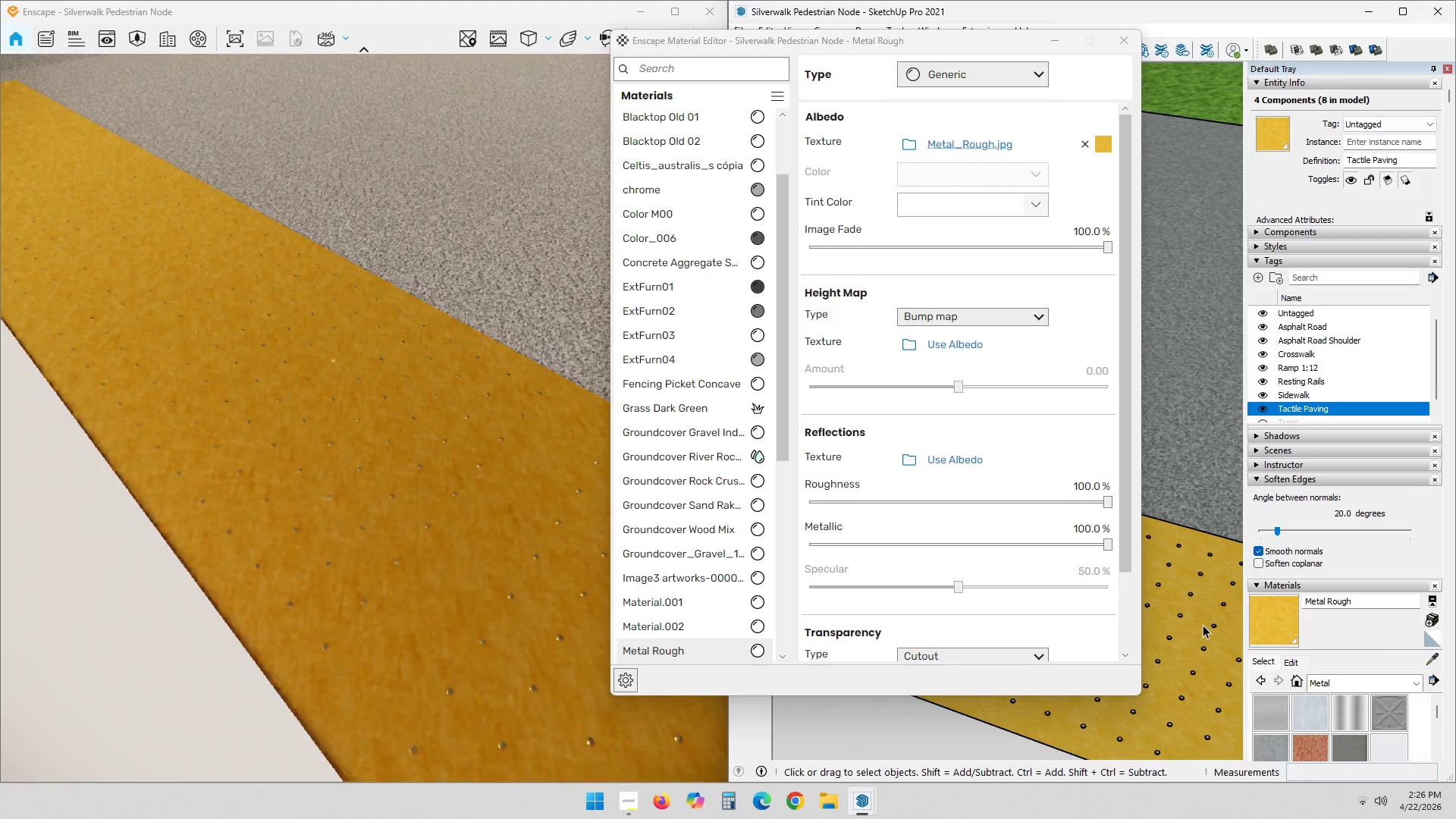 
double_click([1203, 625])
 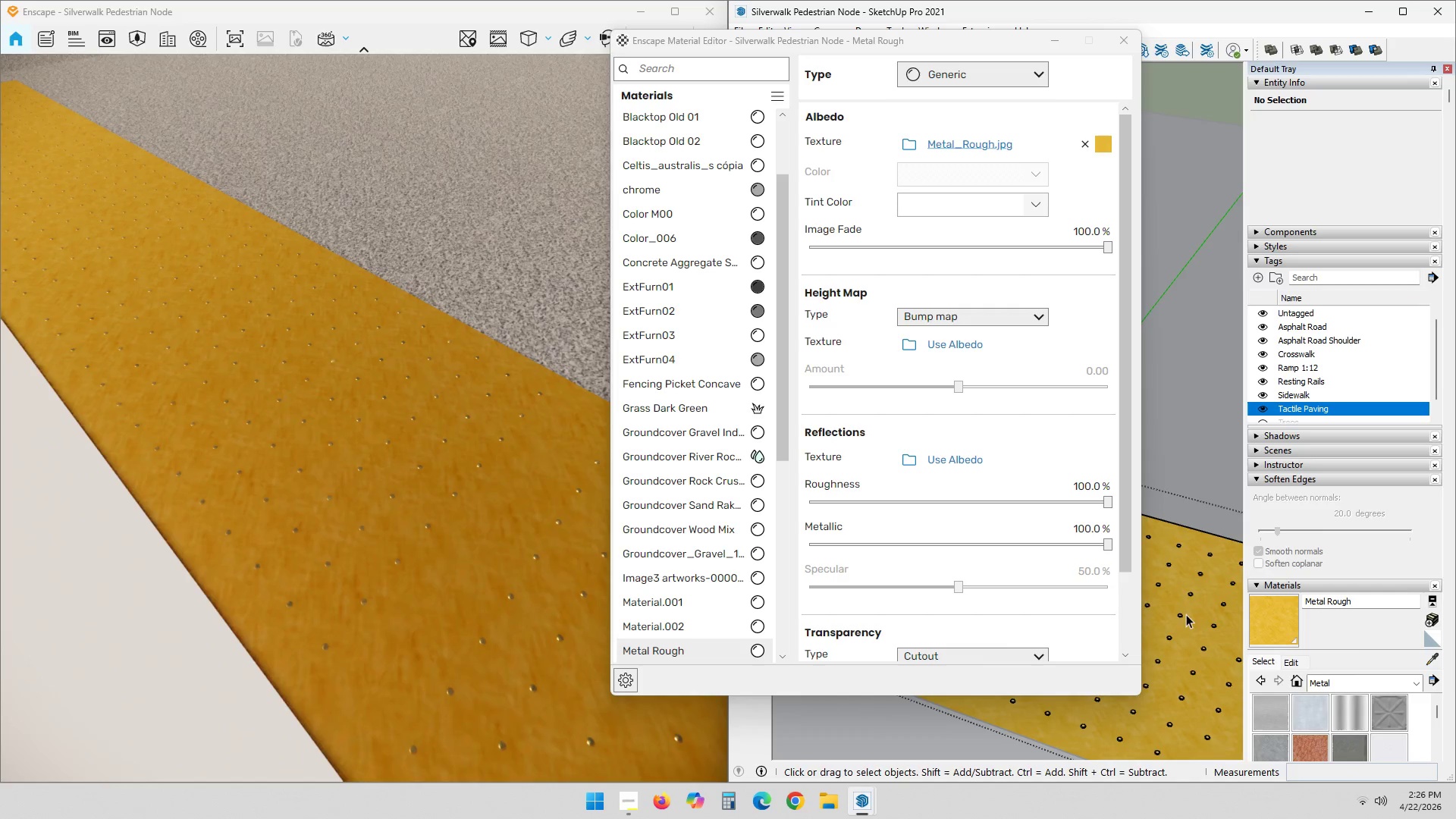 
scroll: coordinate [1197, 623], scroll_direction: up, amount: 13.0
 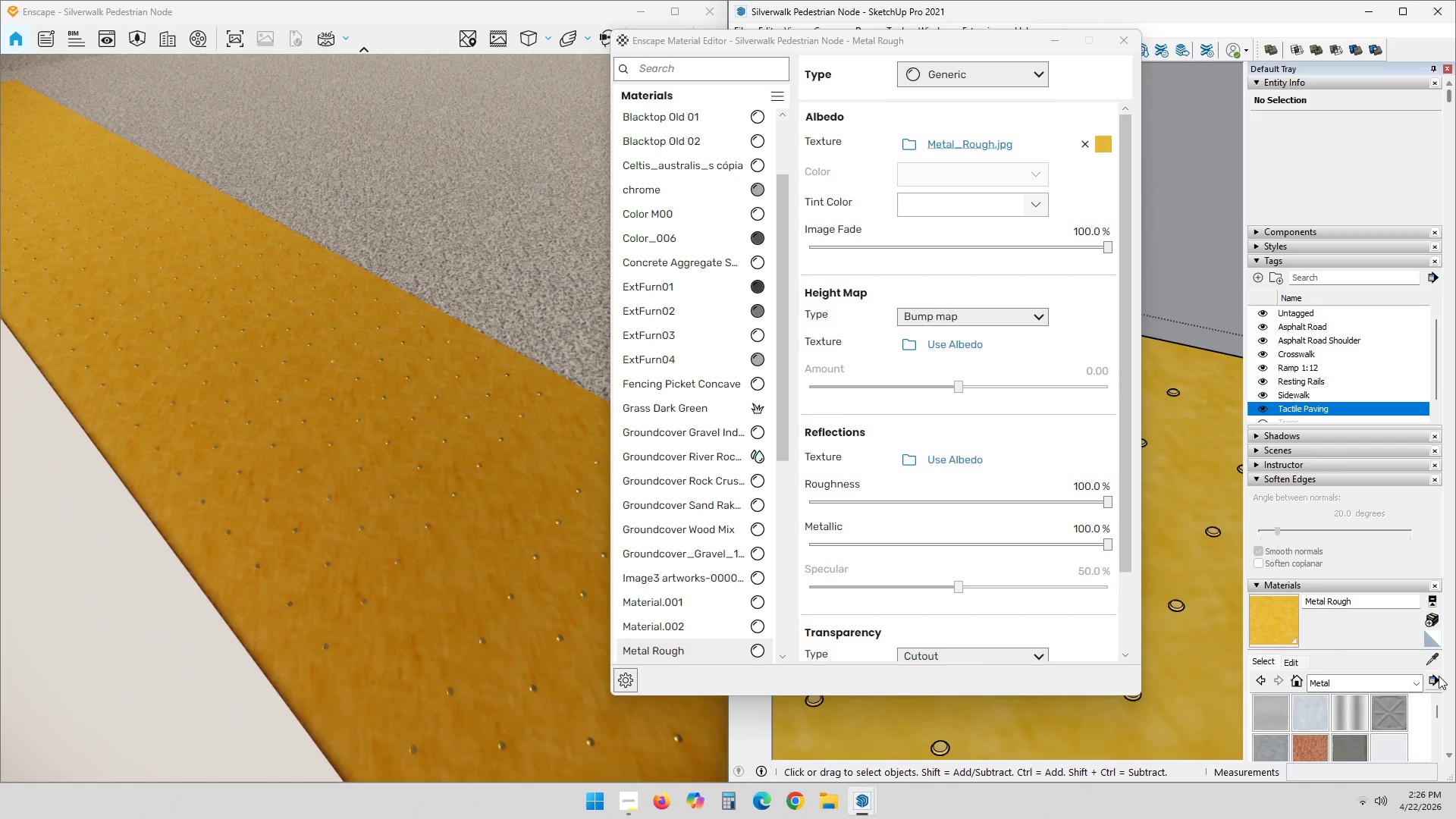 
left_click([1435, 658])
 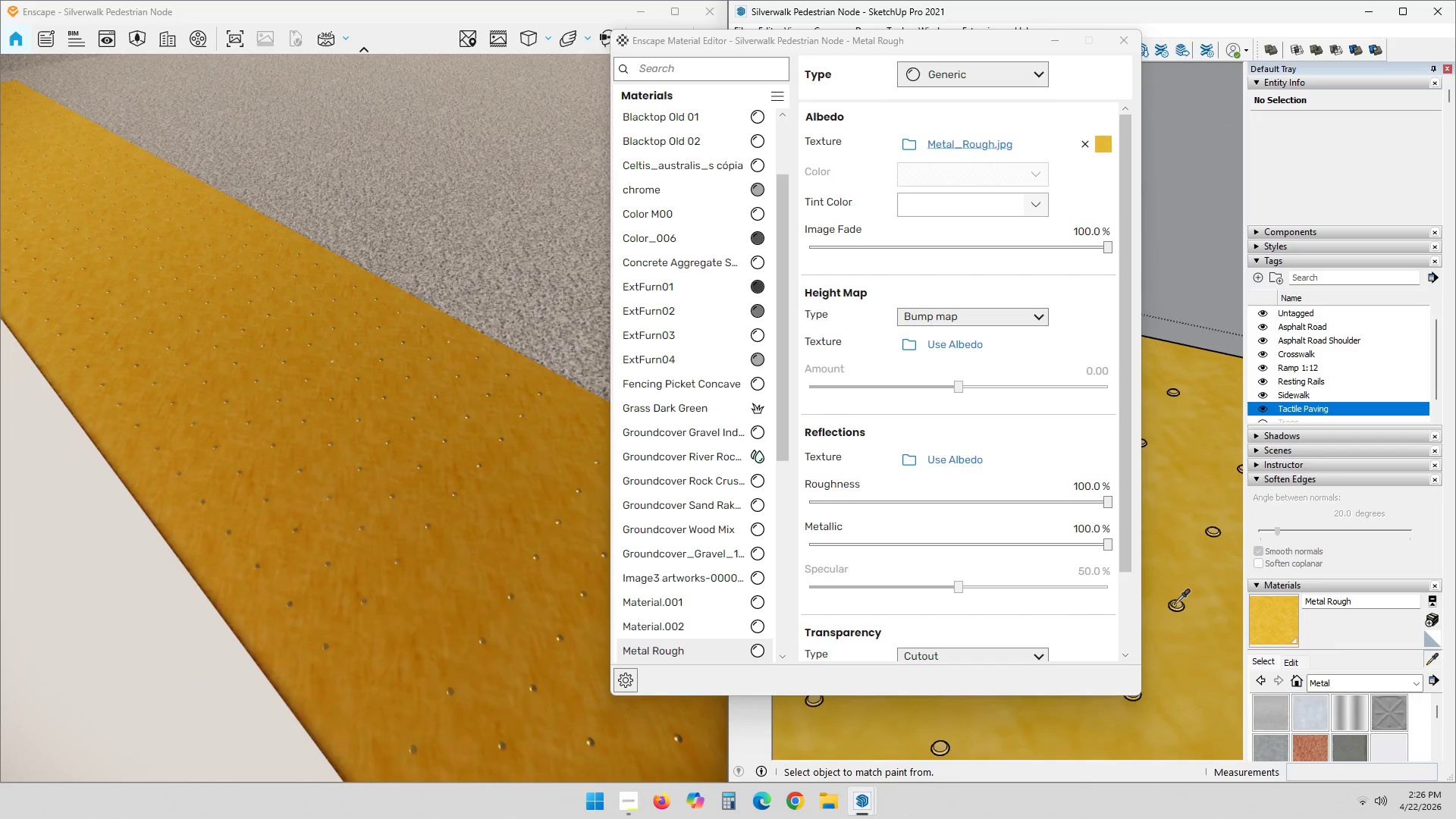 
left_click([1174, 604])
 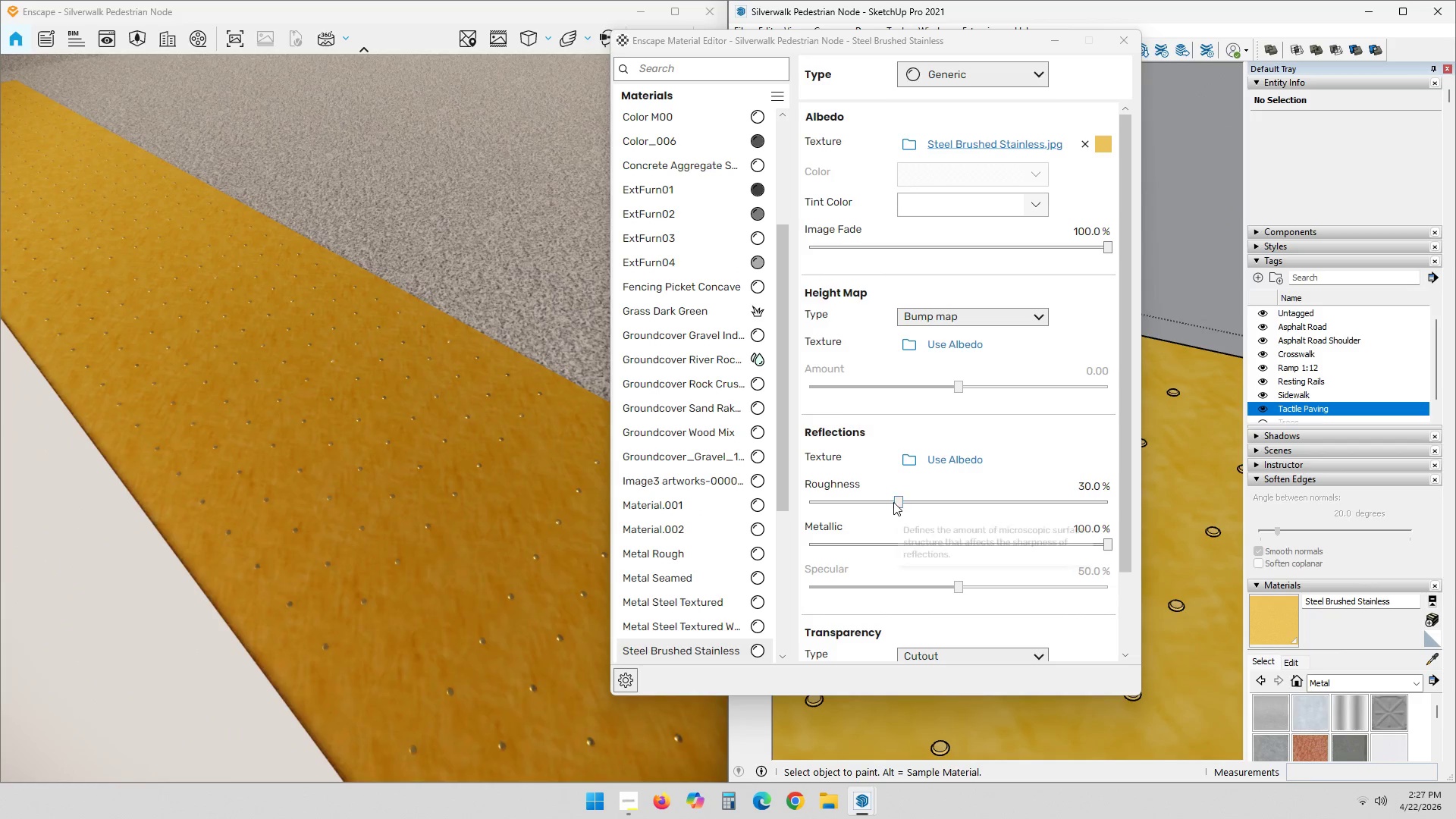 
left_click_drag(start_coordinate=[901, 505], to_coordinate=[1160, 512])
 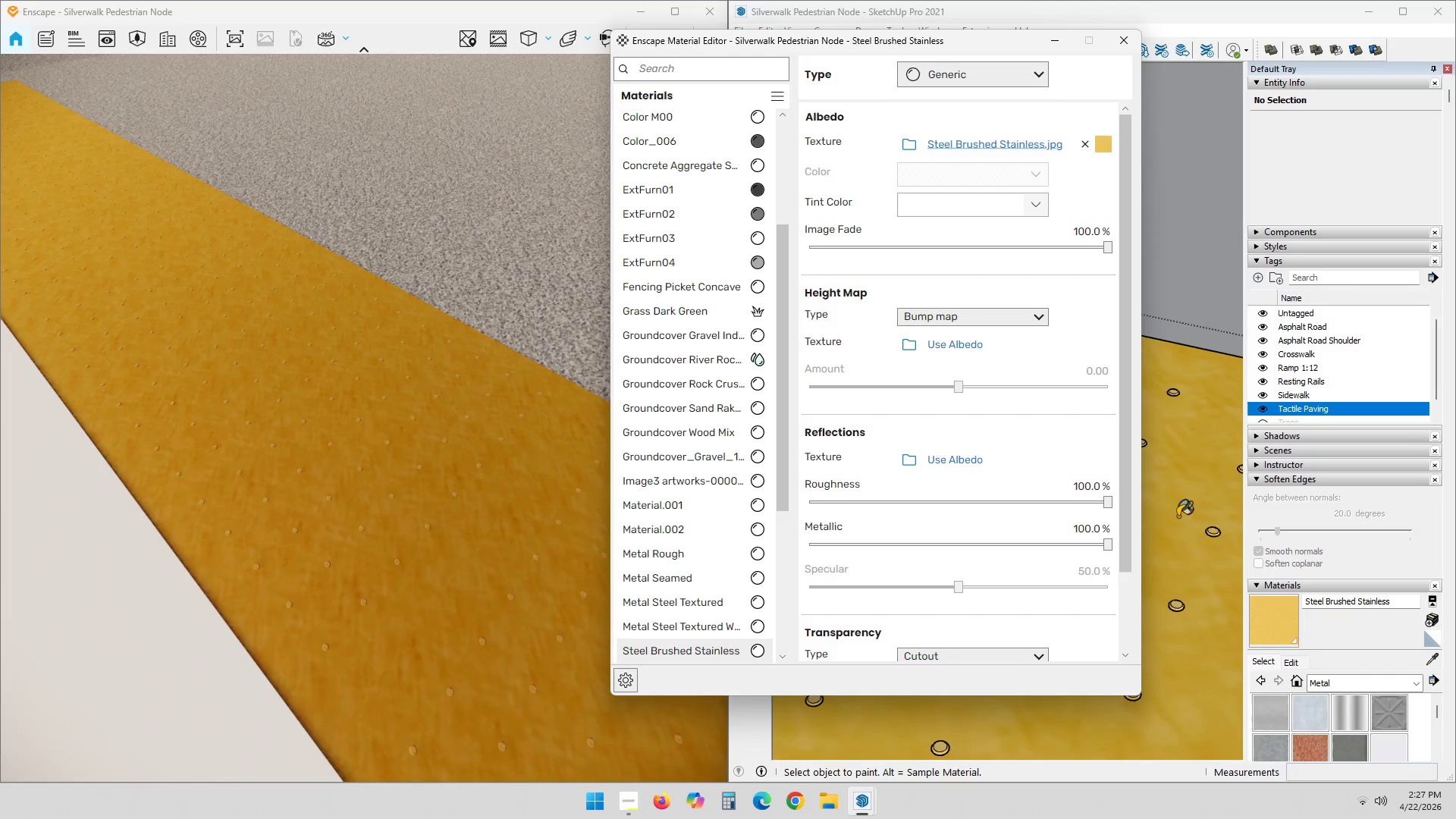 
wait(9.41)
 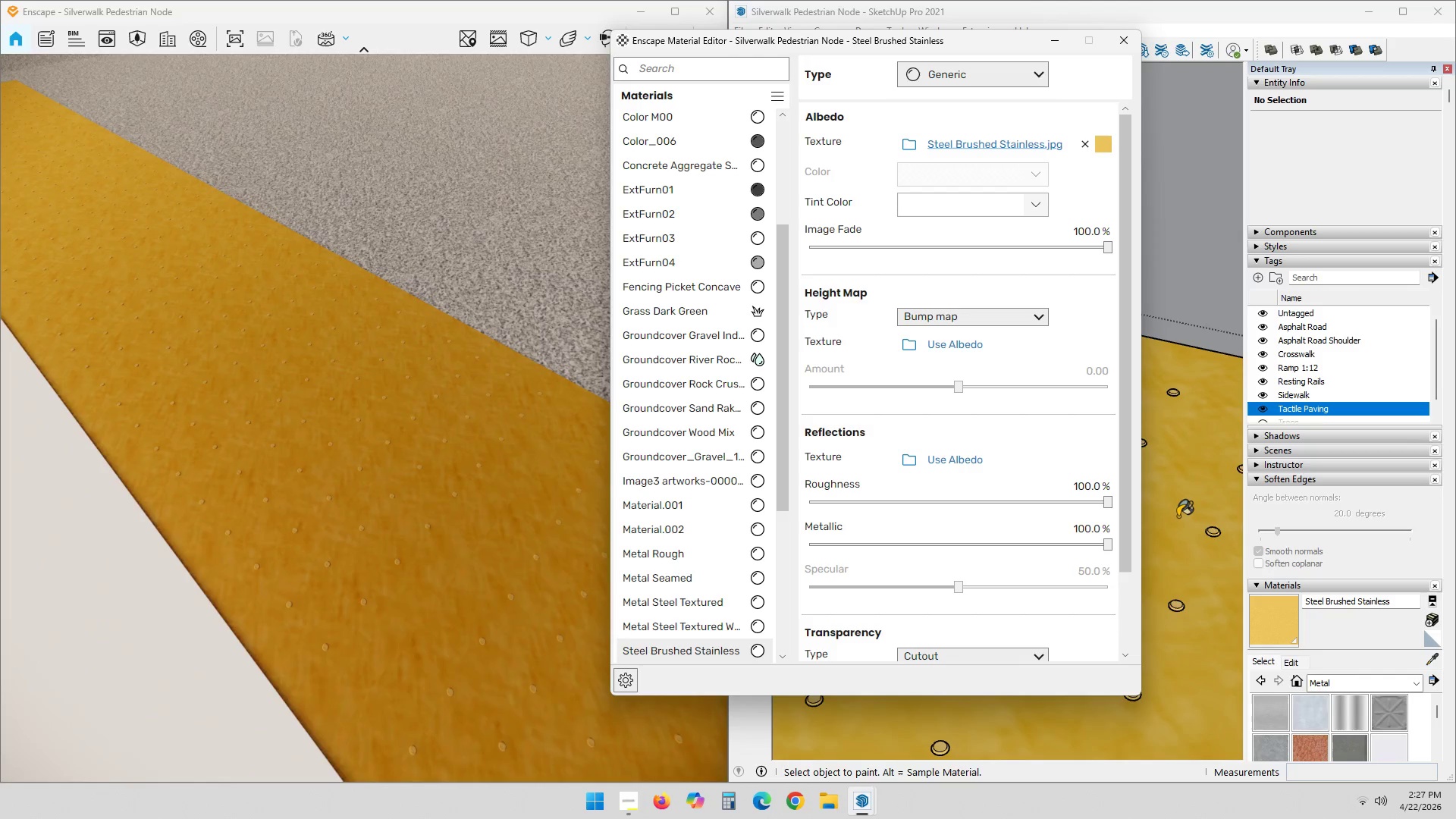 
scroll: coordinate [1044, 455], scroll_direction: down, amount: 5.0
 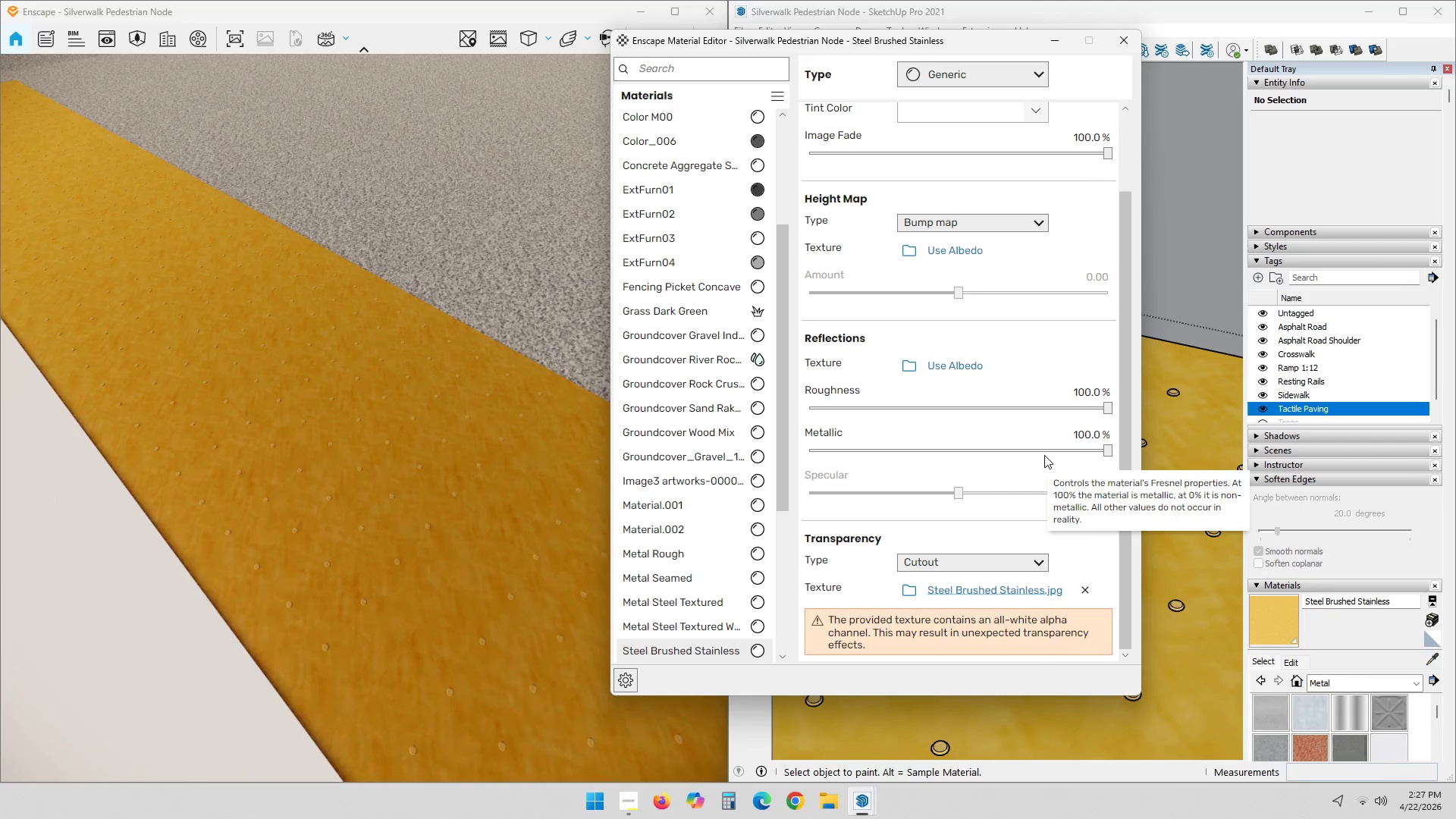 
scroll: coordinate [1044, 455], scroll_direction: up, amount: 4.0
 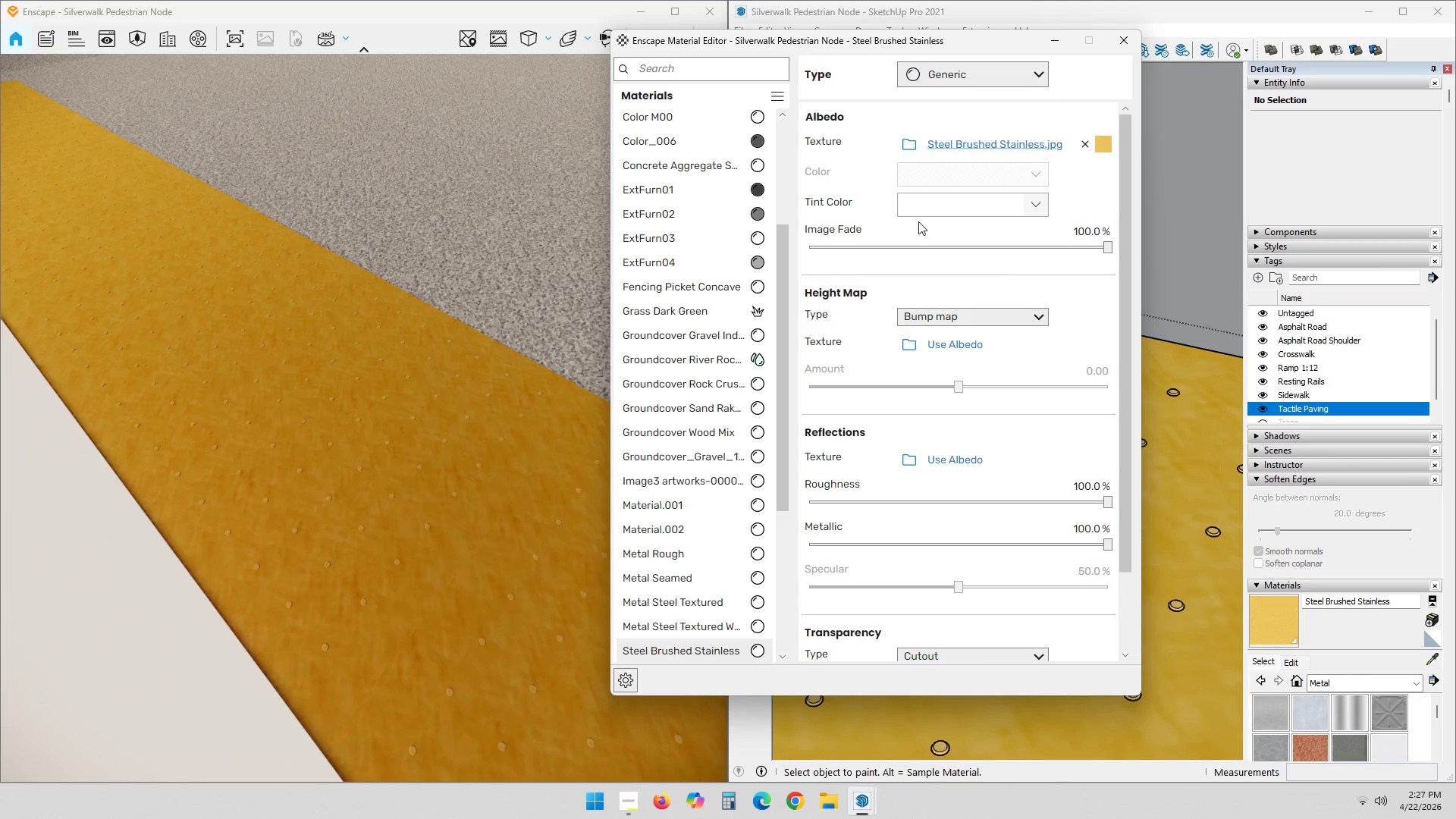 
left_click([1017, 75])
 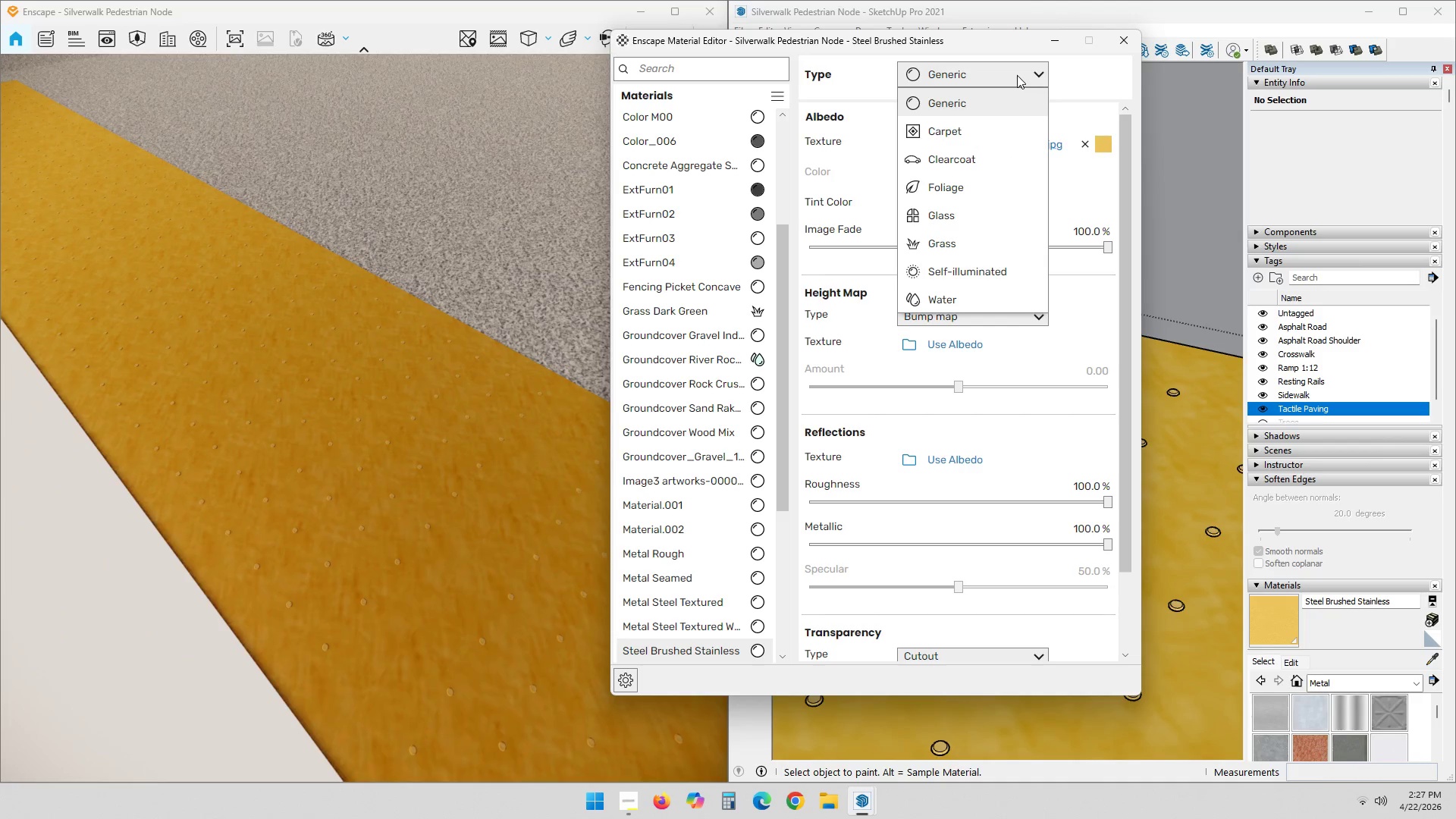 
scroll: coordinate [1018, 246], scroll_direction: up, amount: 7.0
 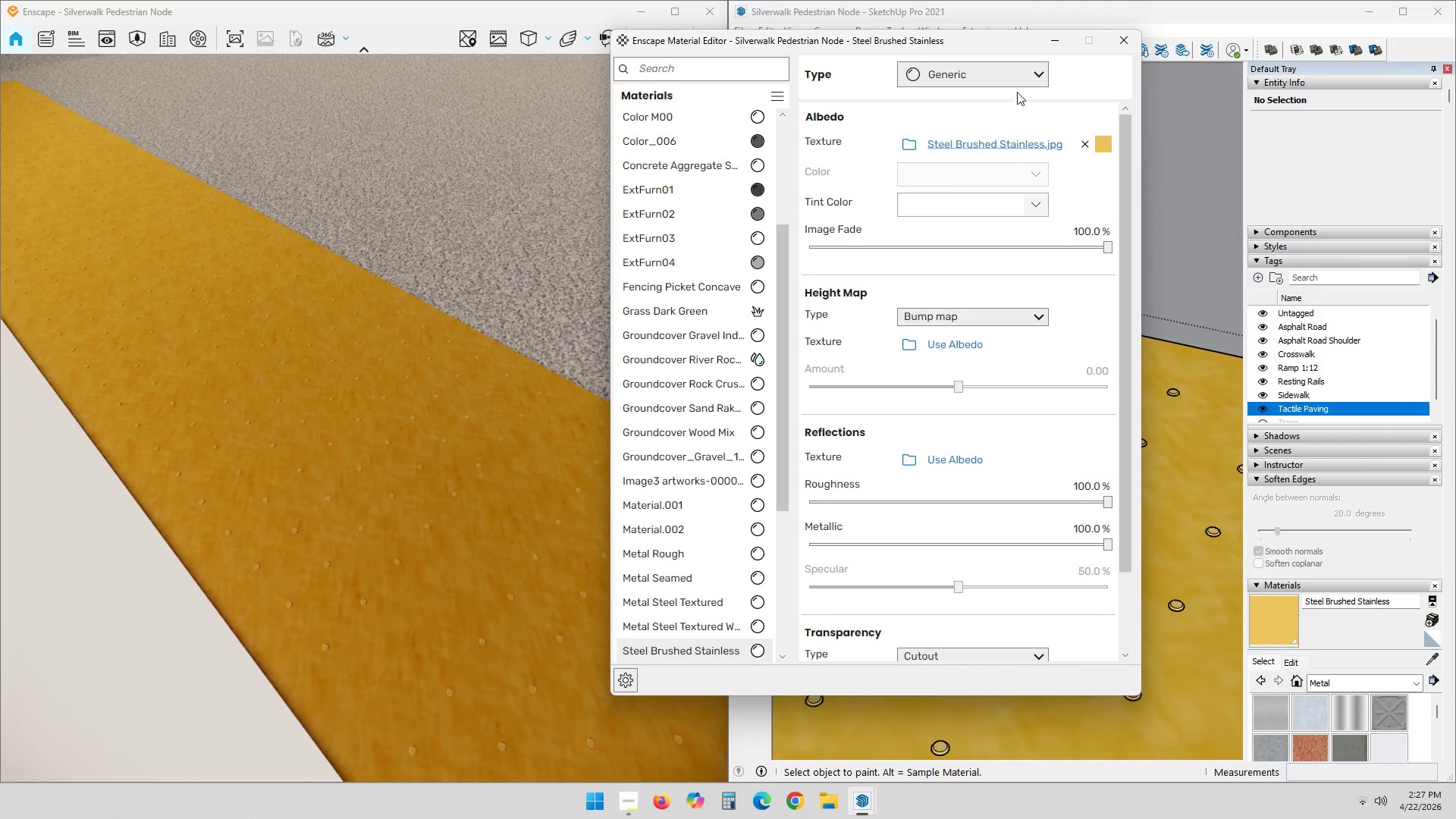 
left_click([1017, 75])
 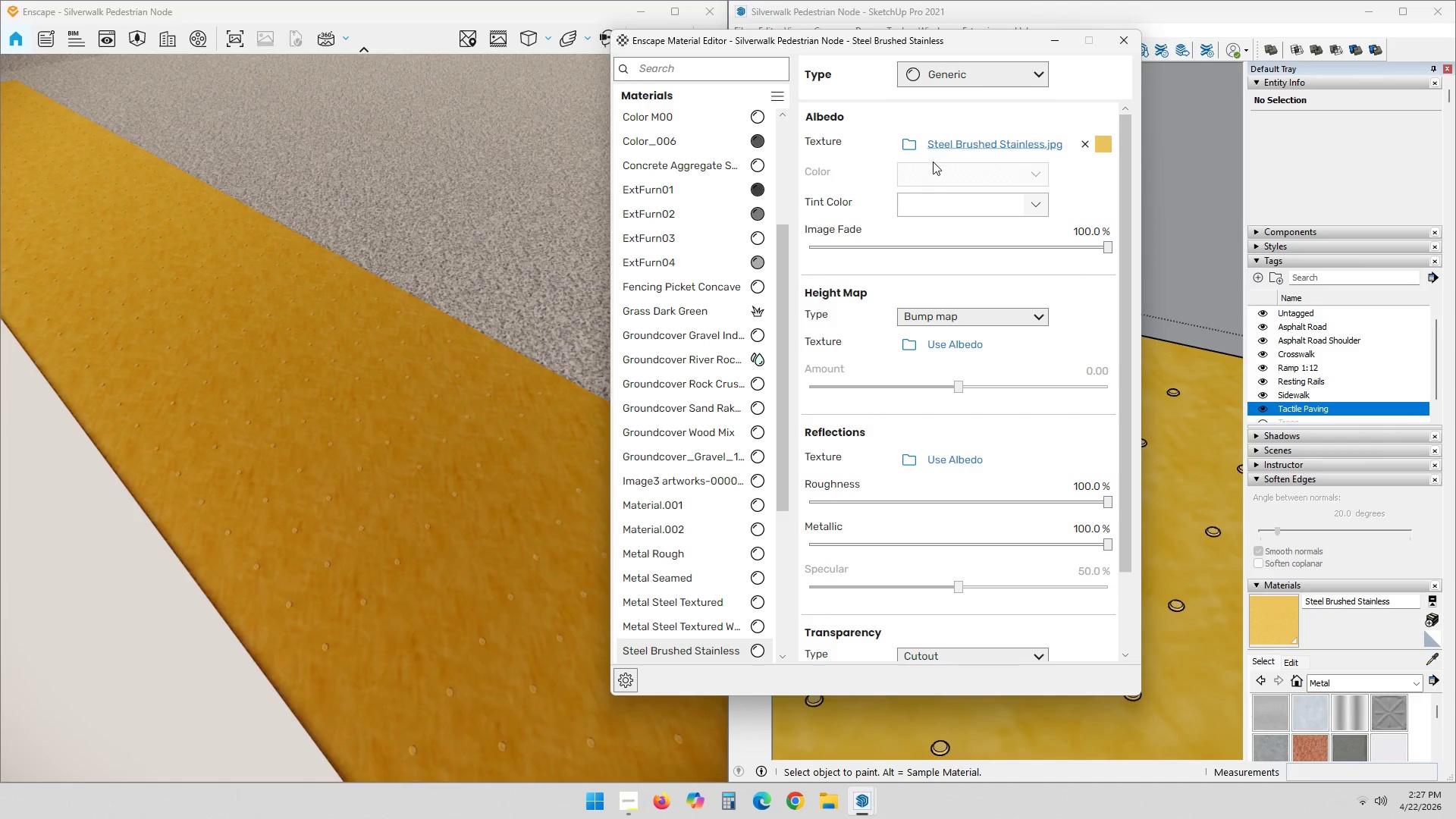 
scroll: coordinate [982, 198], scroll_direction: up, amount: 1.0
 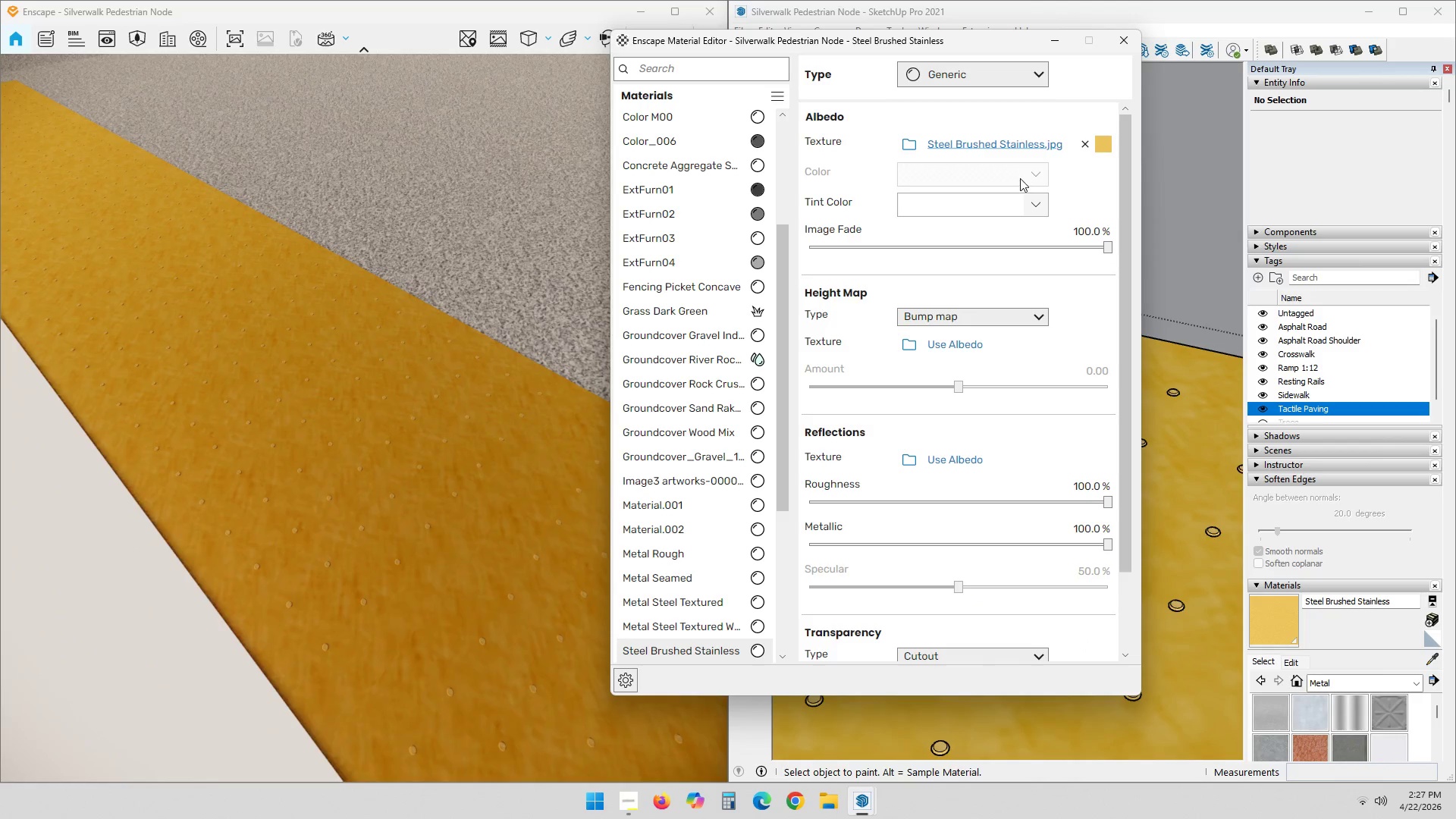 
double_click([1048, 177])
 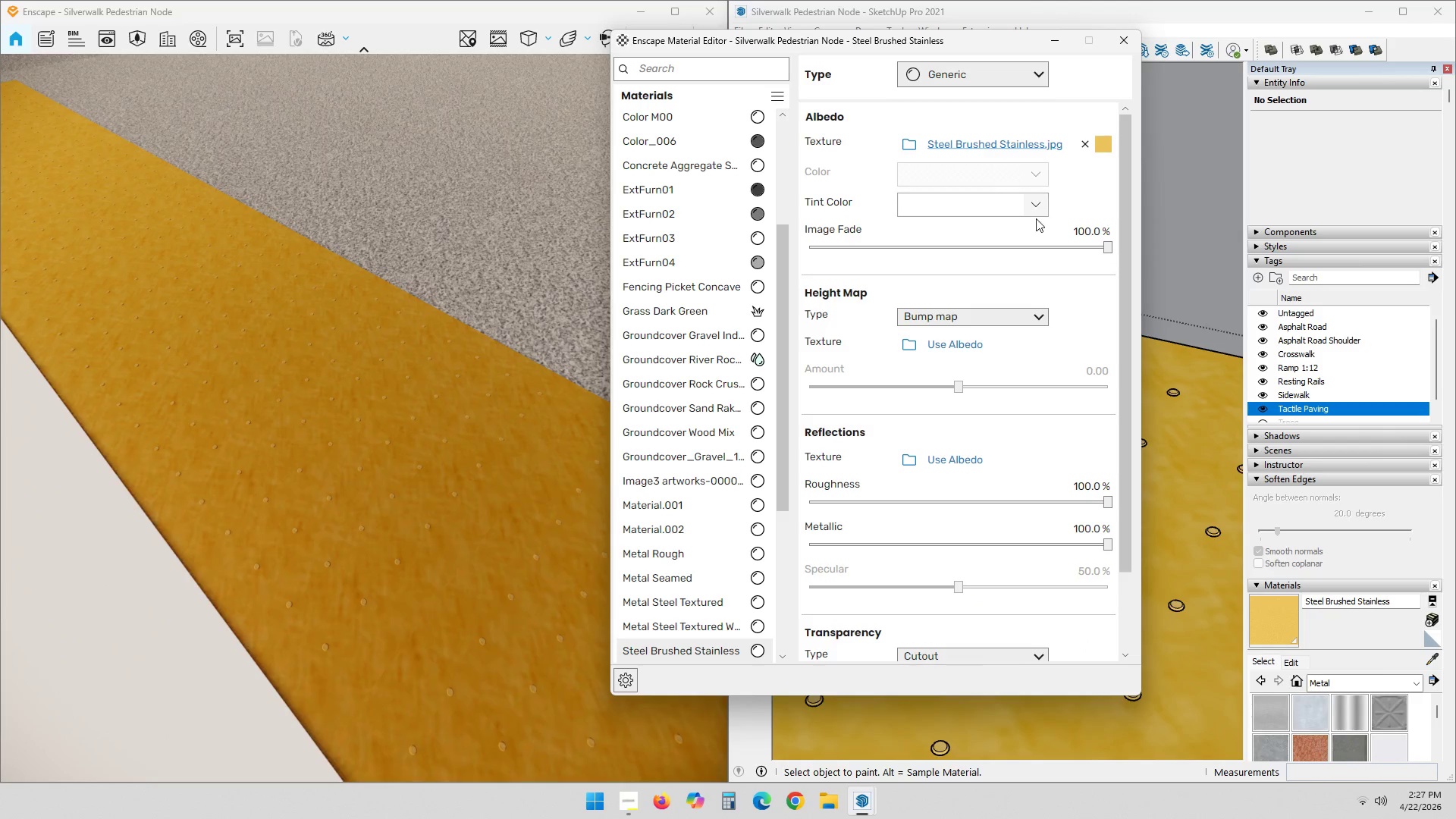 
left_click([1039, 206])
 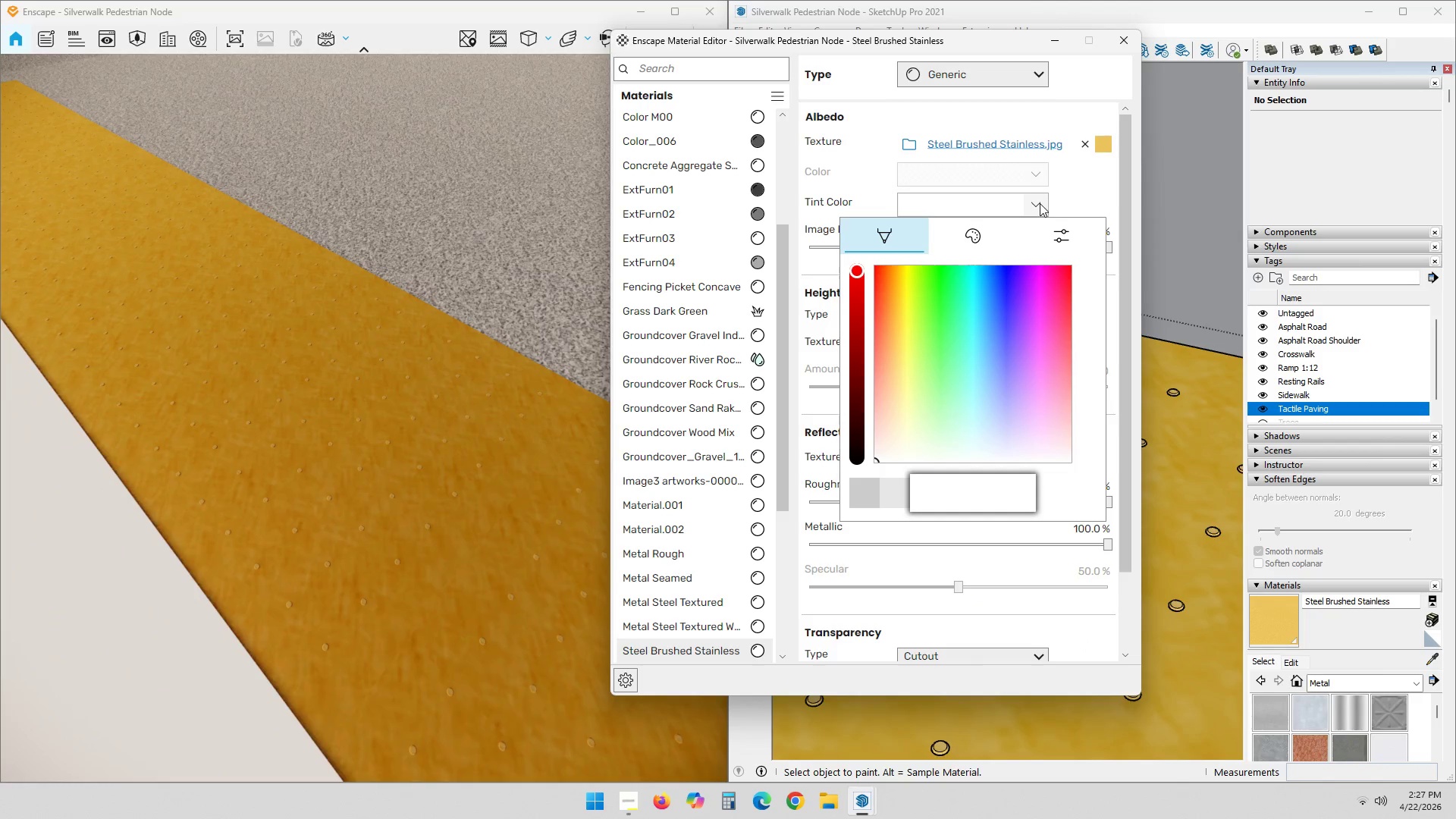 
left_click_drag(start_coordinate=[954, 297], to_coordinate=[979, 322])
 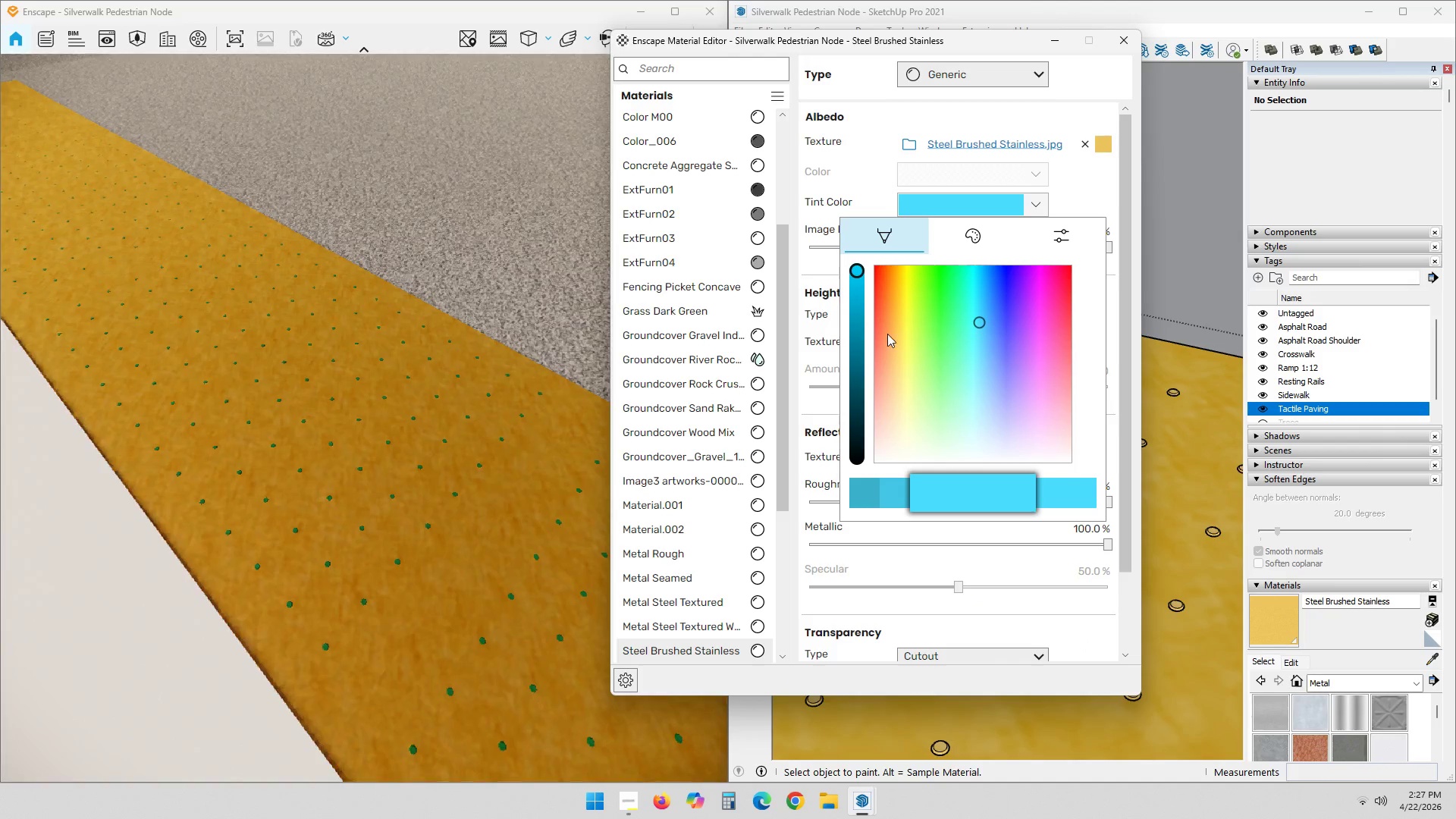 
left_click([874, 293])
 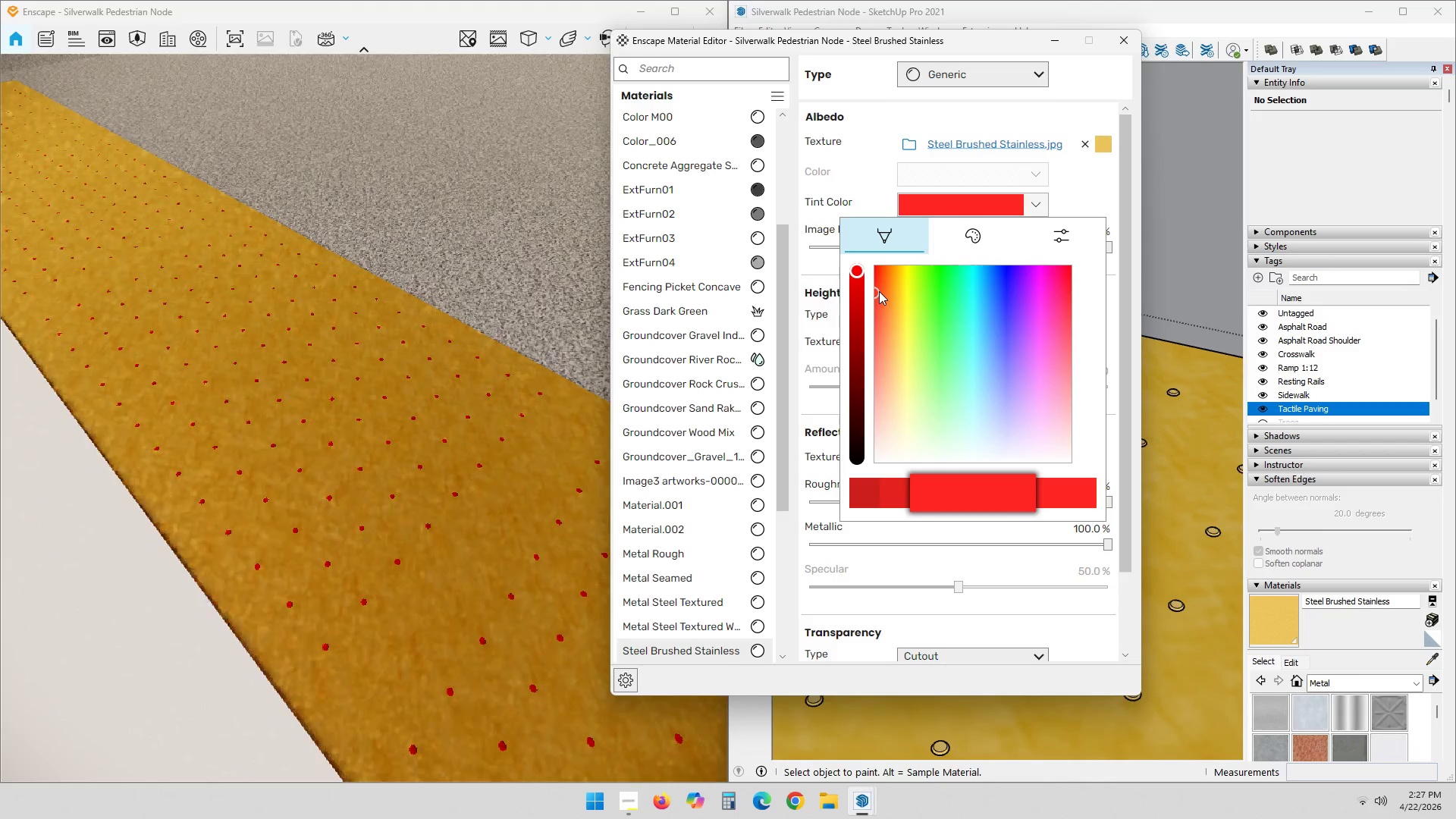 
left_click_drag(start_coordinate=[882, 290], to_coordinate=[901, 306])
 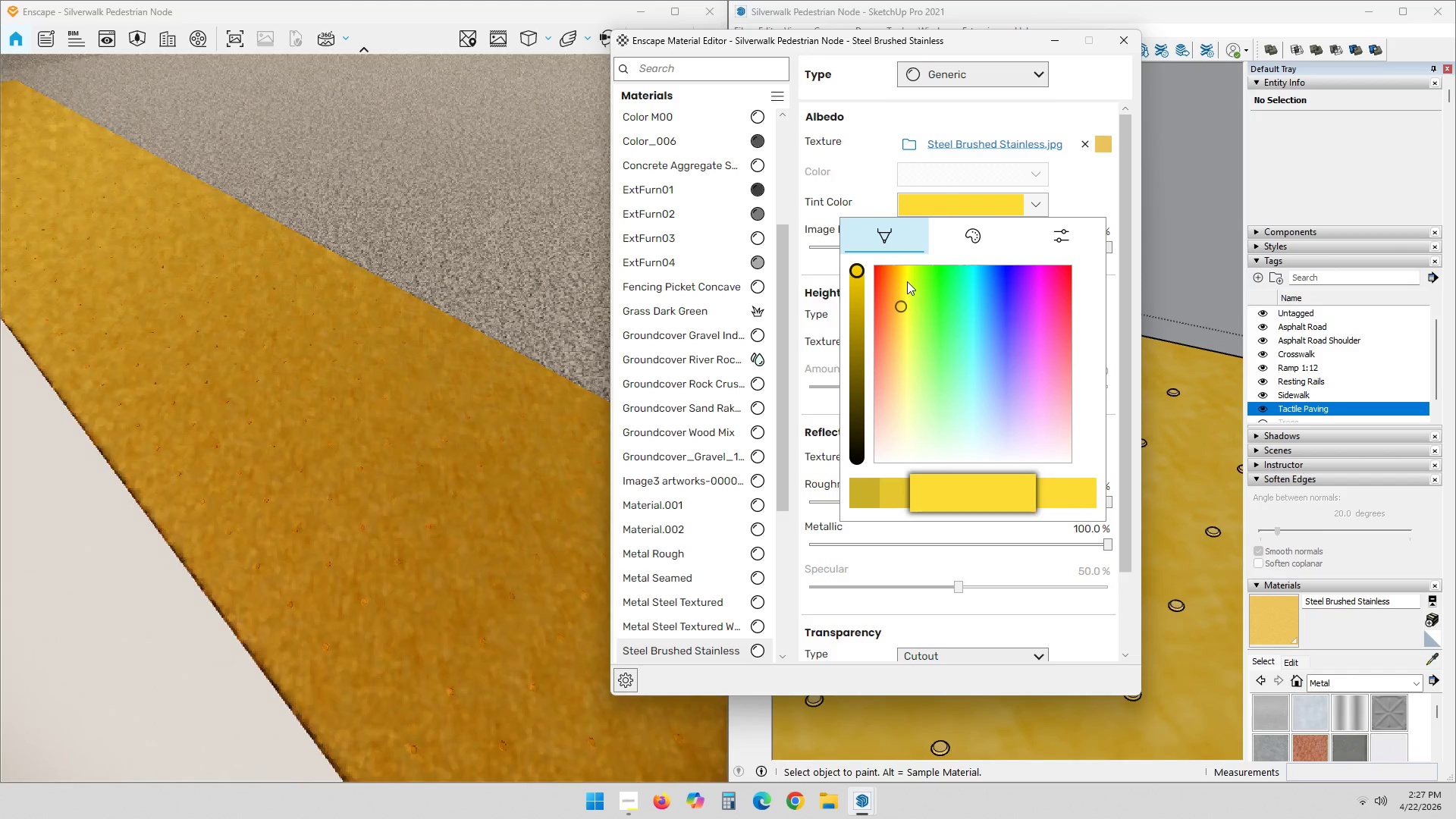 
left_click([905, 278])
 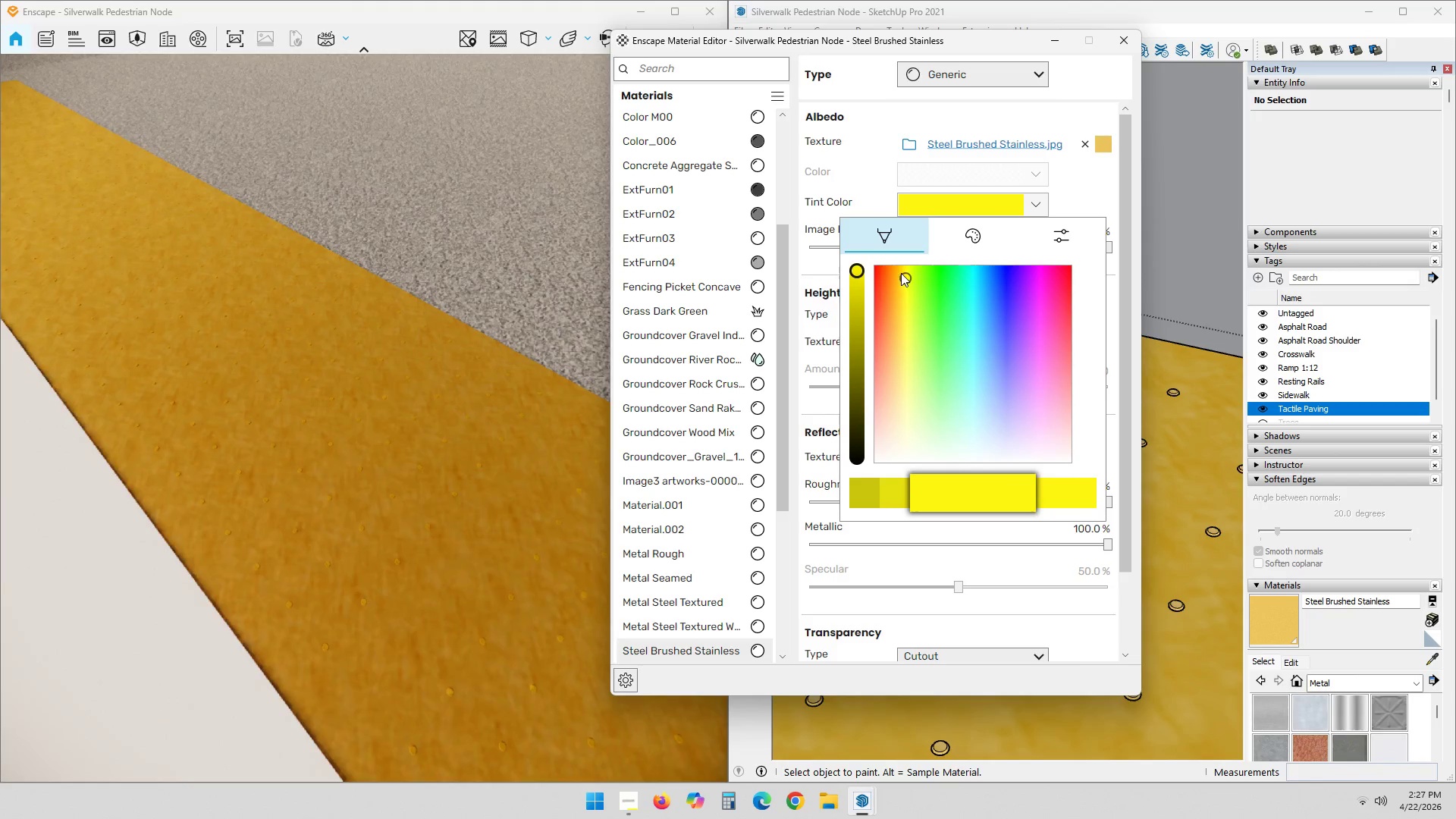 
left_click_drag(start_coordinate=[900, 268], to_coordinate=[899, 284])
 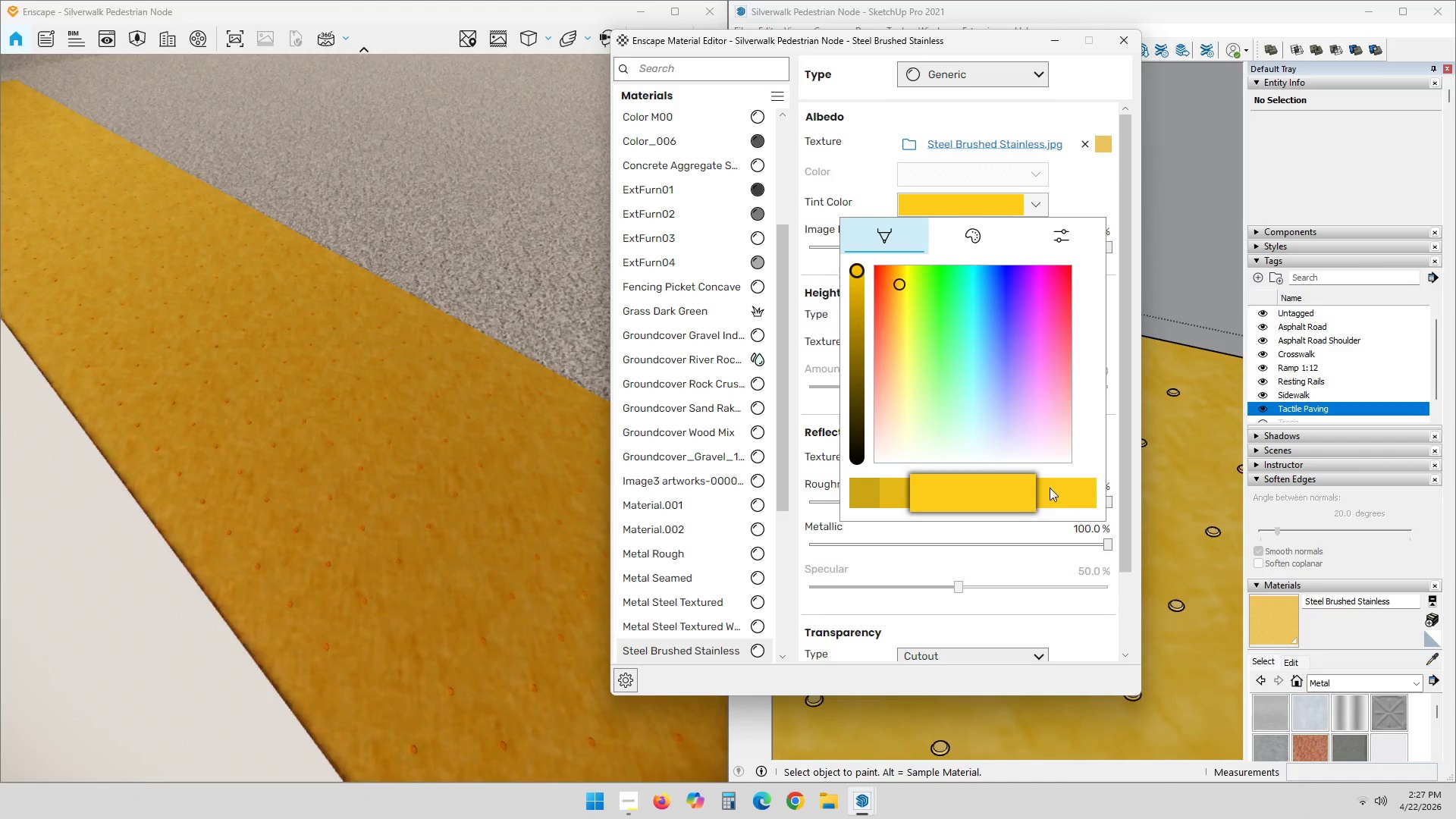 
left_click([876, 497])
 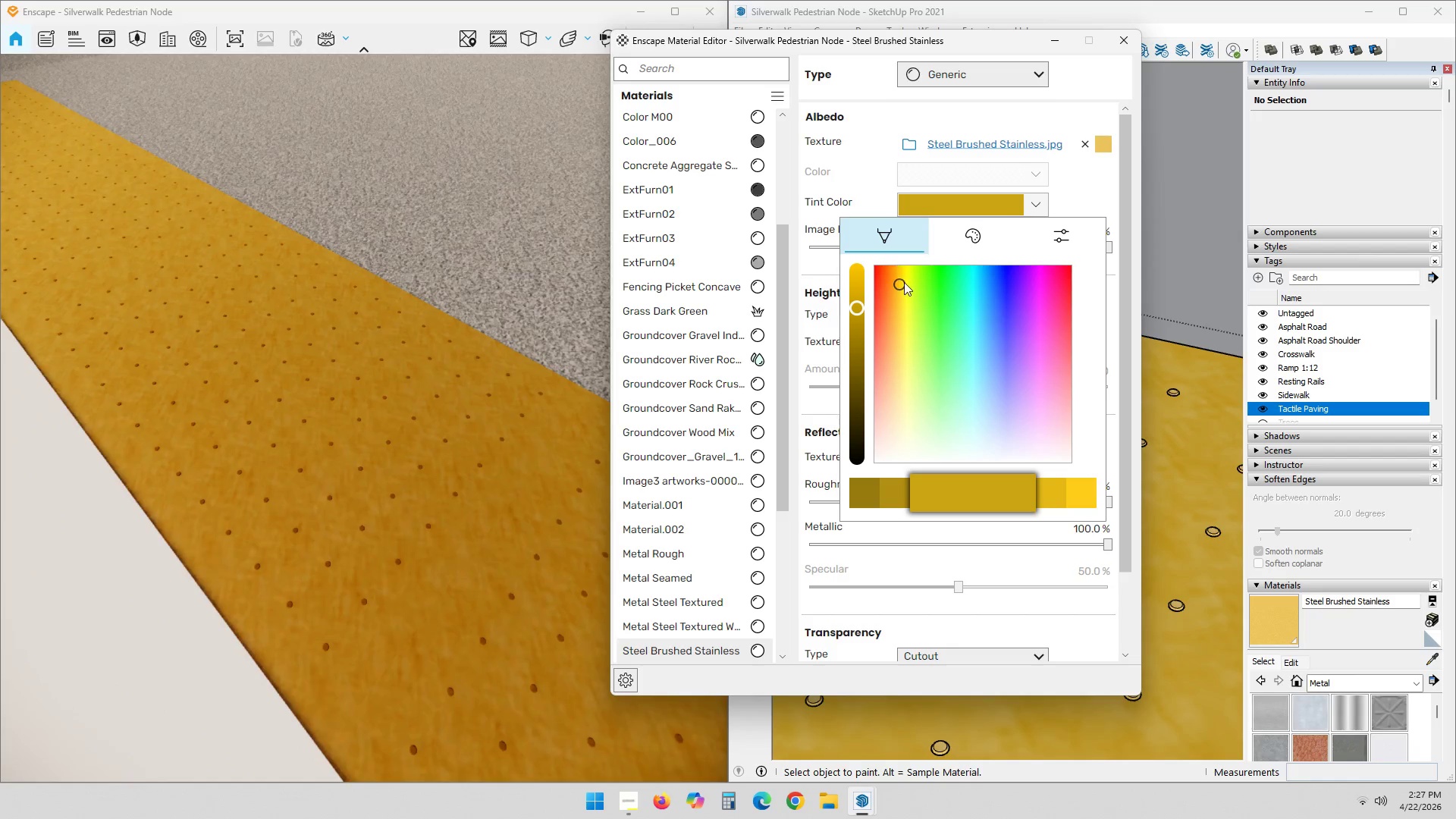 
left_click([864, 491])
 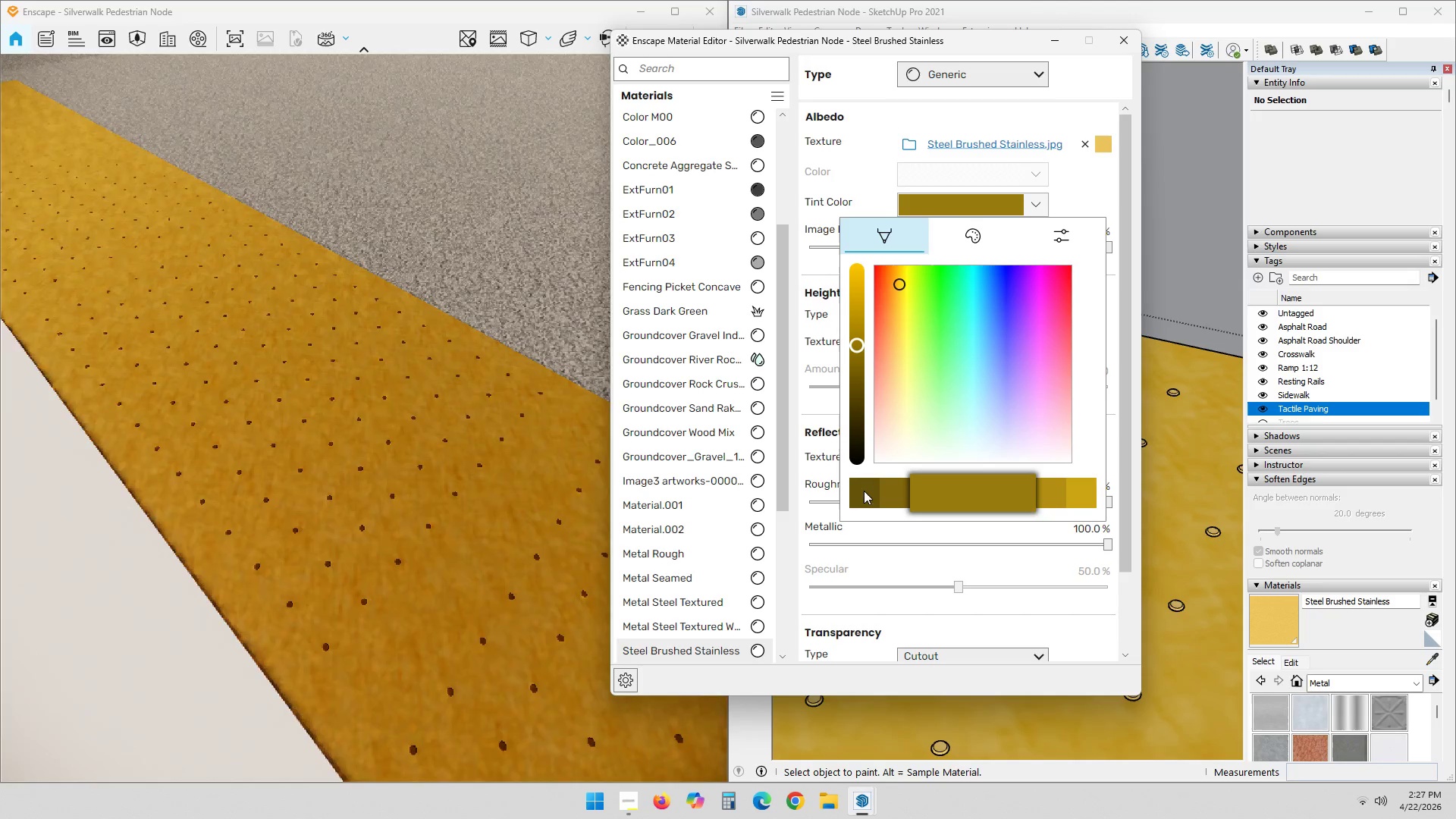 
left_click([864, 491])
 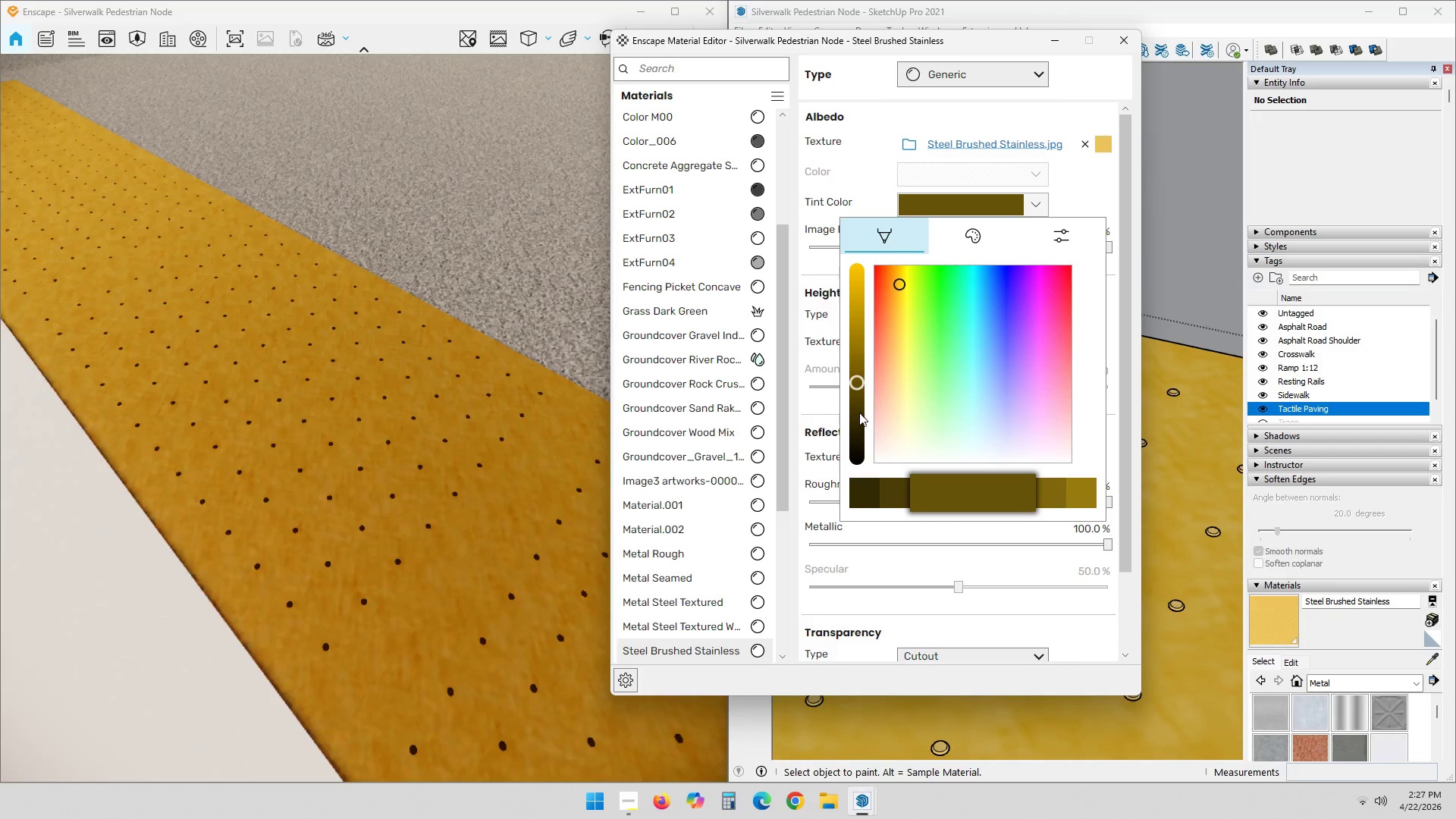 
left_click_drag(start_coordinate=[852, 358], to_coordinate=[856, 350])
 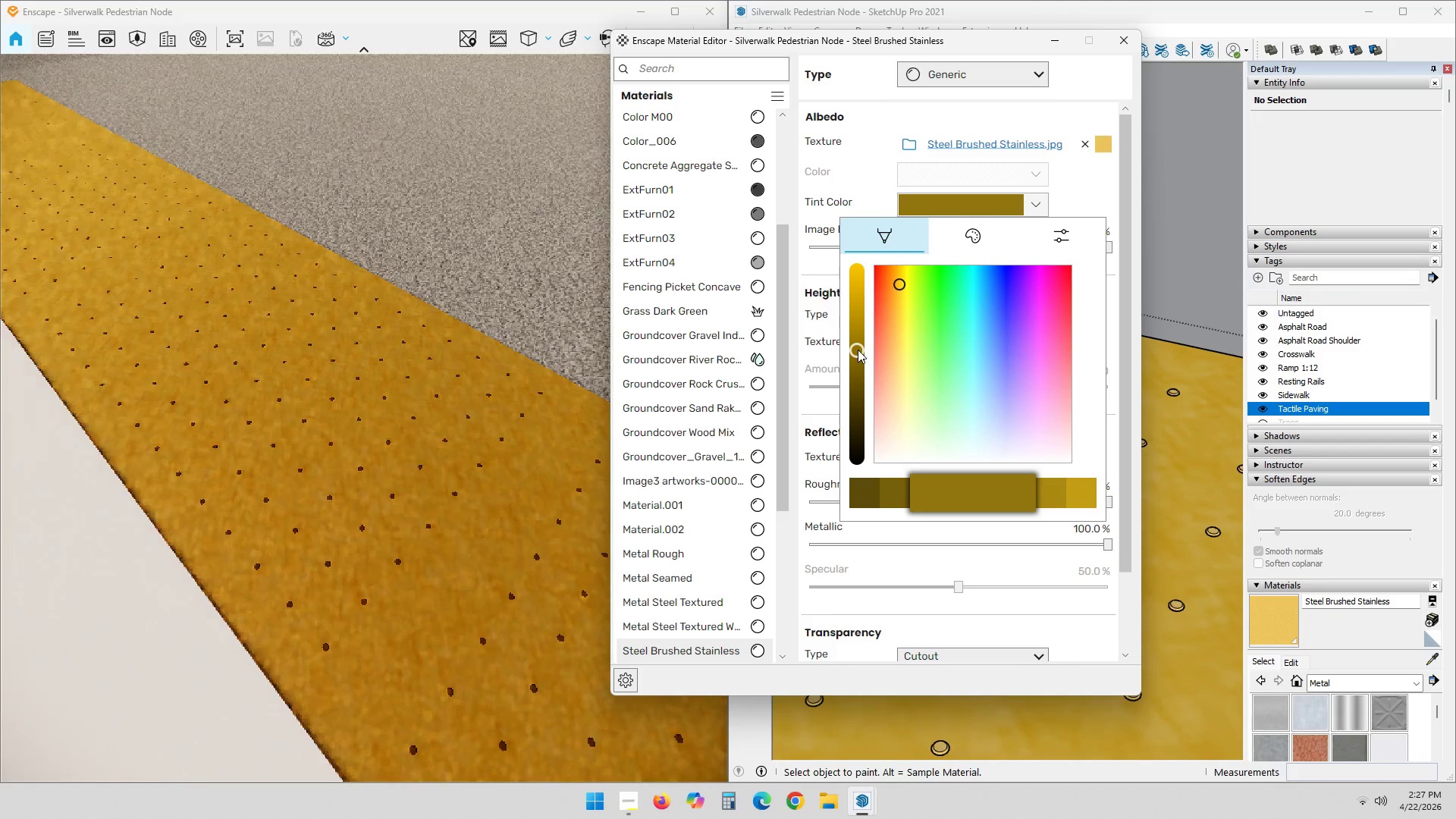 
left_click_drag(start_coordinate=[858, 348], to_coordinate=[856, 329])
 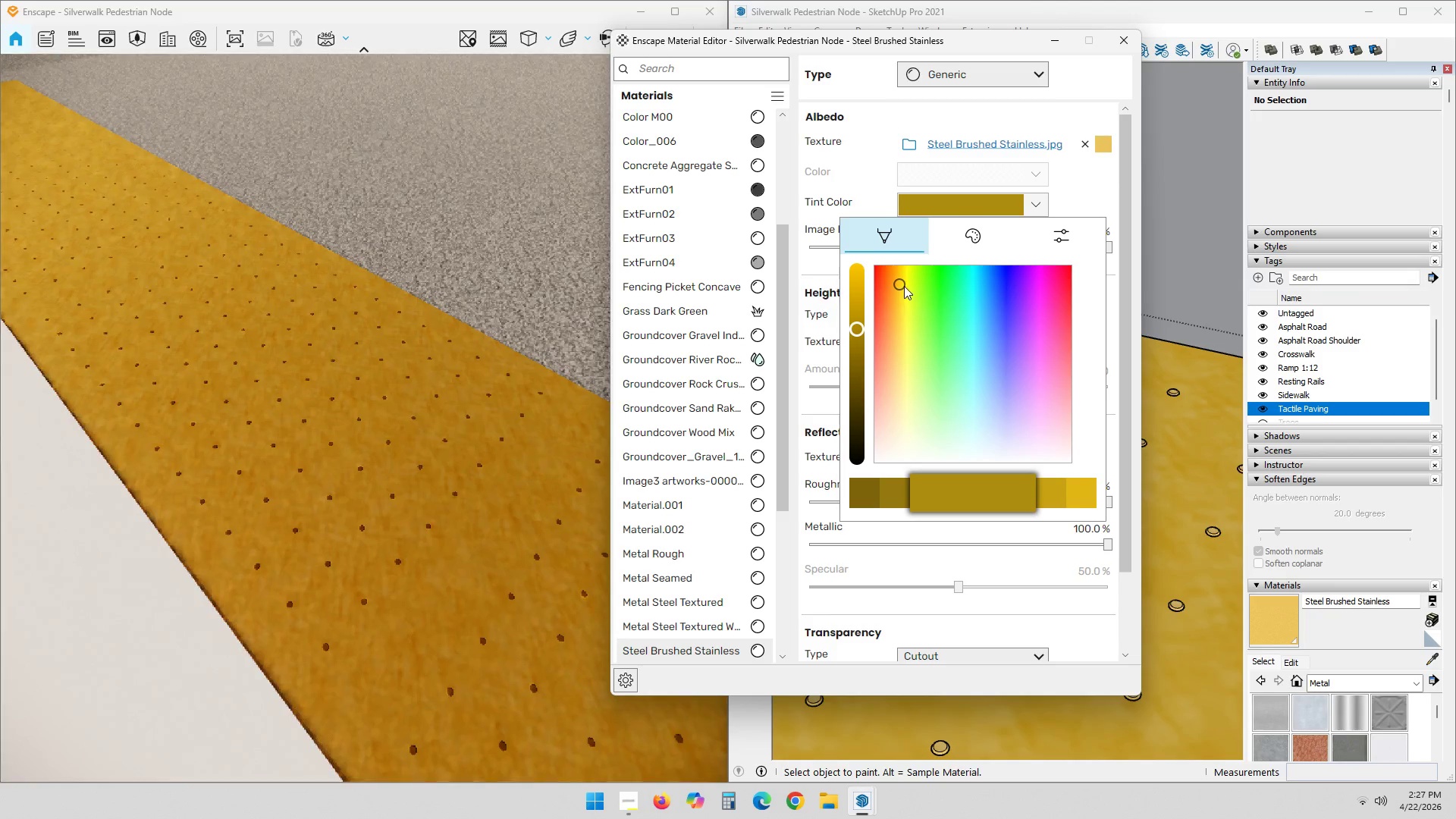 
left_click_drag(start_coordinate=[899, 286], to_coordinate=[905, 287])
 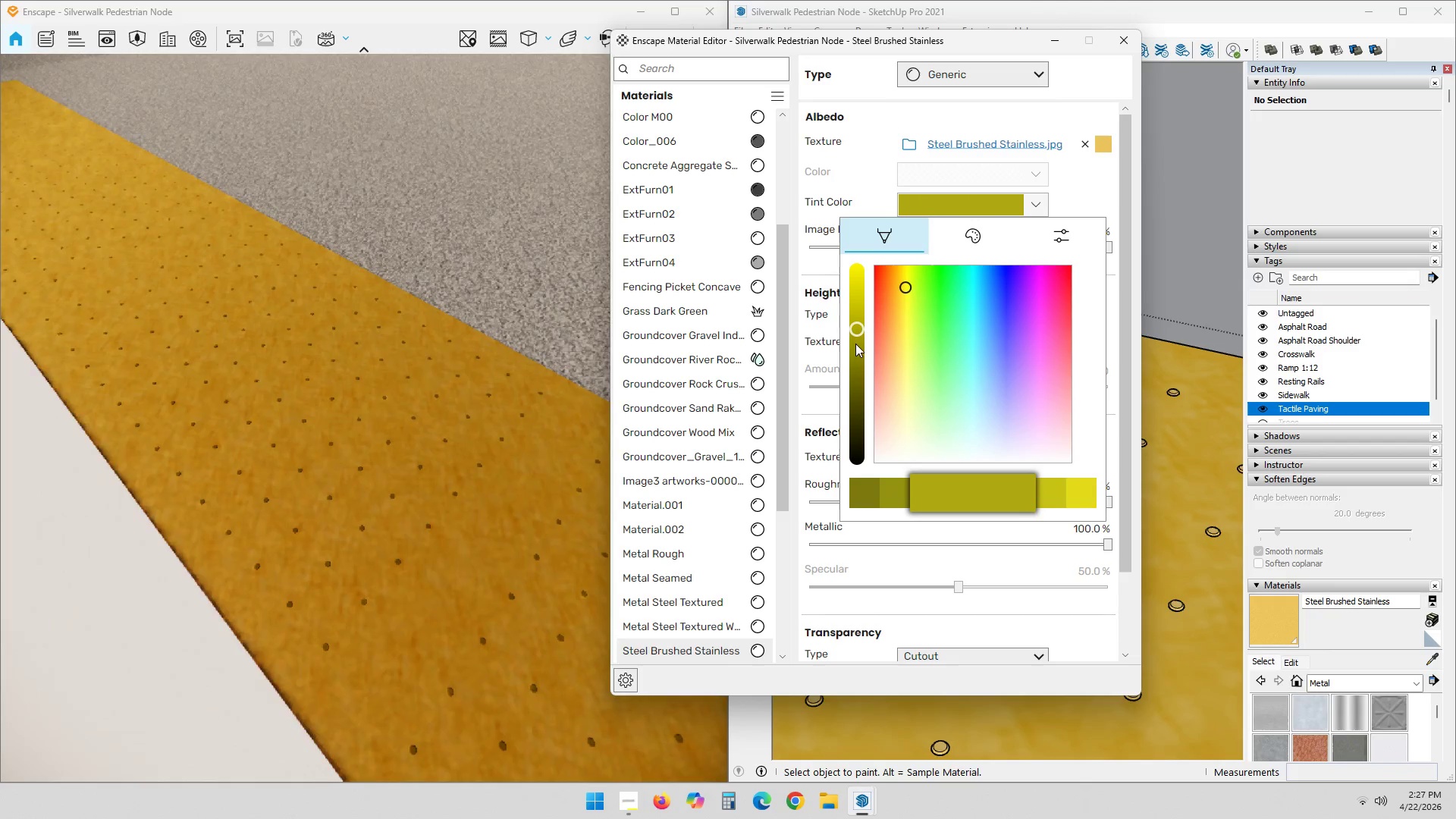 
left_click_drag(start_coordinate=[851, 325], to_coordinate=[856, 315])
 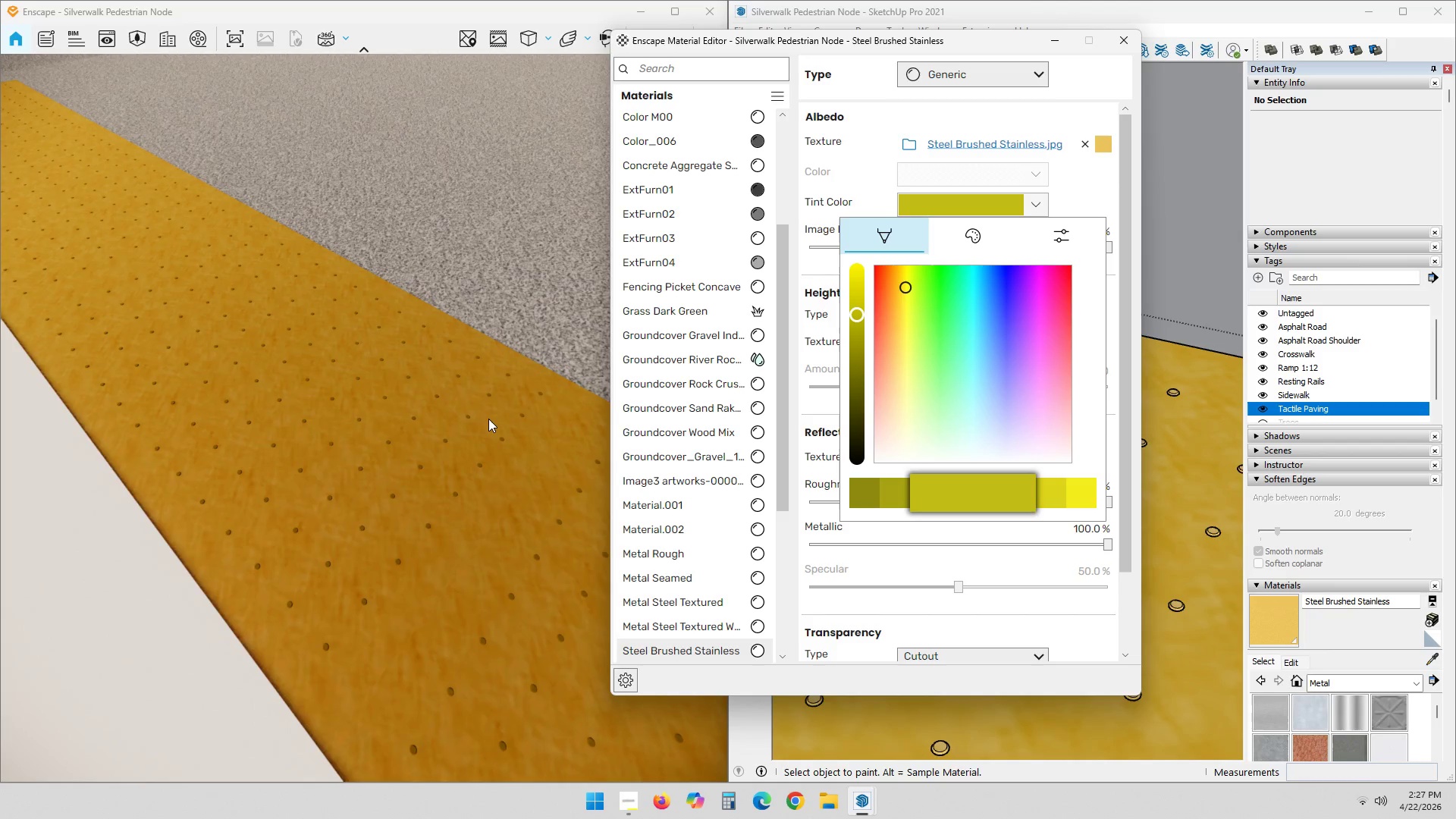 
wait(8.62)
 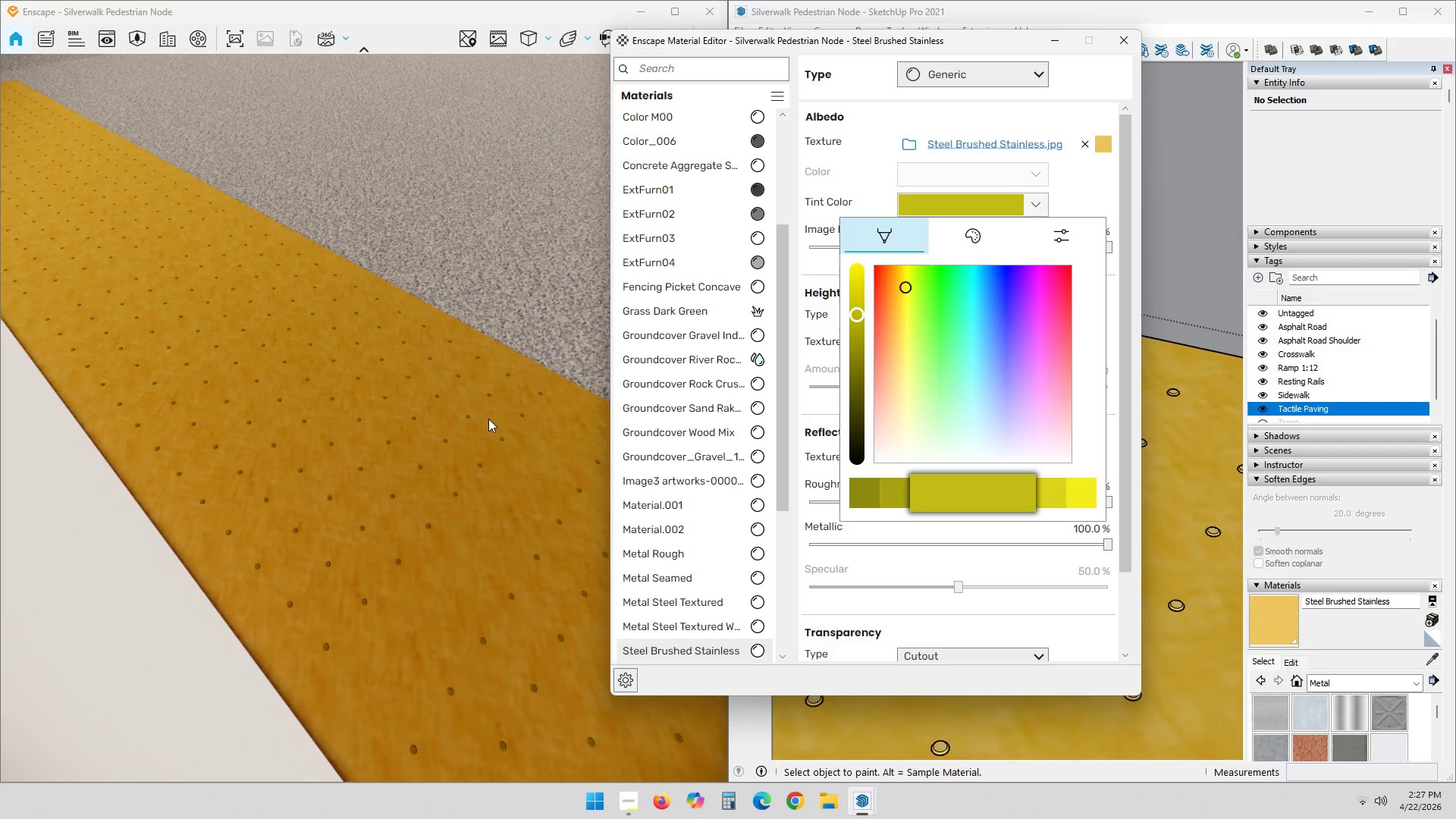 
left_click([1111, 50])
 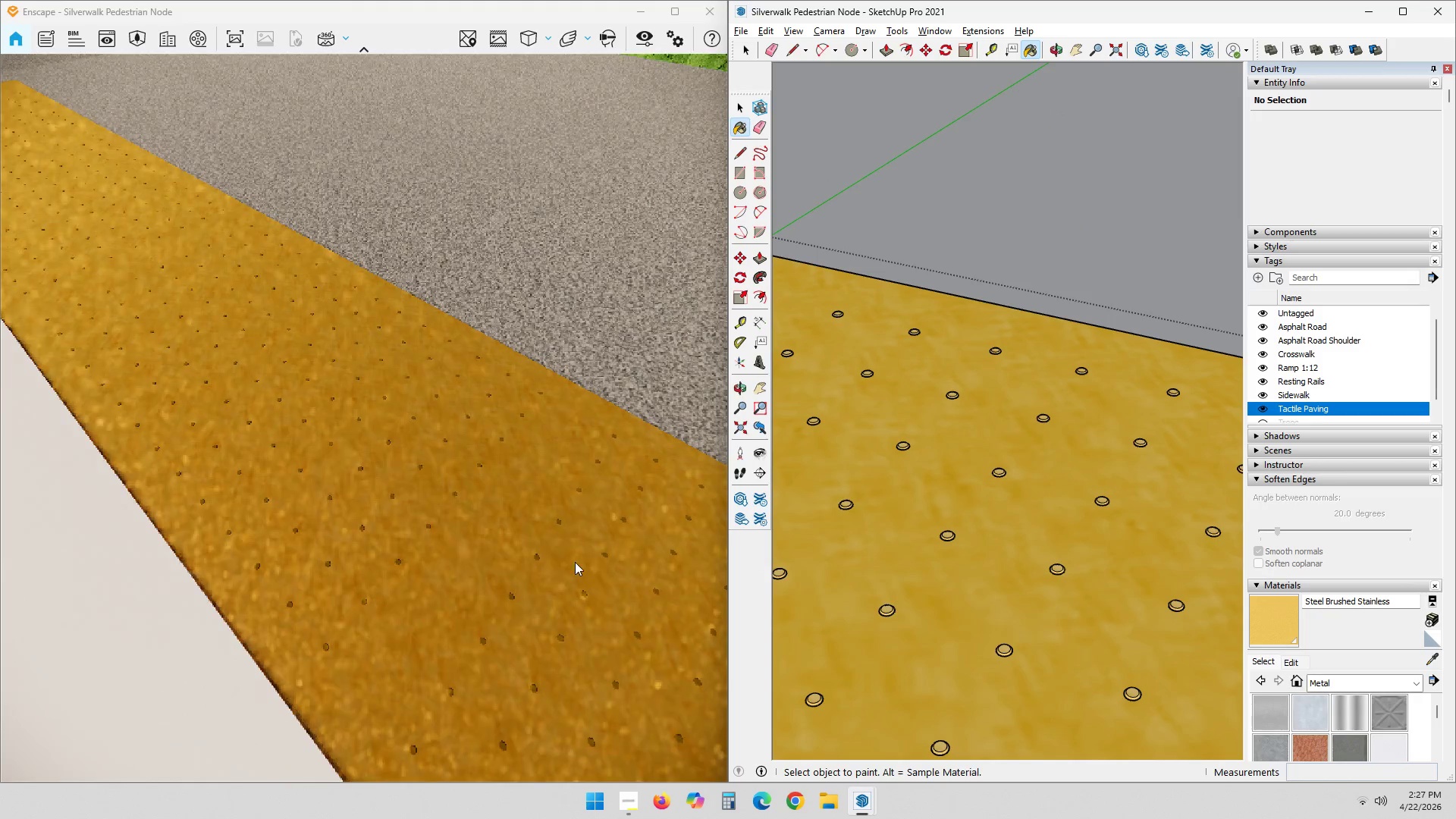 
key(Escape)
 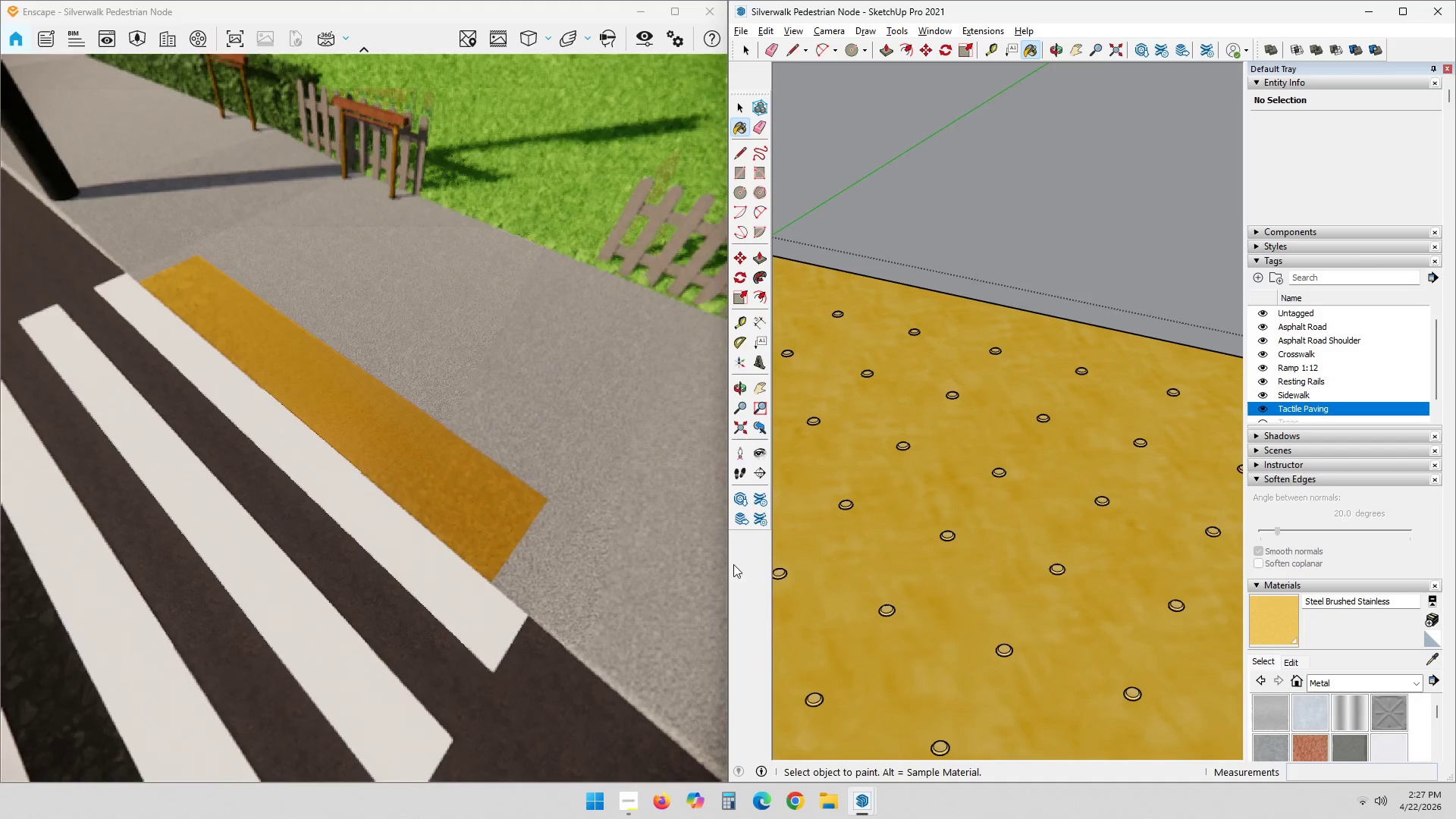 
scroll: coordinate [577, 563], scroll_direction: down, amount: 3.0
 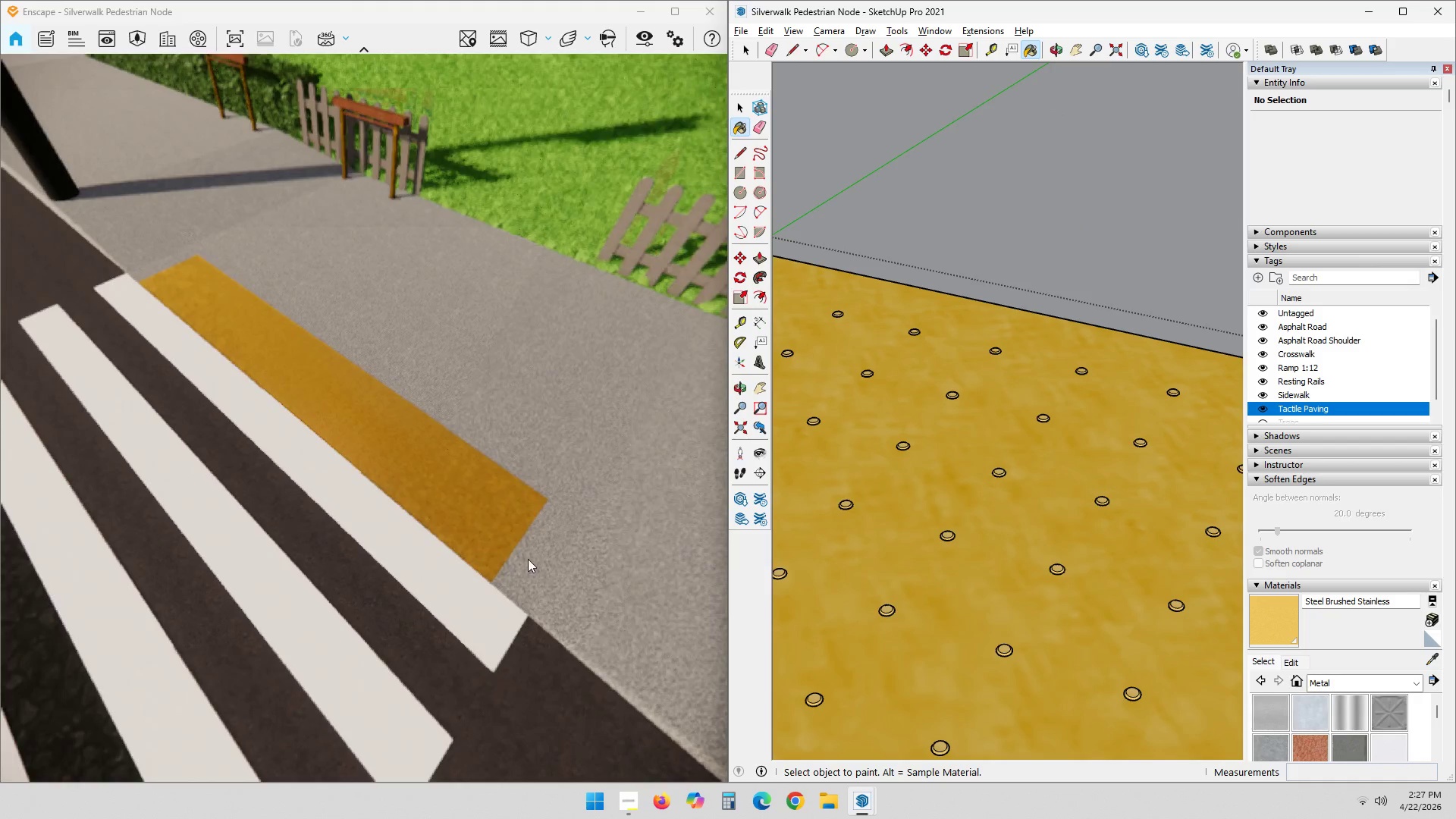 
scroll: coordinate [489, 520], scroll_direction: up, amount: 3.0
 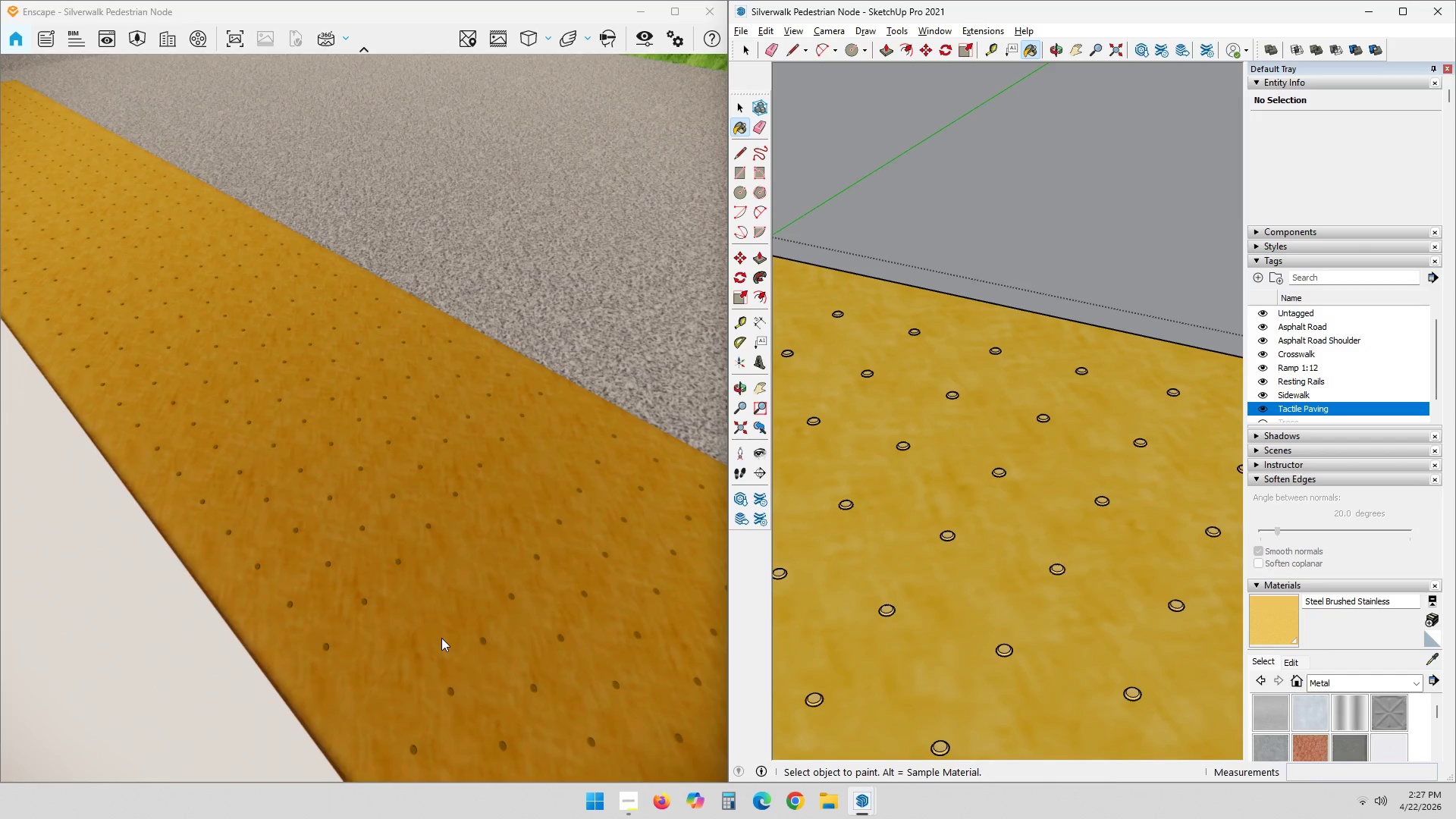 
scroll: coordinate [460, 625], scroll_direction: down, amount: 4.0
 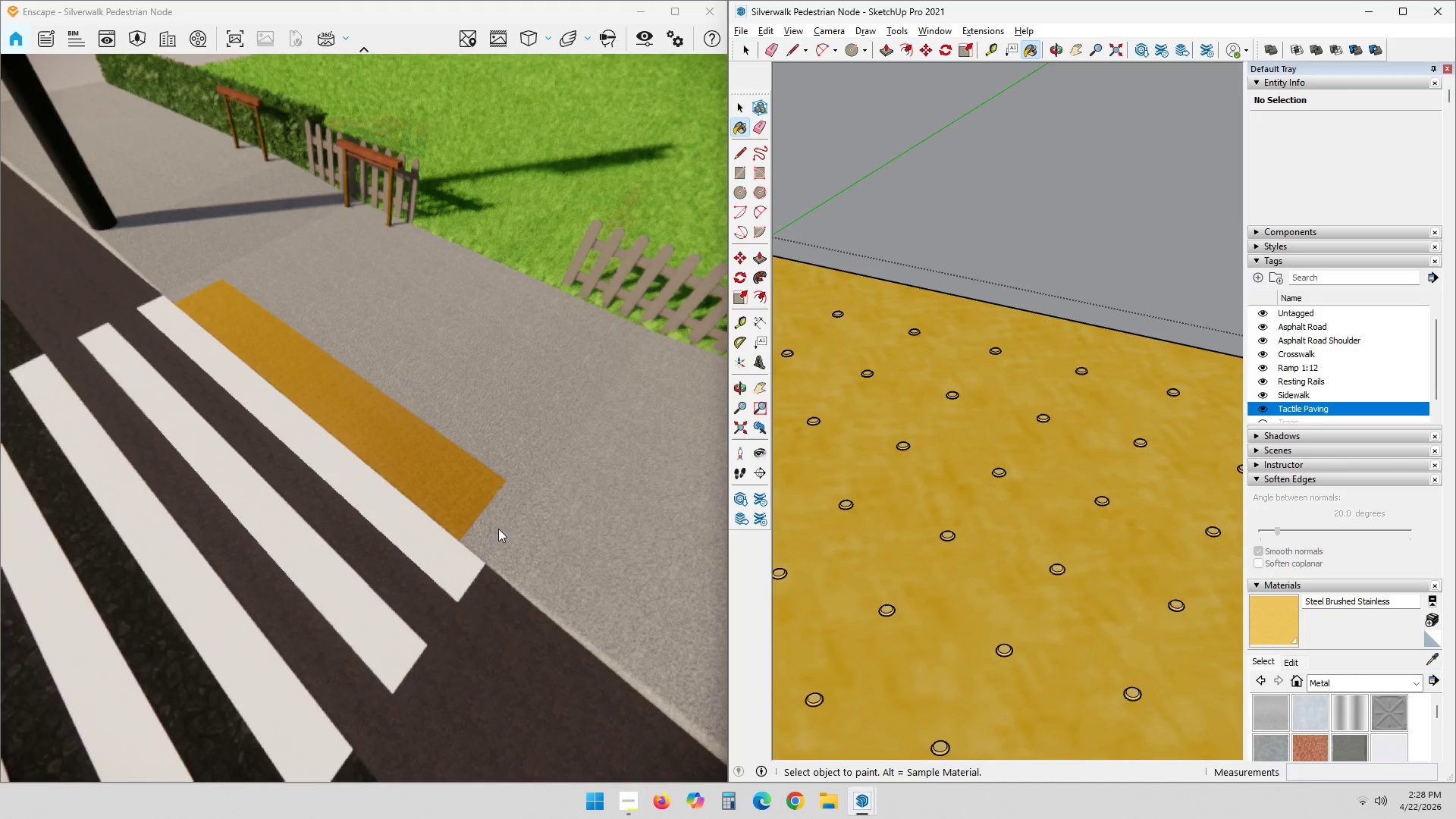 
key(Space)
 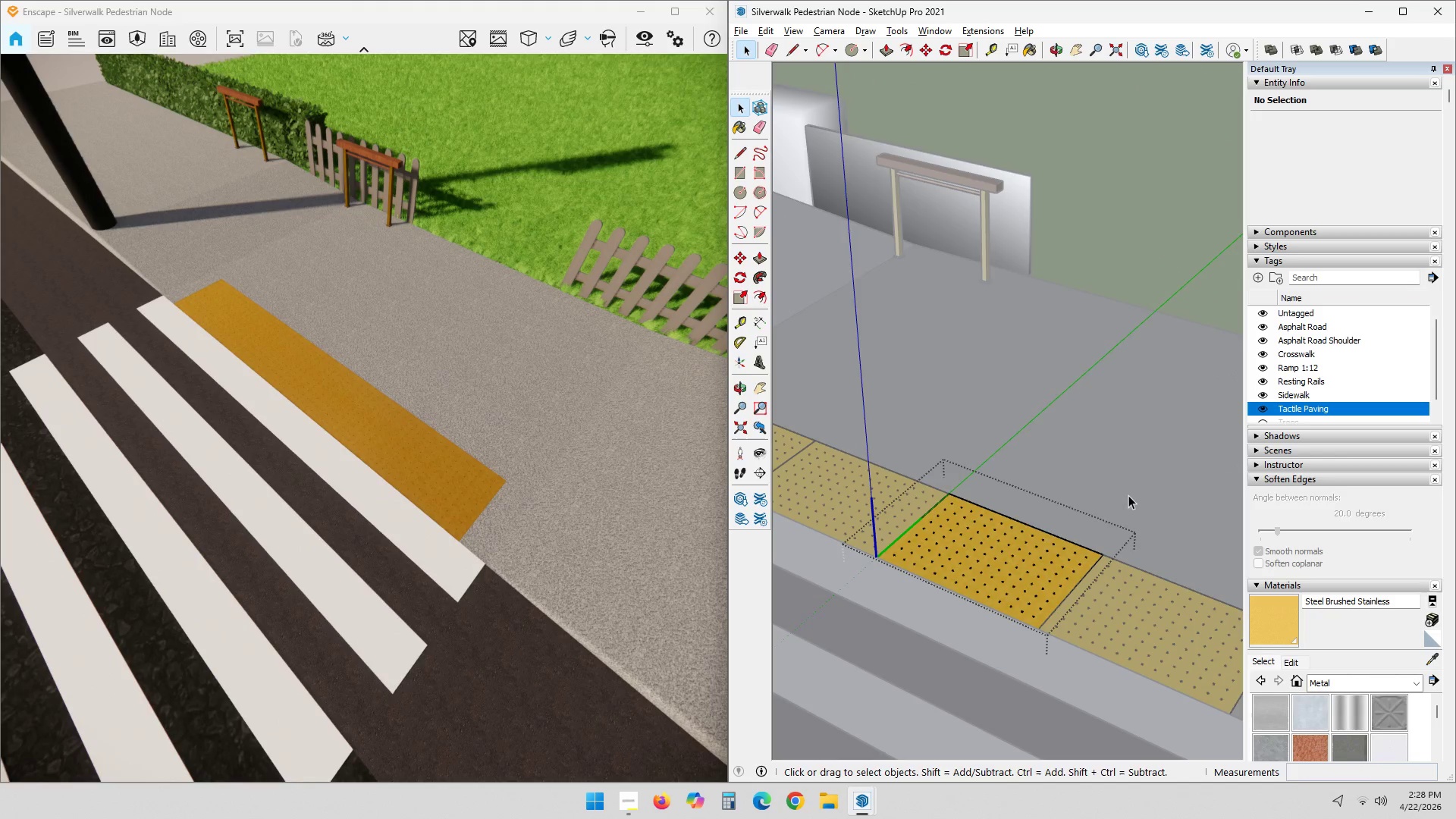 
scroll: coordinate [1035, 578], scroll_direction: down, amount: 28.0
 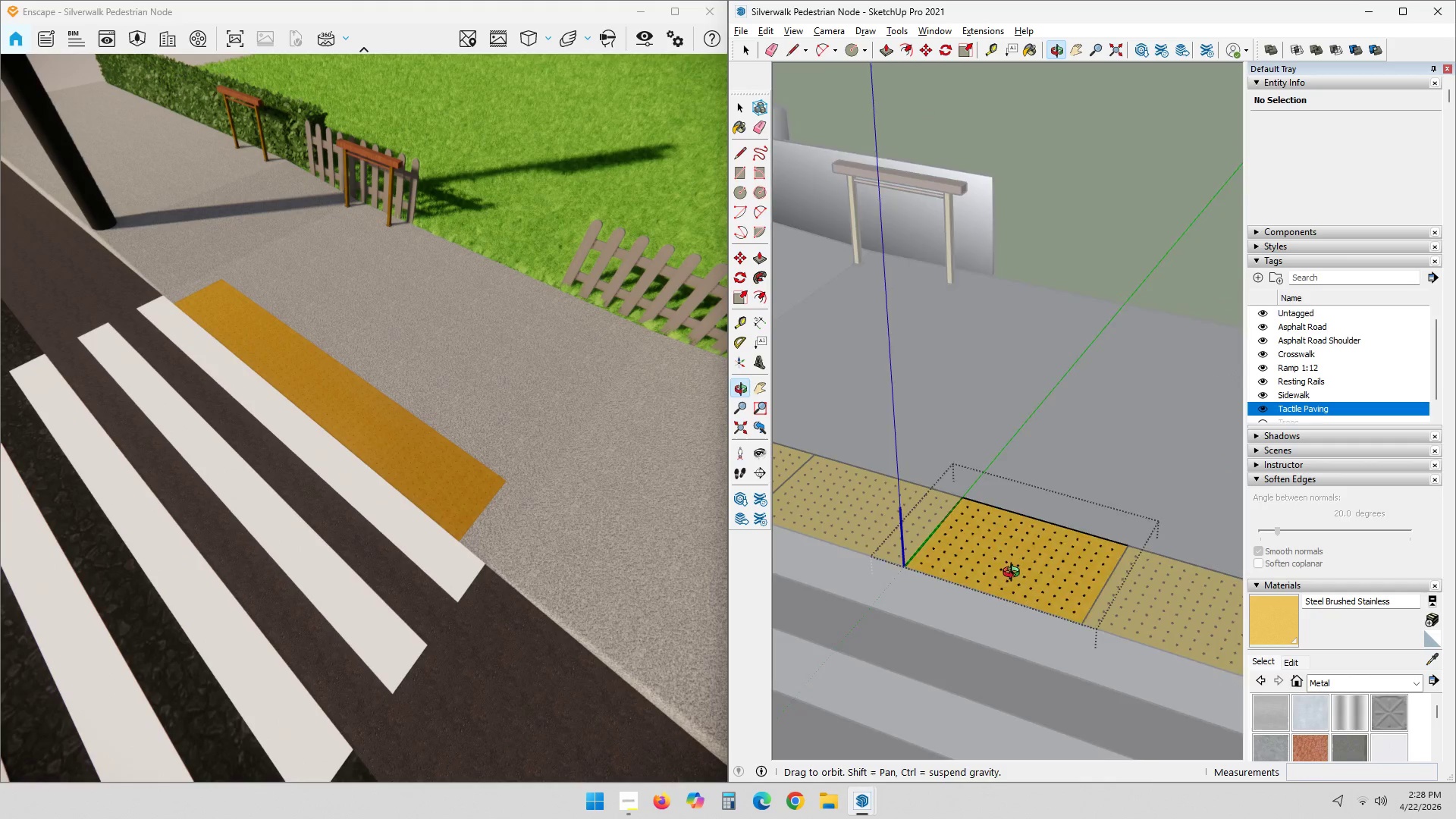 
double_click([1129, 494])
 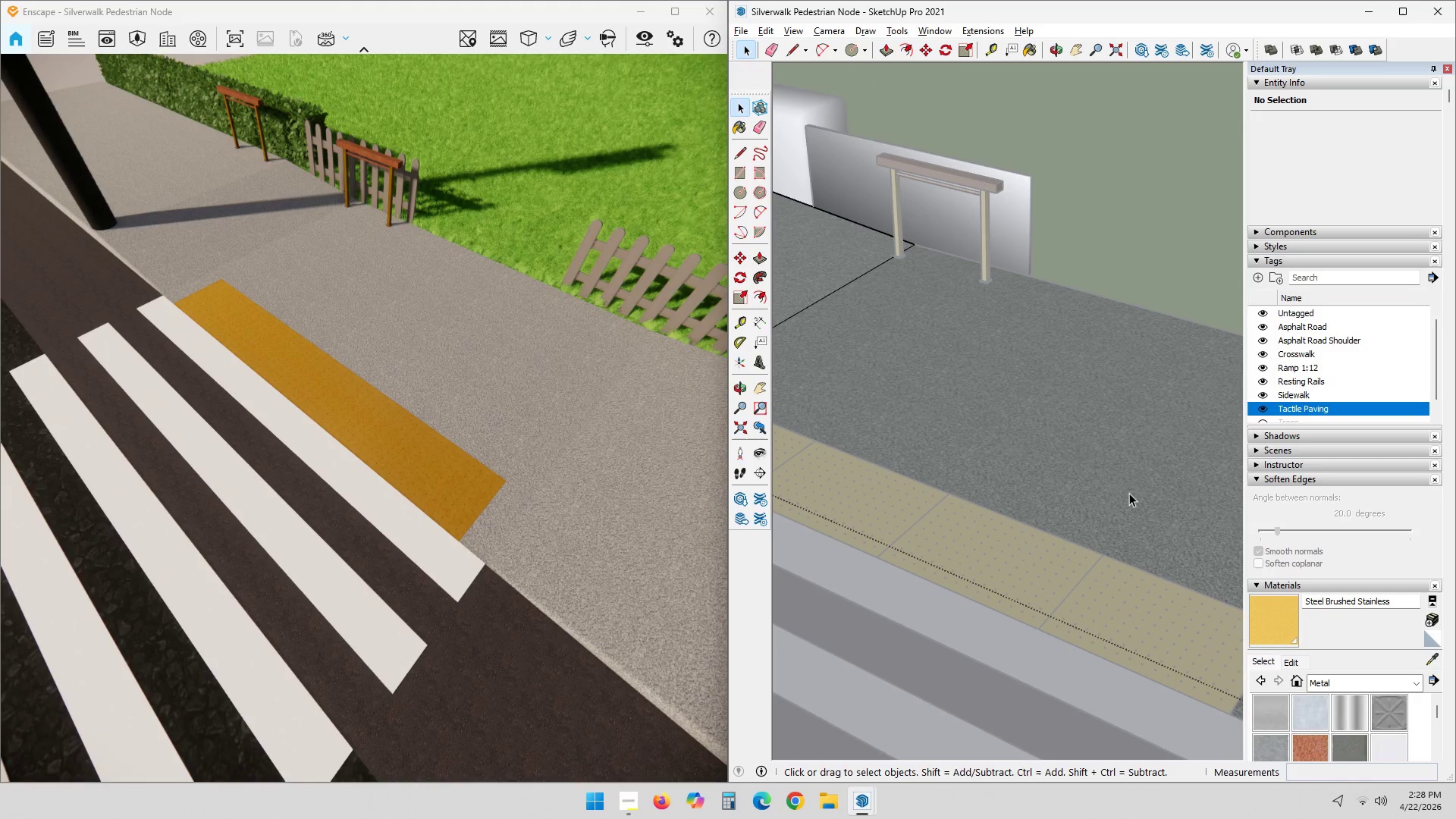 
left_click([1133, 476])
 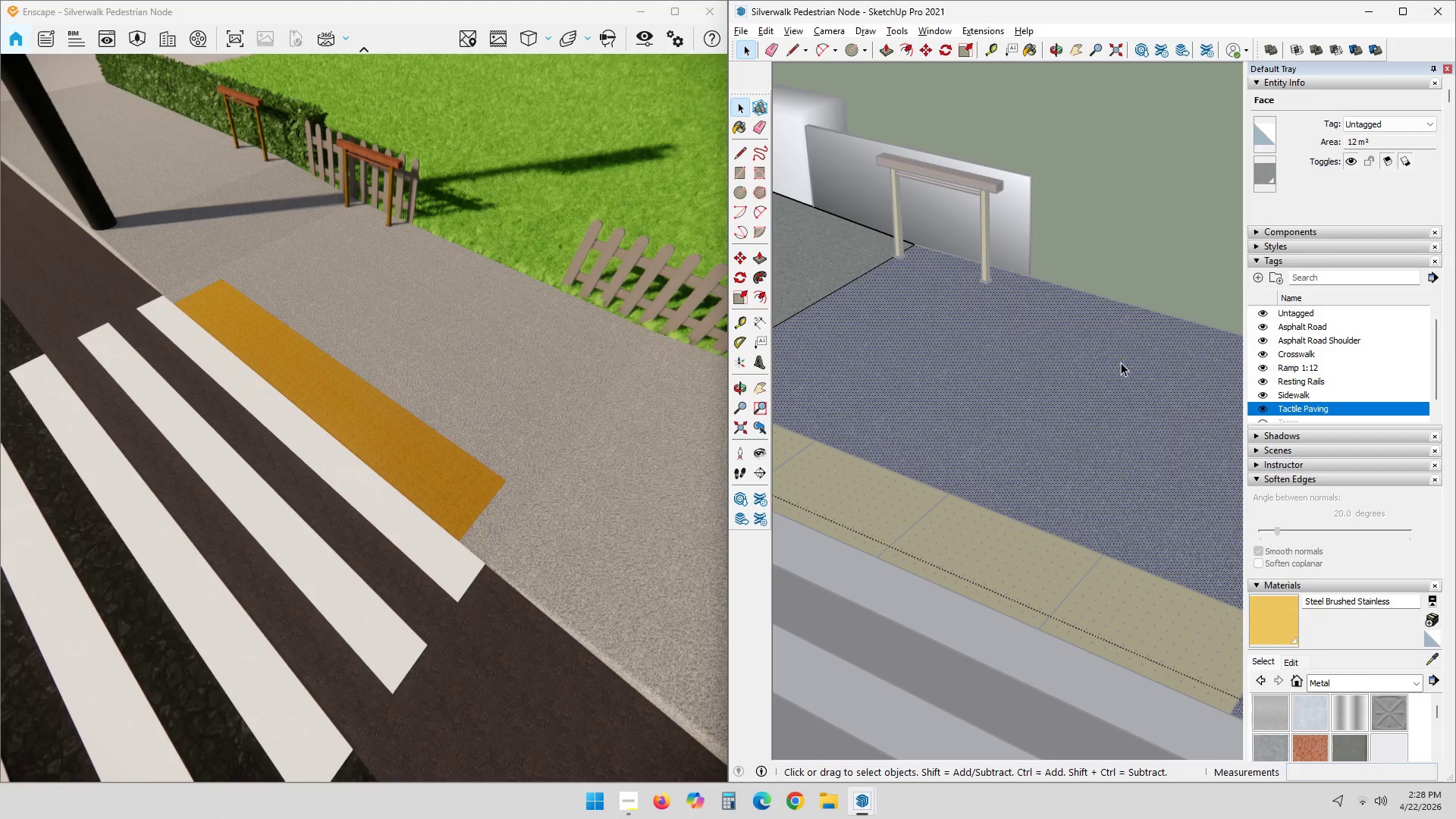 
key(Alt+AltLeft)
 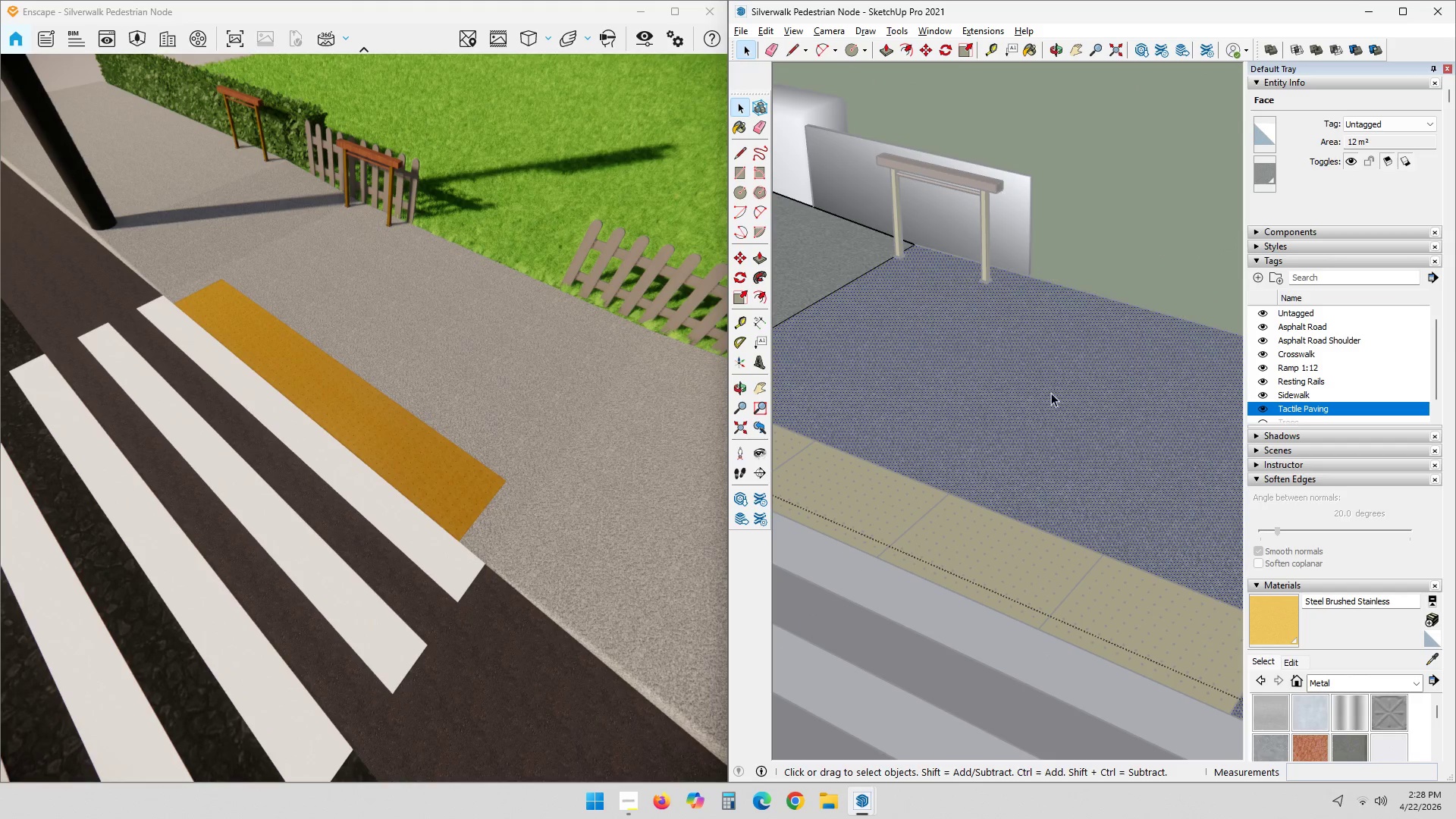 
key(Alt+Tab)
 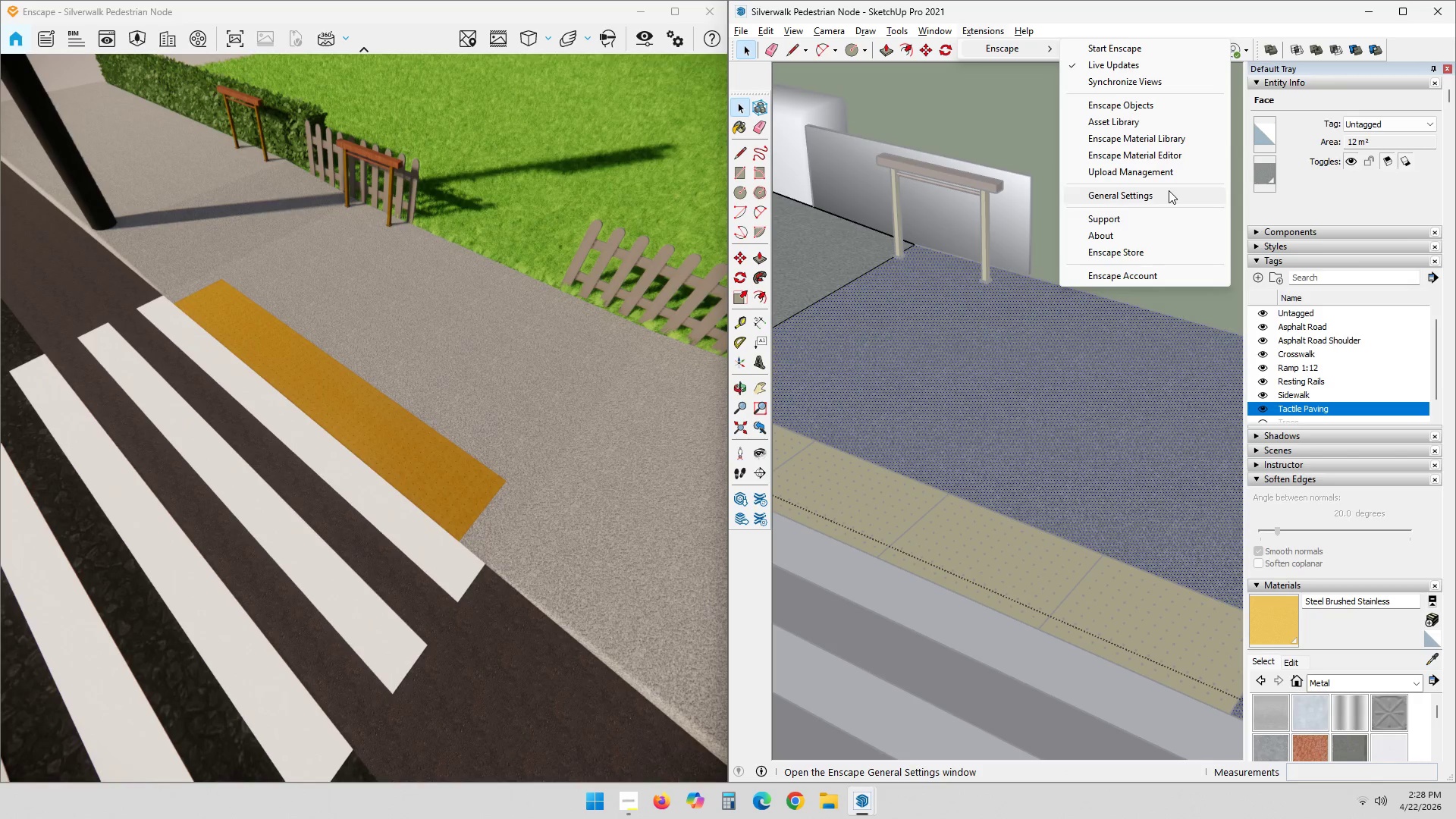 
wait(6.08)
 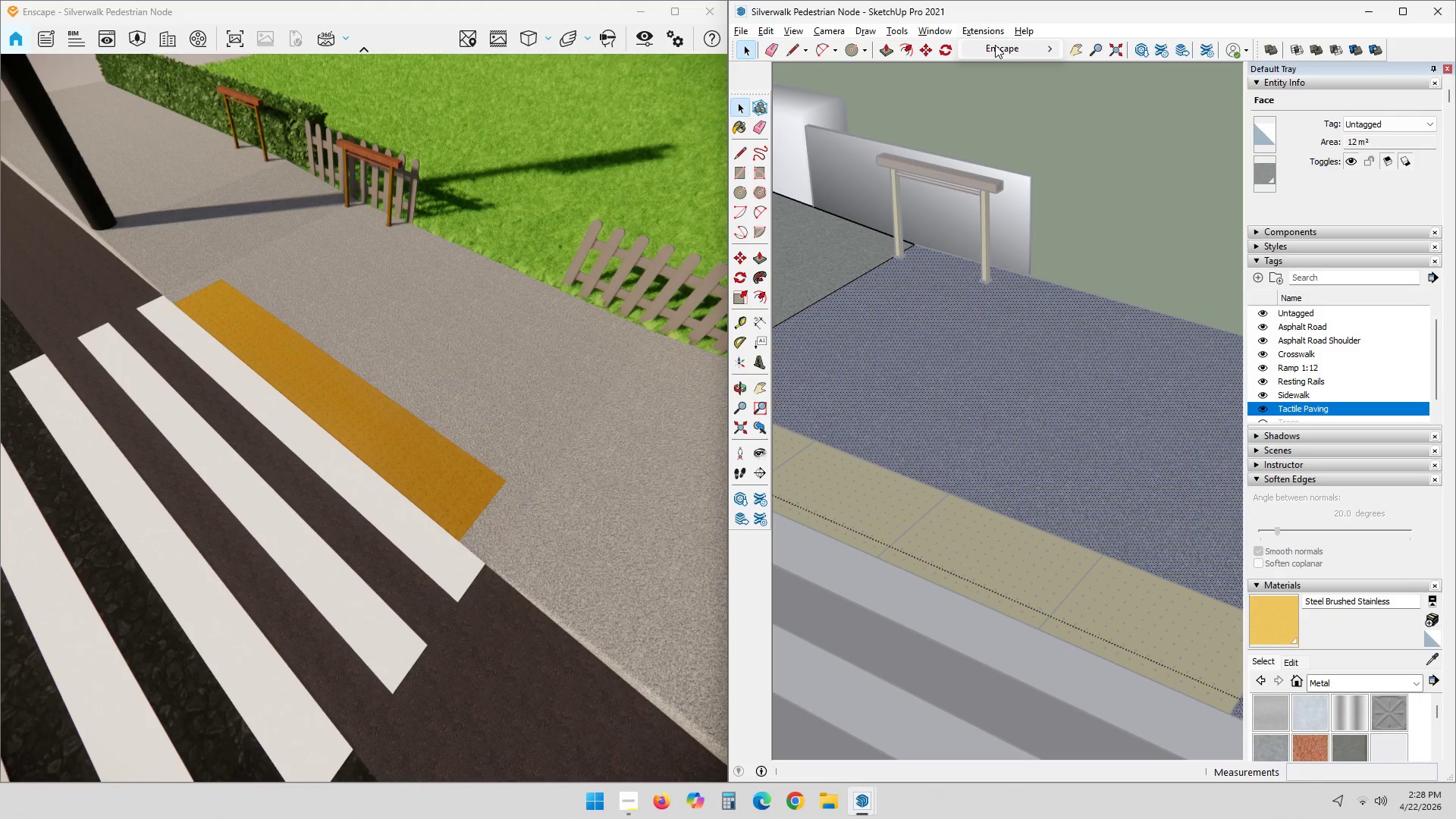 
left_click([1162, 150])
 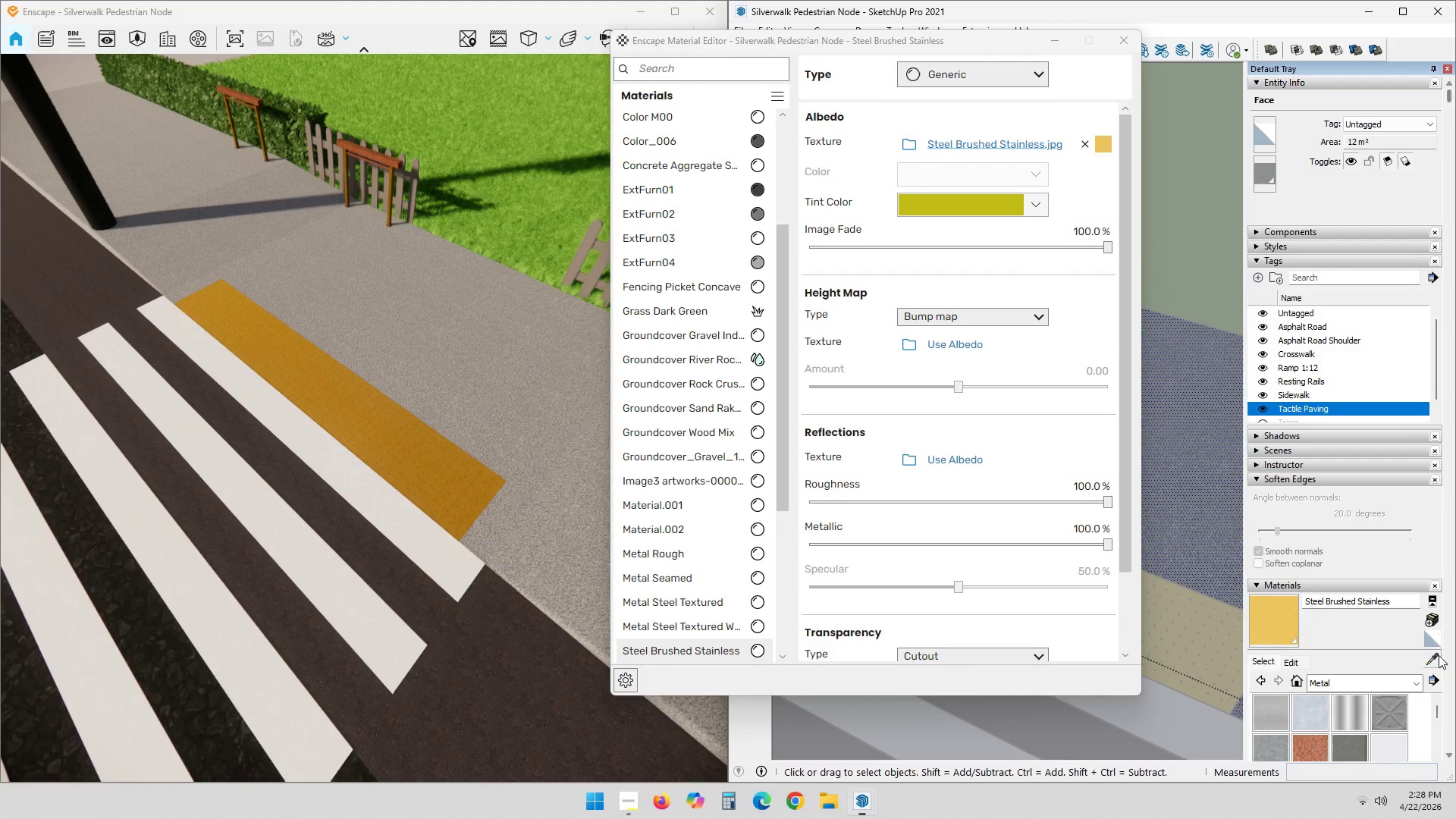 
double_click([1186, 485])
 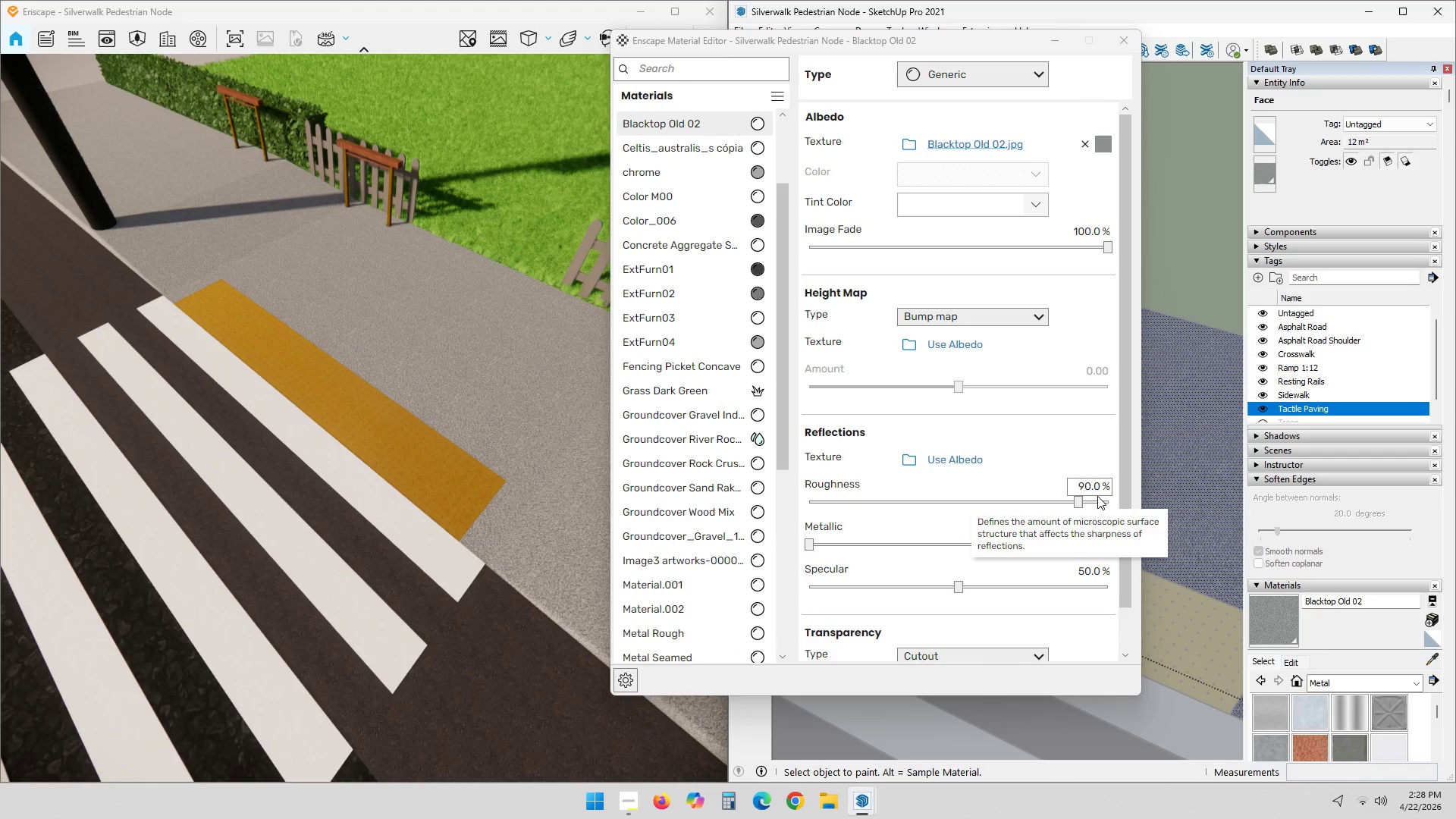 
left_click_drag(start_coordinate=[1081, 502], to_coordinate=[1161, 513])
 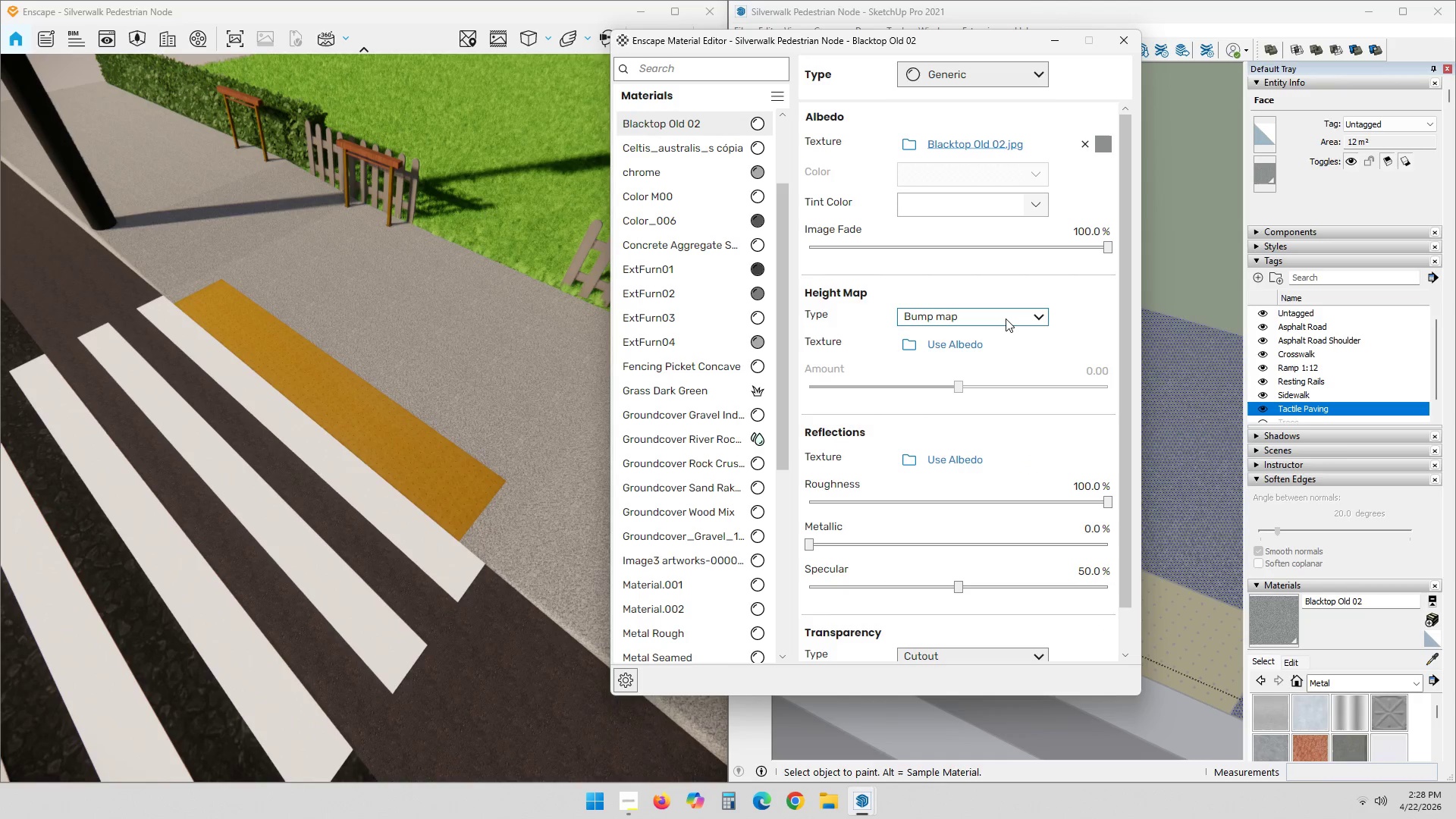 
wait(5.22)
 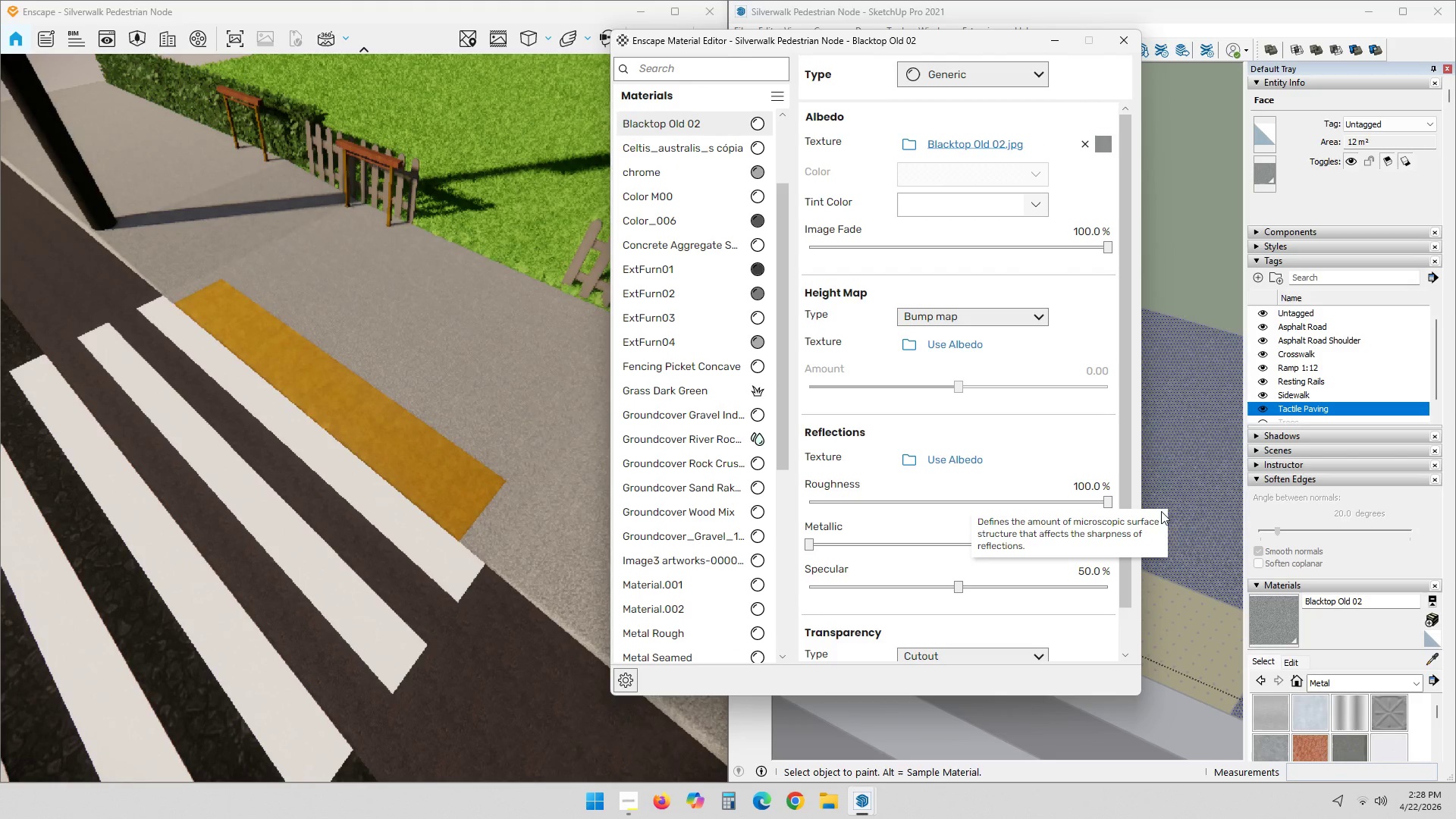 
scroll: coordinate [1036, 533], scroll_direction: down, amount: 12.0
 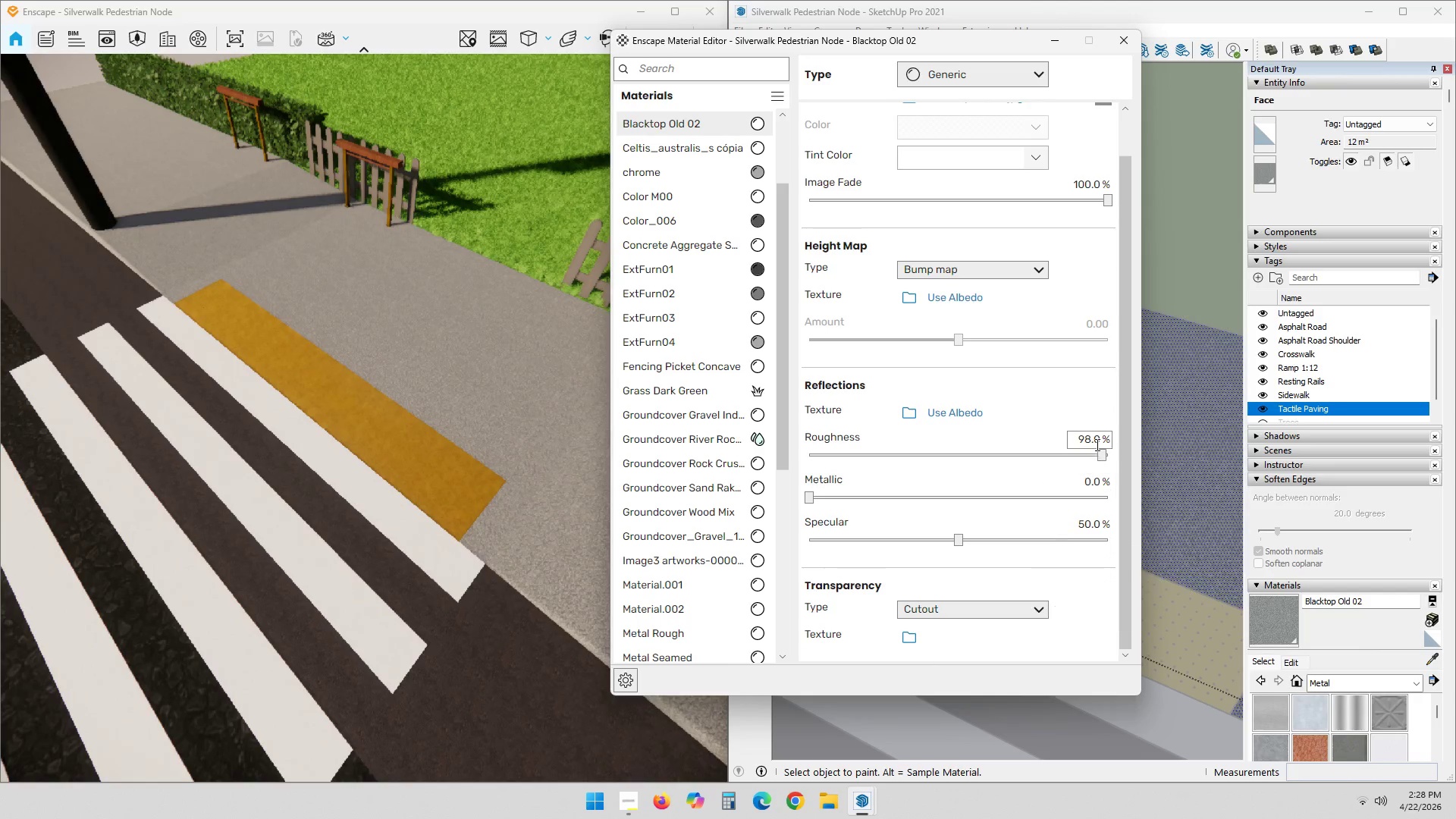 
scroll: coordinate [1093, 491], scroll_direction: up, amount: 6.0
 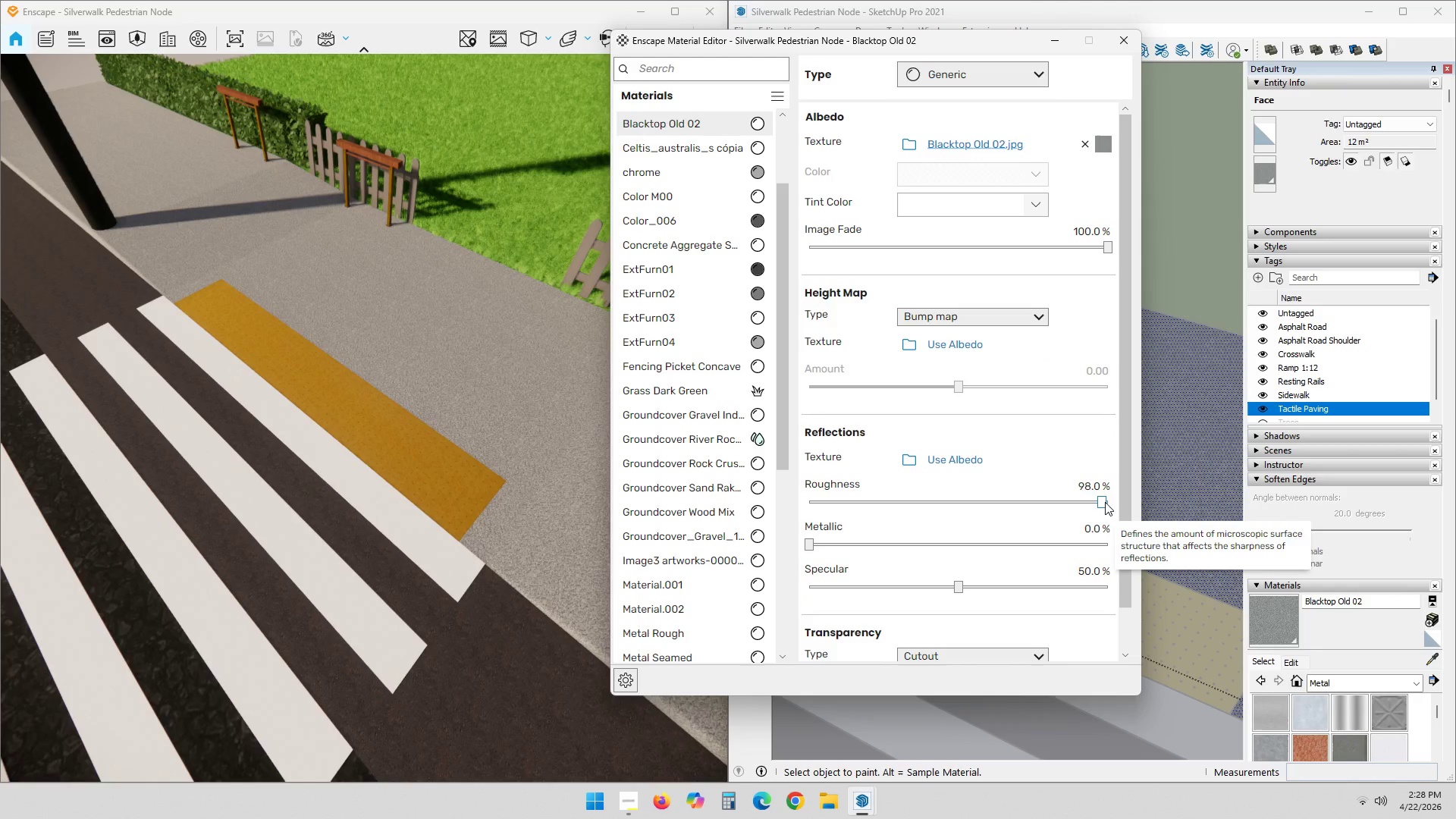 
left_click_drag(start_coordinate=[1103, 502], to_coordinate=[795, 510])
 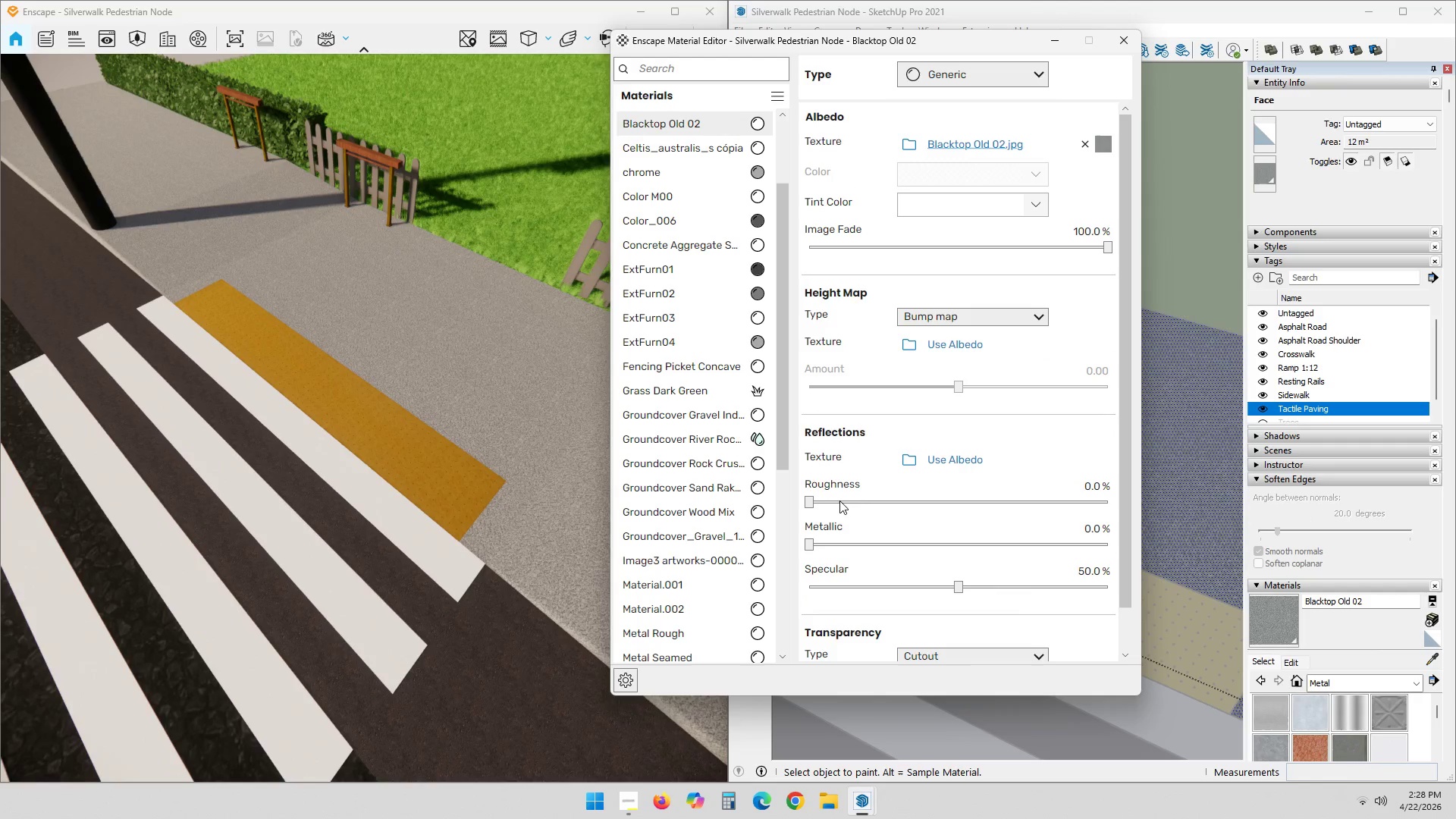 
mouse_move([791, 501])
 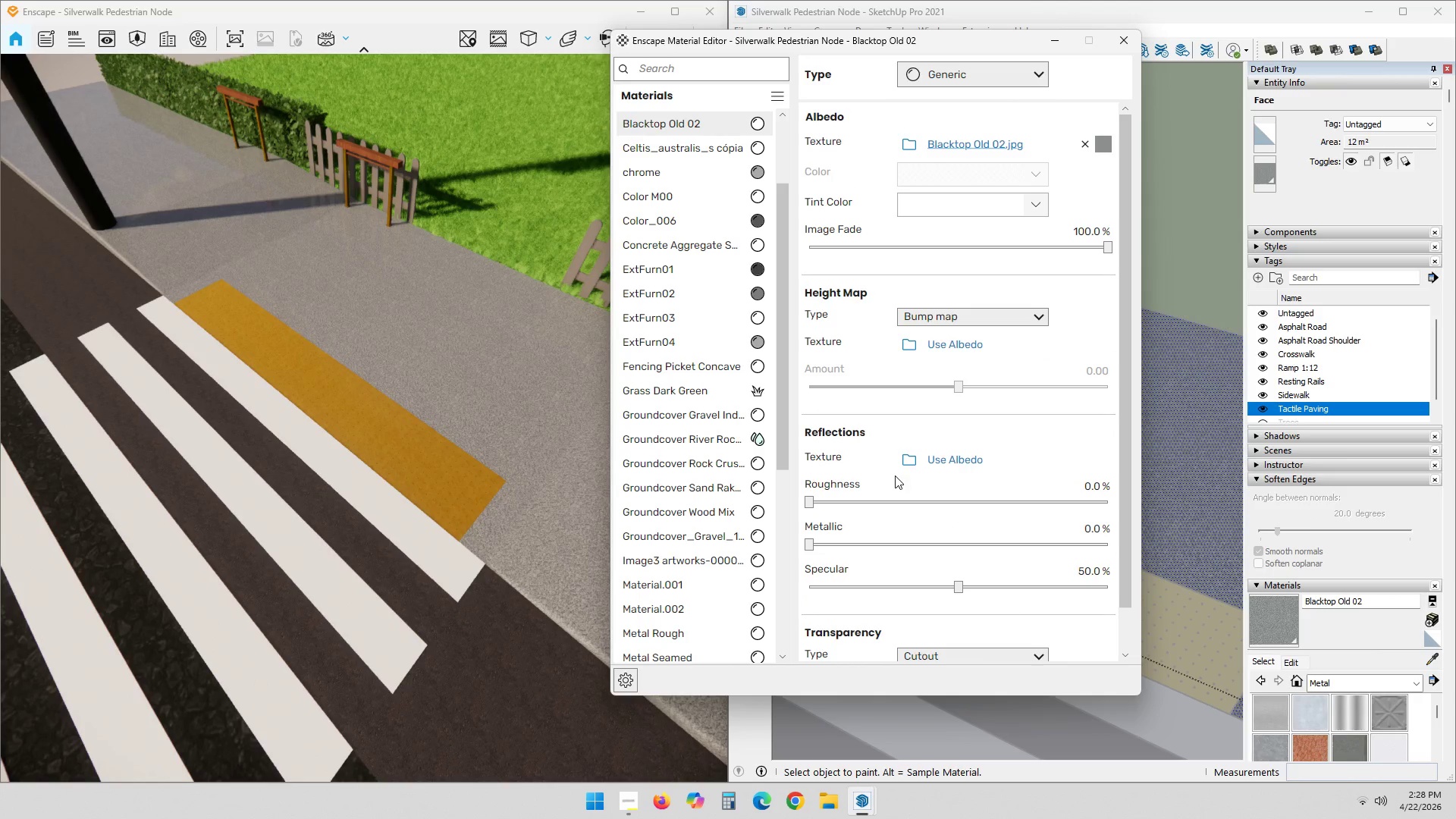 
mouse_move([798, 510])
 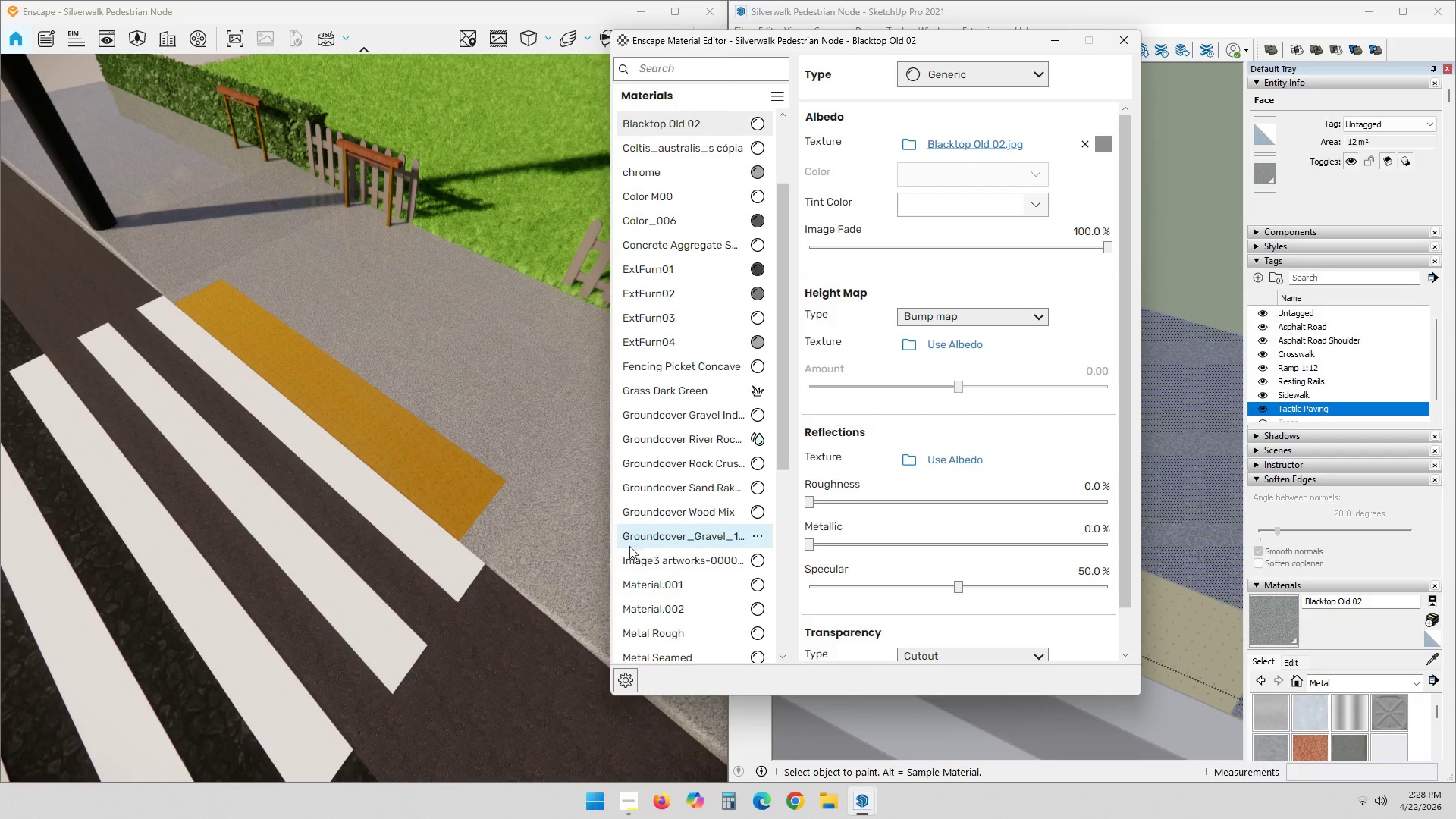 
hold_key(key=ShiftLeft, duration=0.83)
 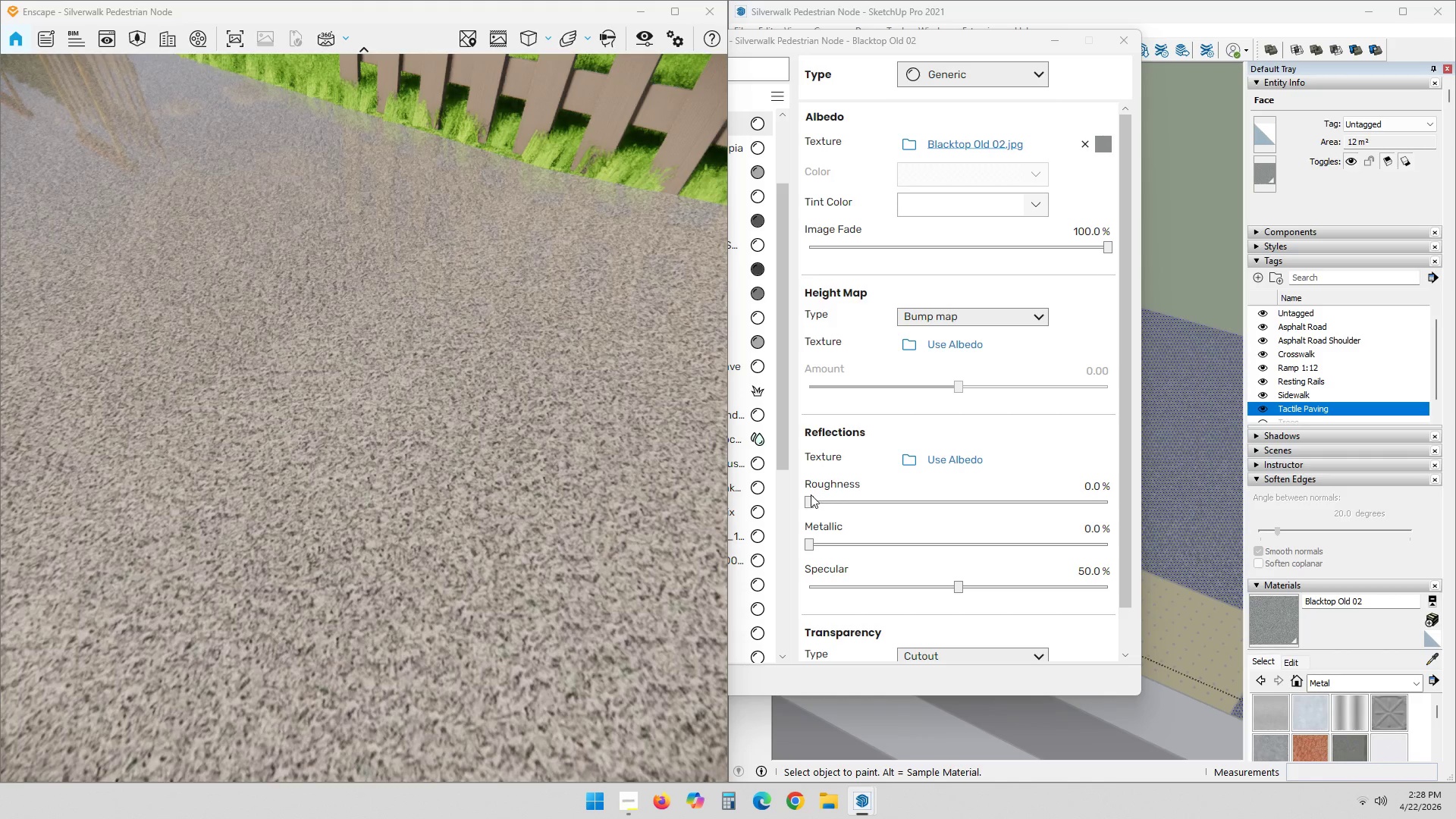 
scroll: coordinate [591, 539], scroll_direction: up, amount: 4.0
 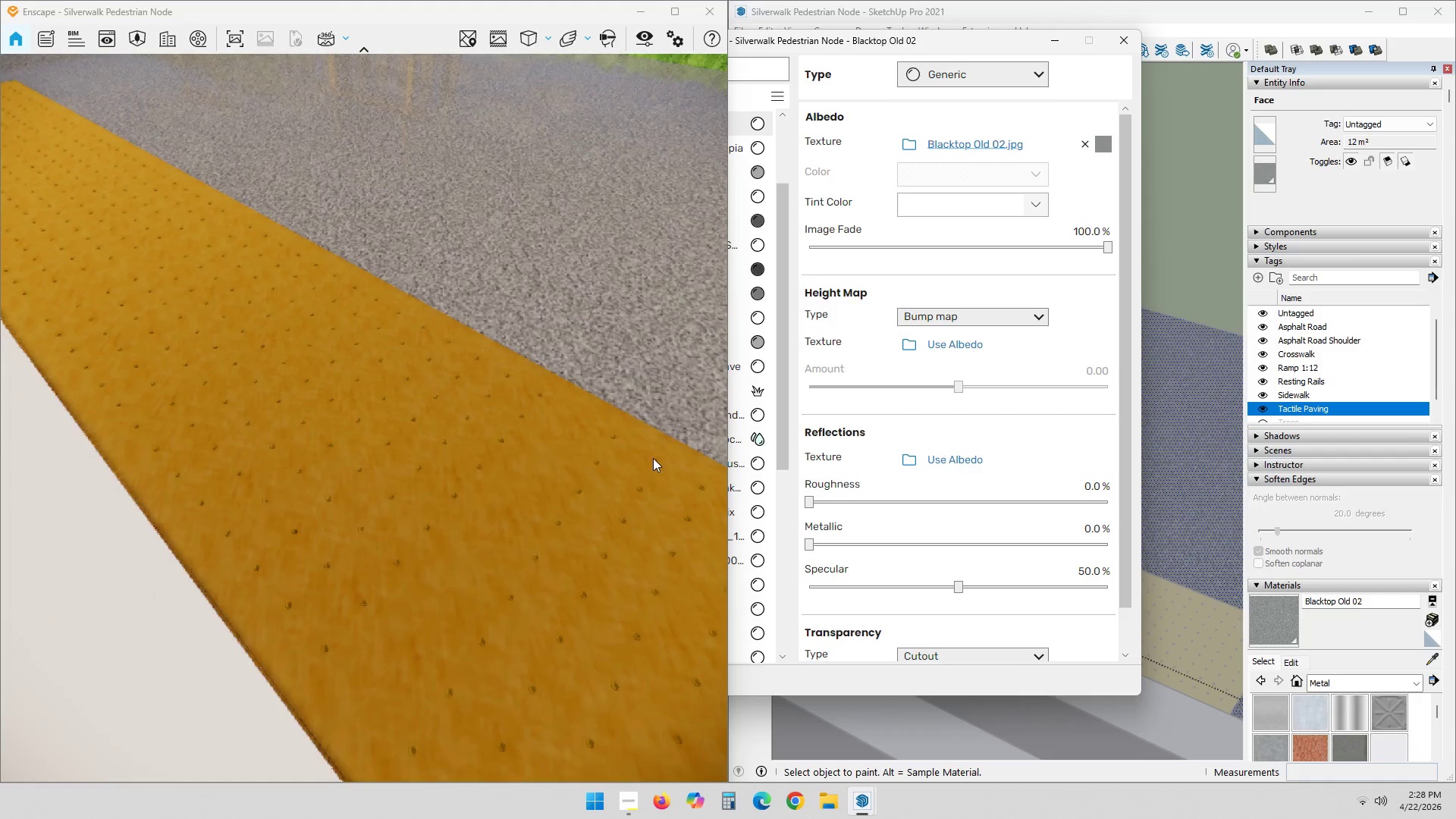 
left_click_drag(start_coordinate=[810, 501], to_coordinate=[1189, 509])
 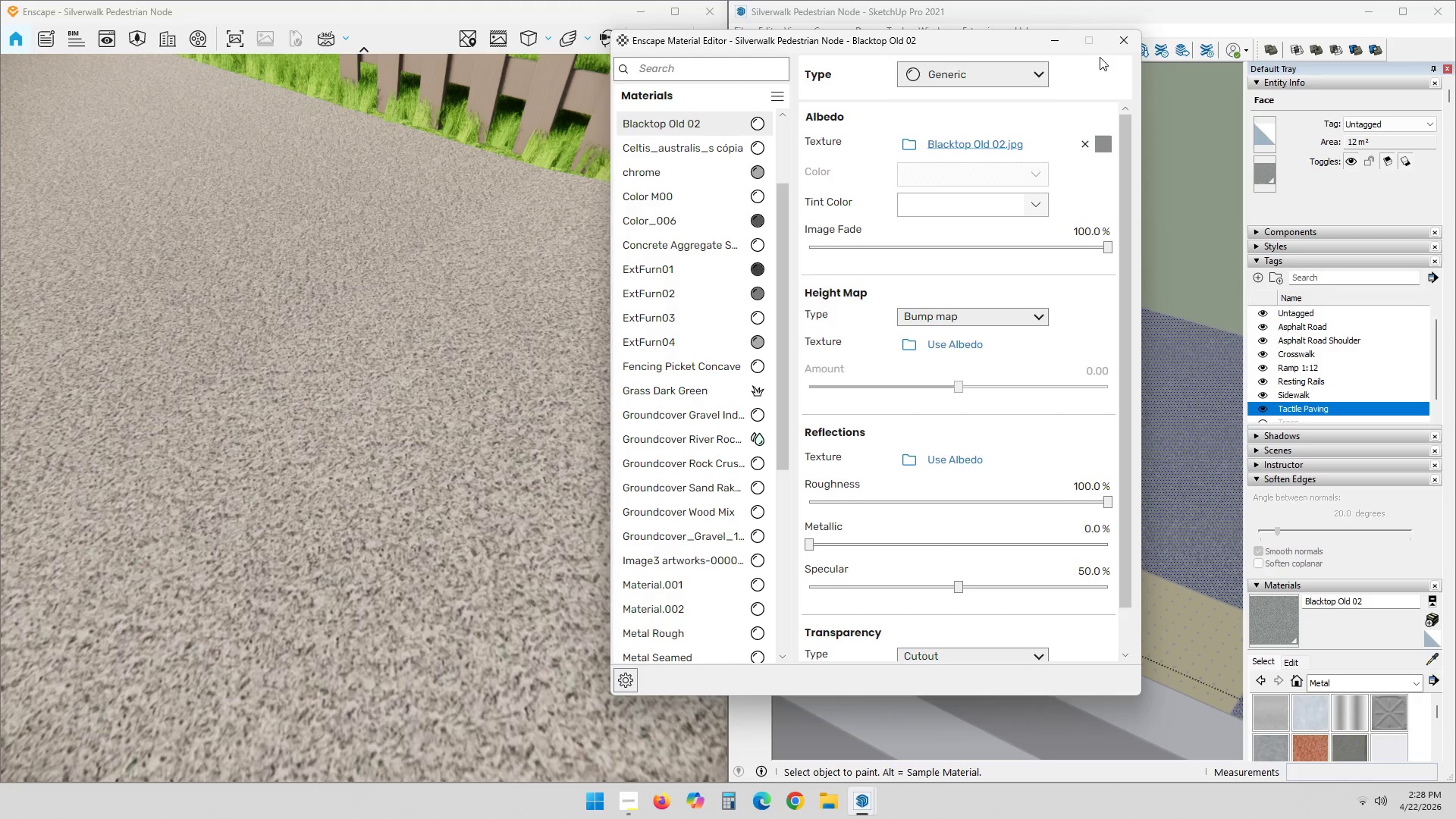 
wait(6.81)
 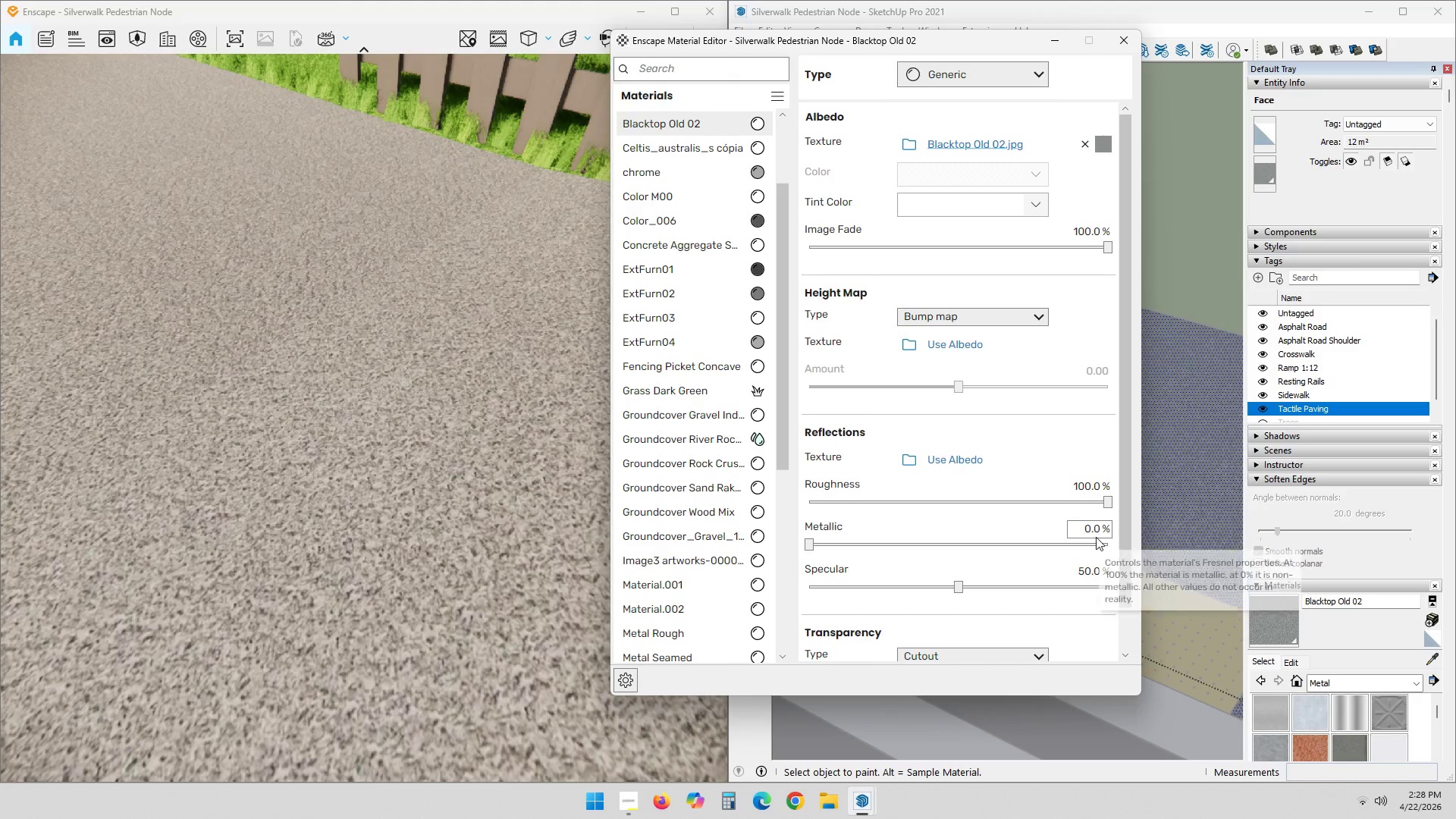 
left_click([1110, 49])
 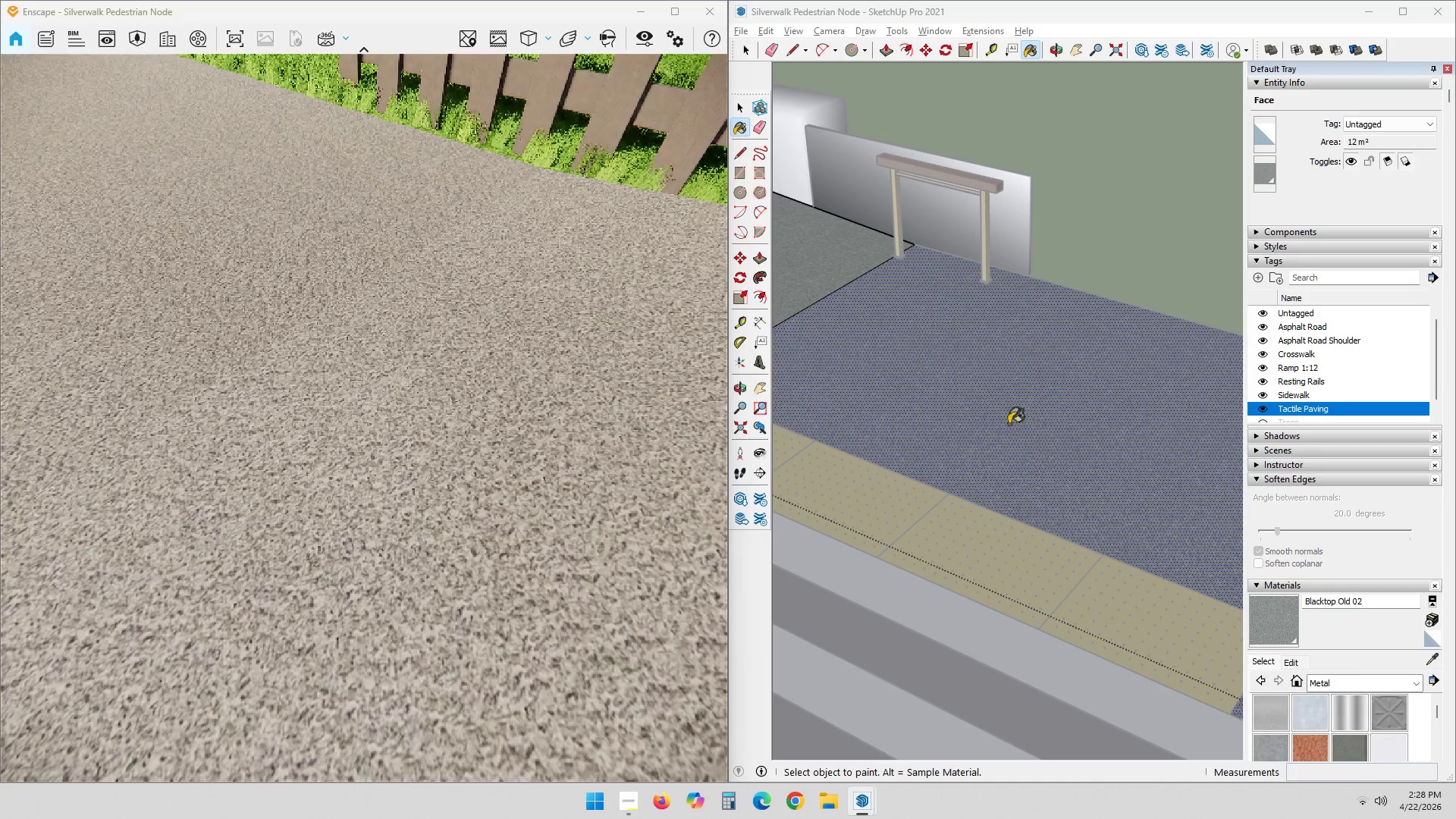 
scroll: coordinate [609, 433], scroll_direction: down, amount: 18.0
 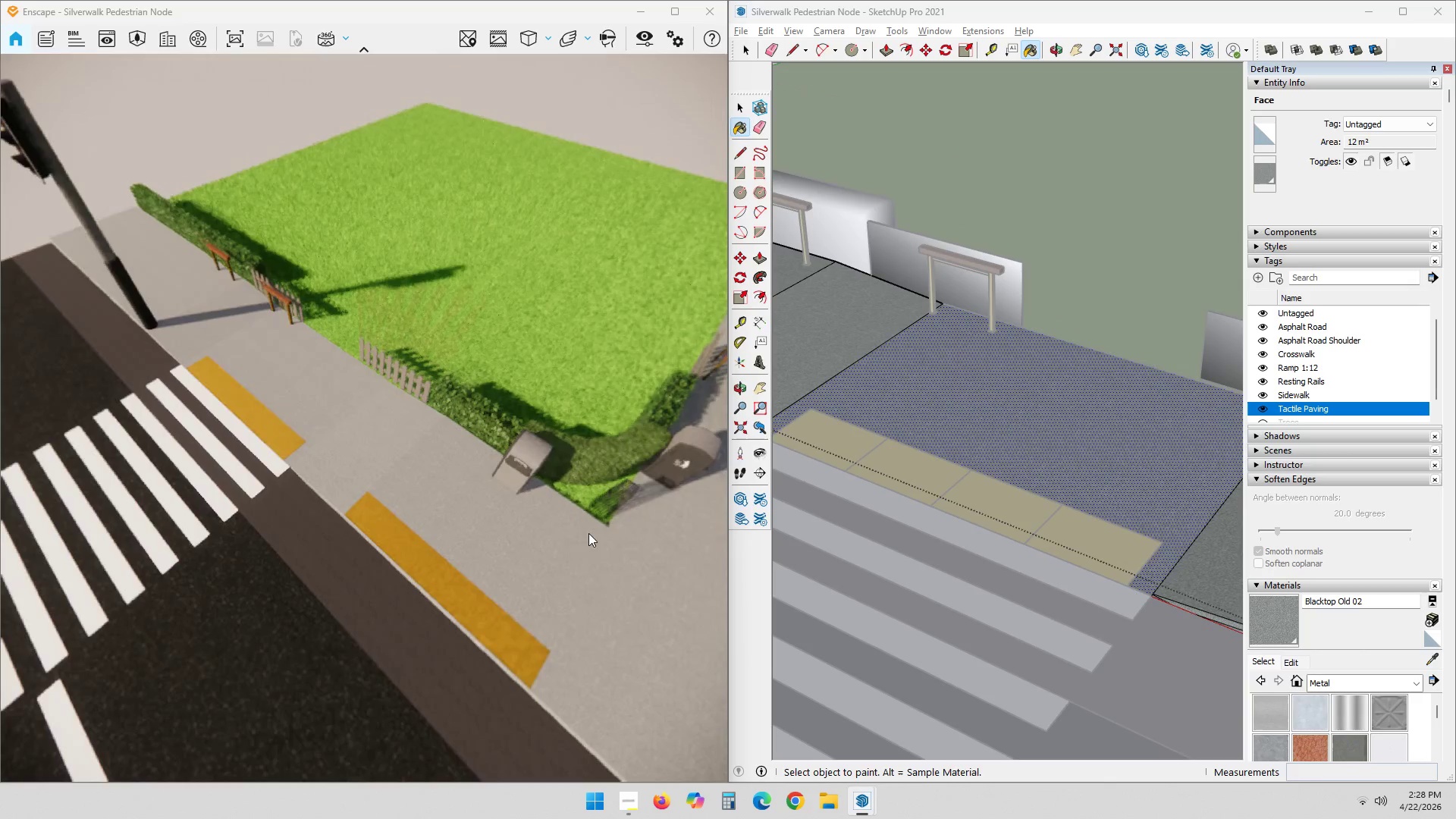 
scroll: coordinate [634, 626], scroll_direction: up, amount: 2.0
 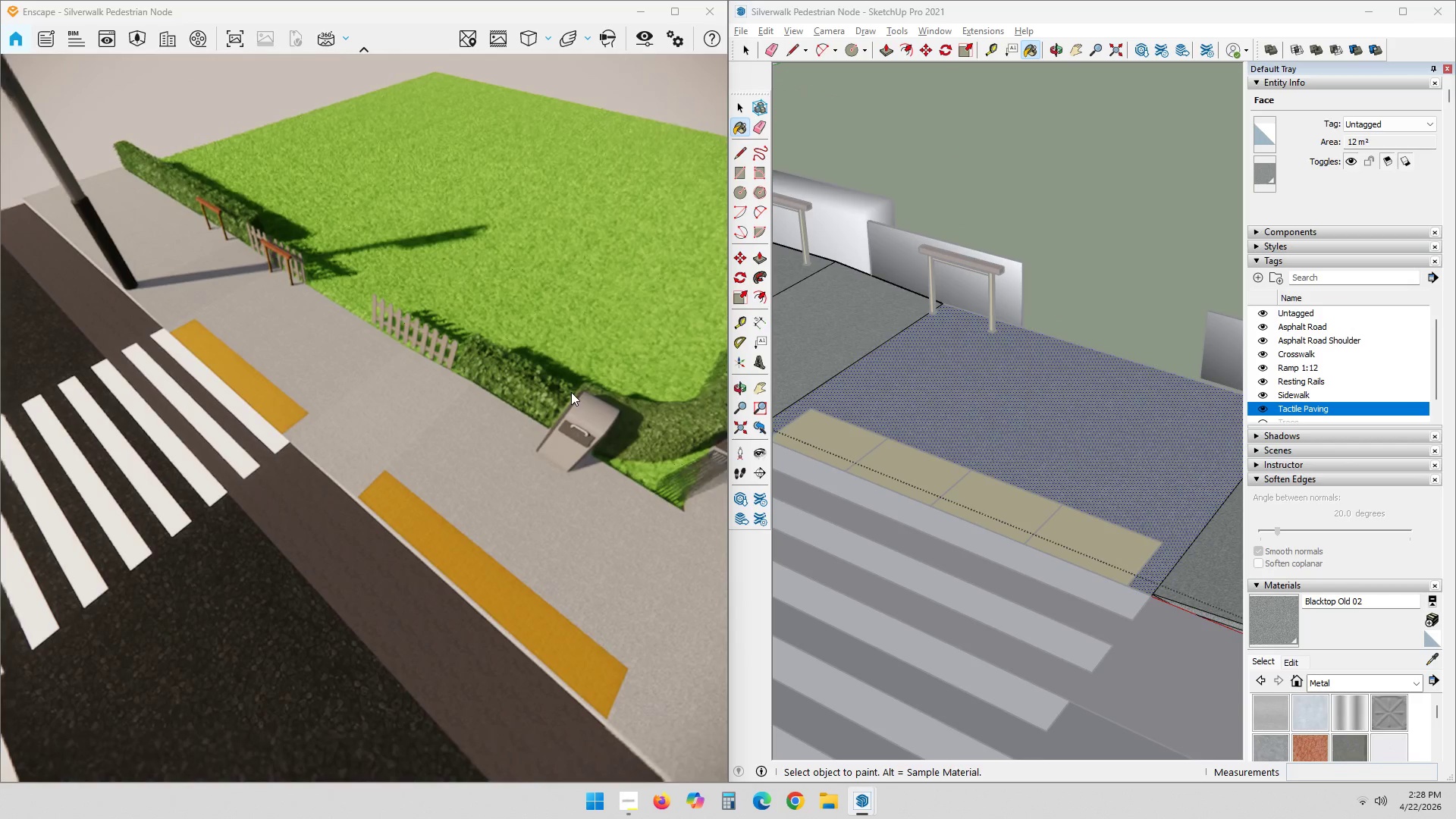 
scroll: coordinate [943, 458], scroll_direction: down, amount: 2.0
 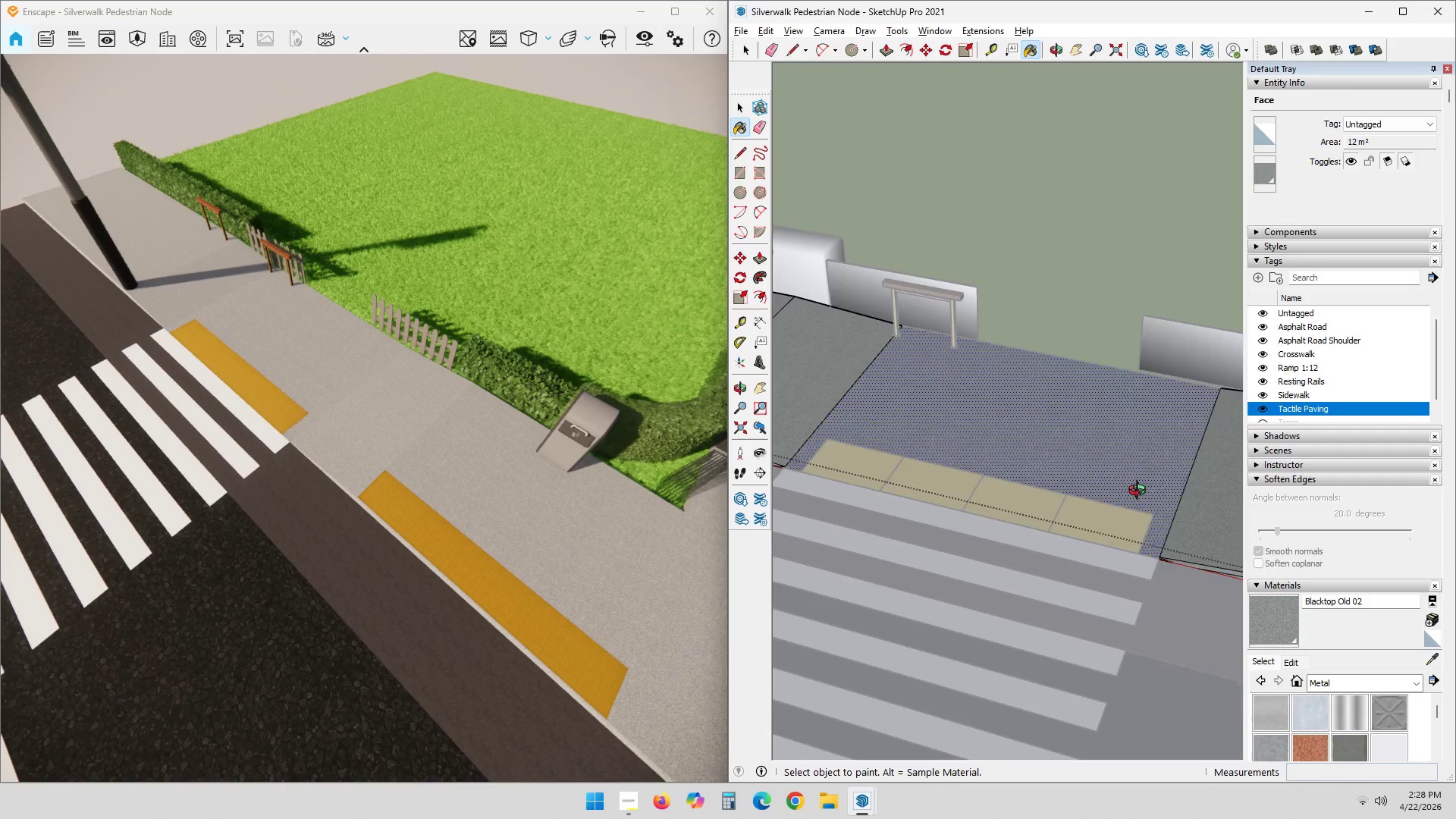 
key(Escape)
 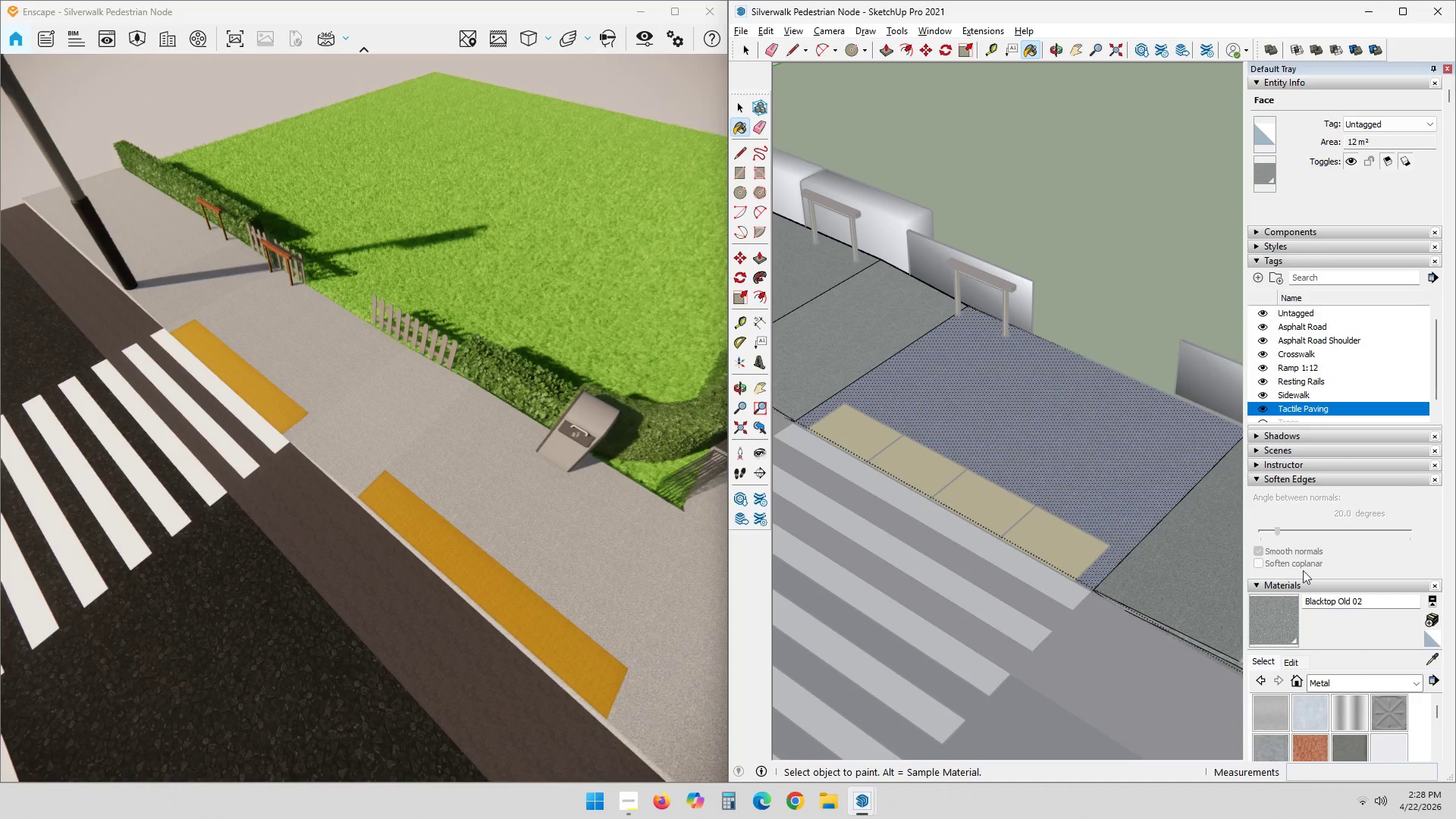 
key(Space)
 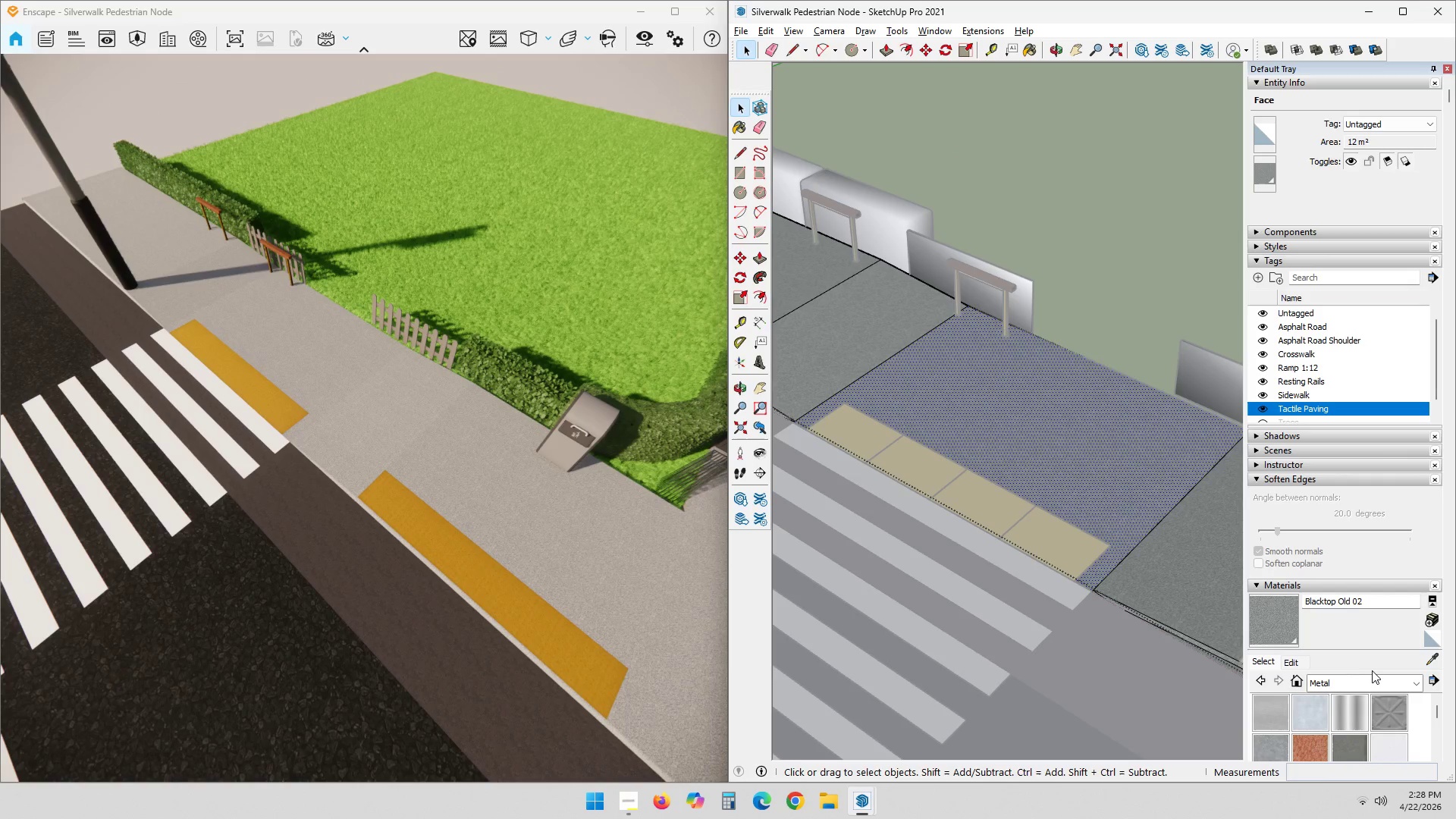 
left_click([1380, 682])
 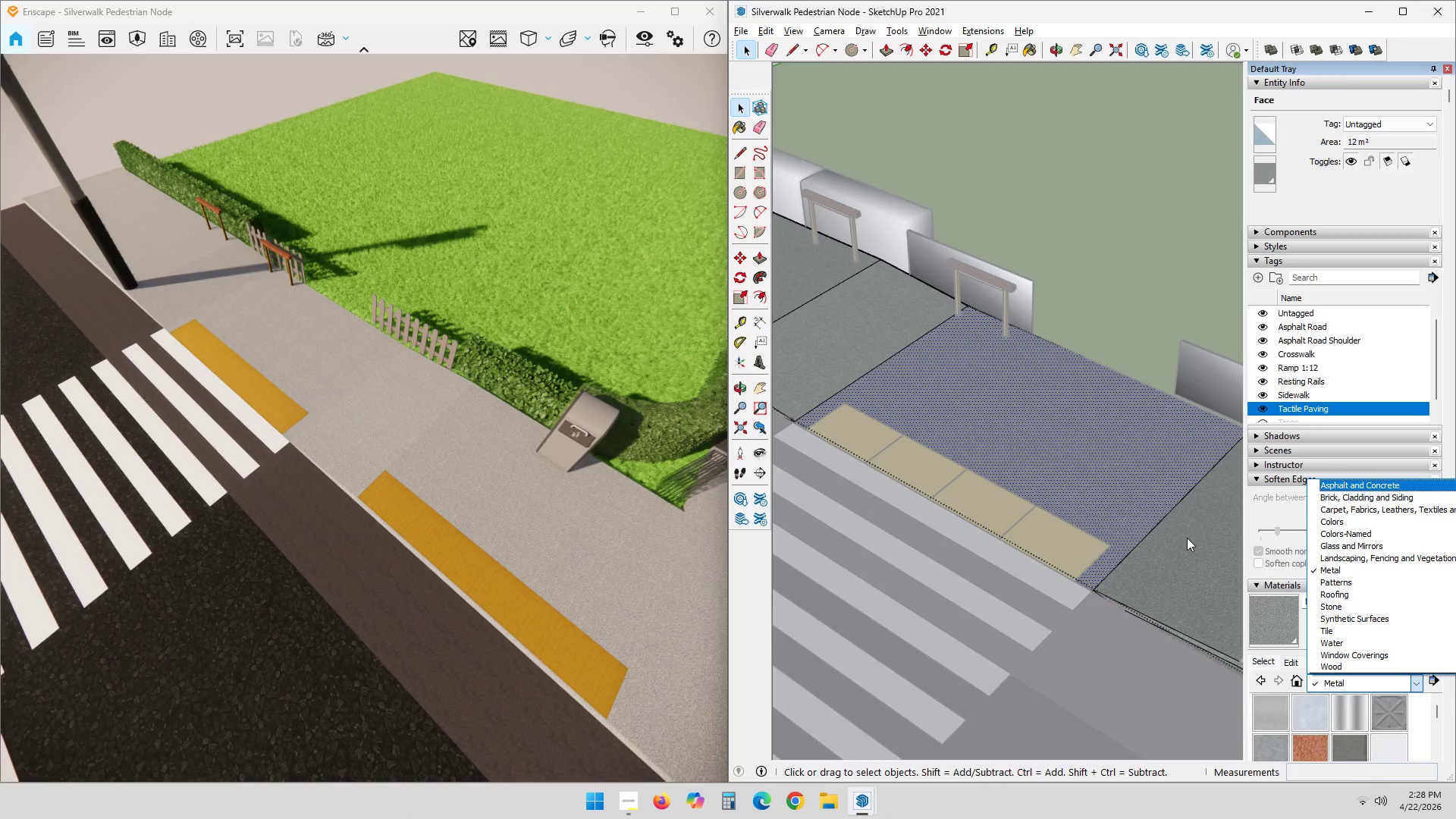 
double_click([1187, 539])
 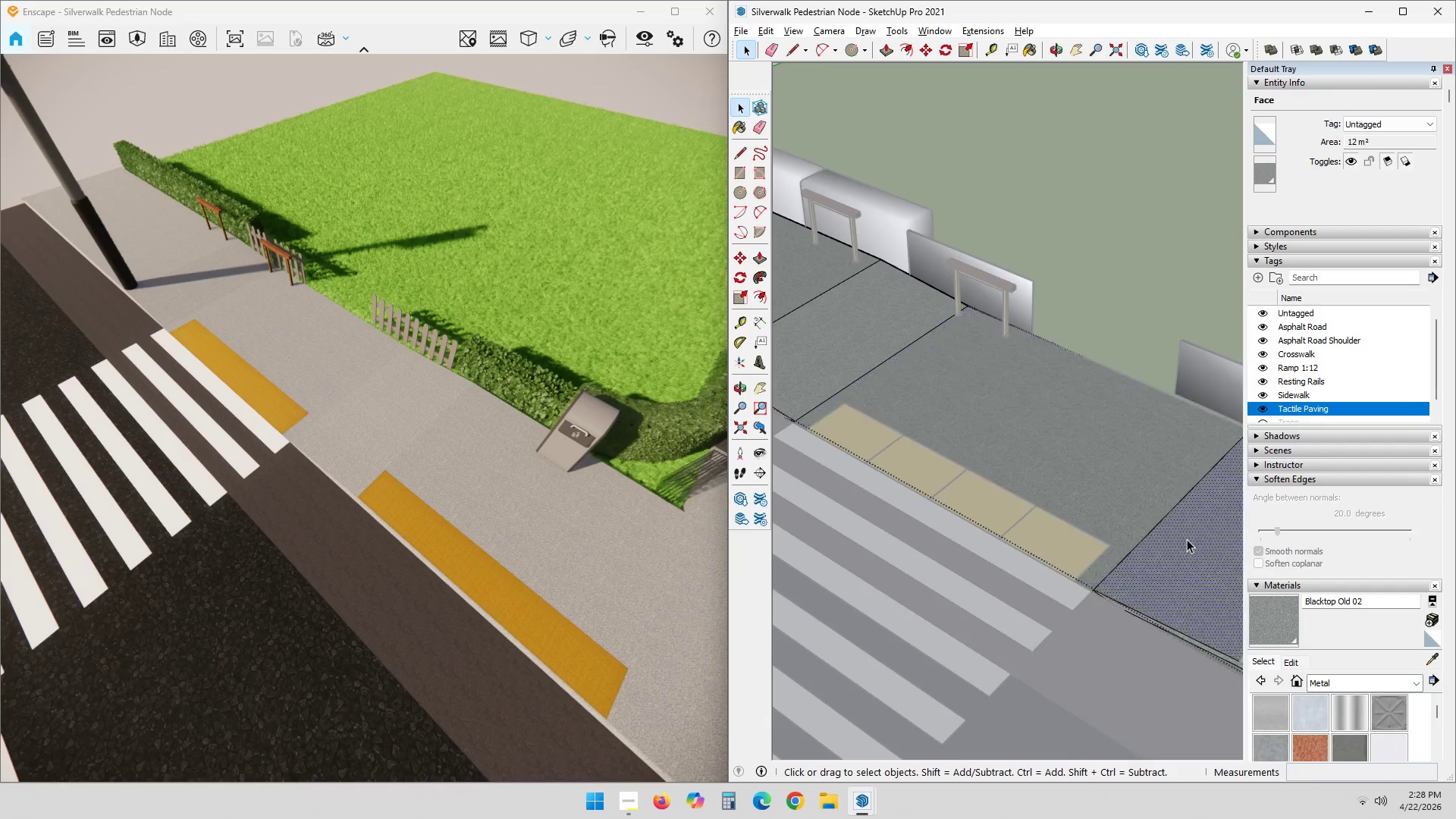 
key(Escape)
 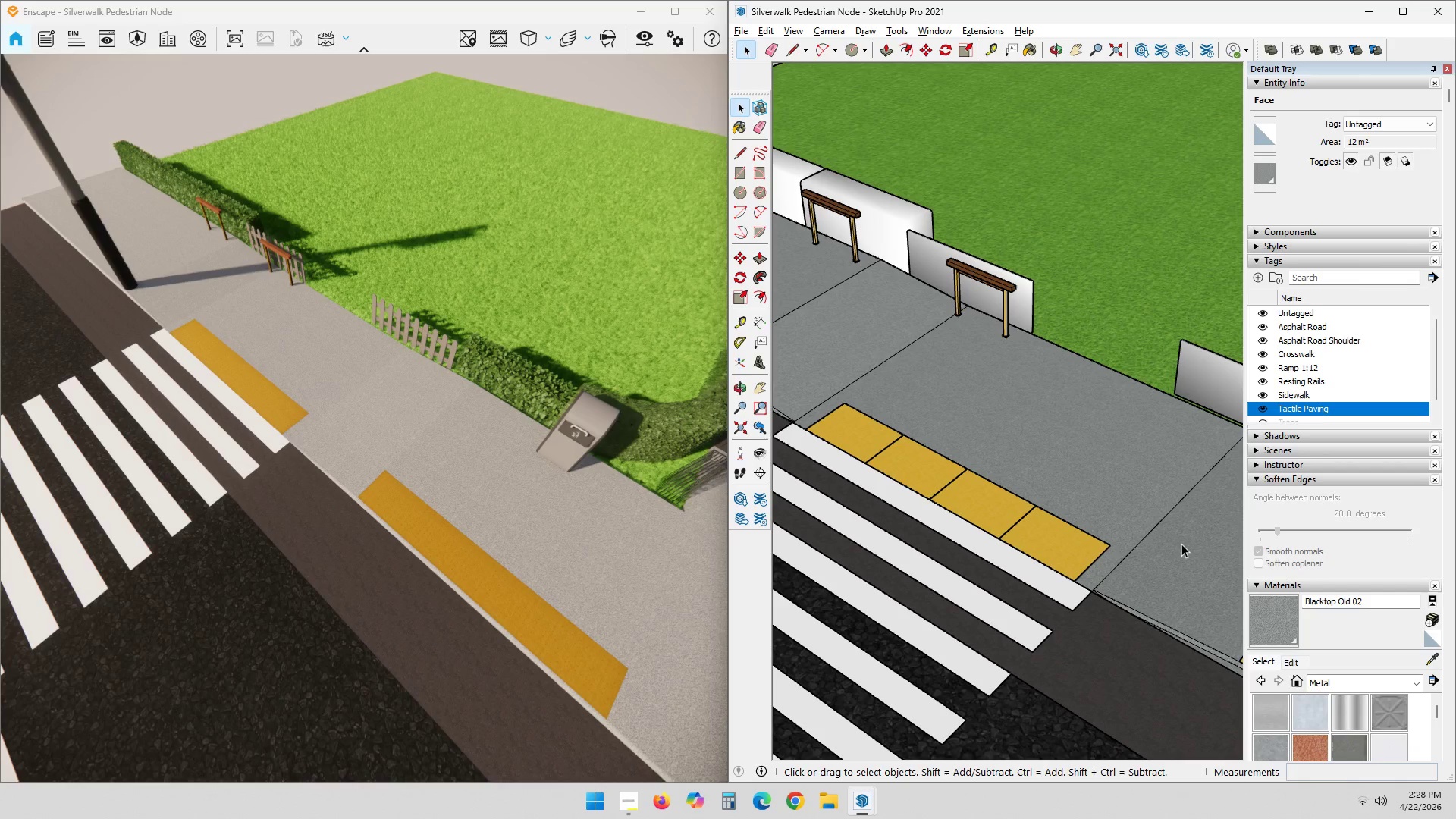 
key(Escape)
 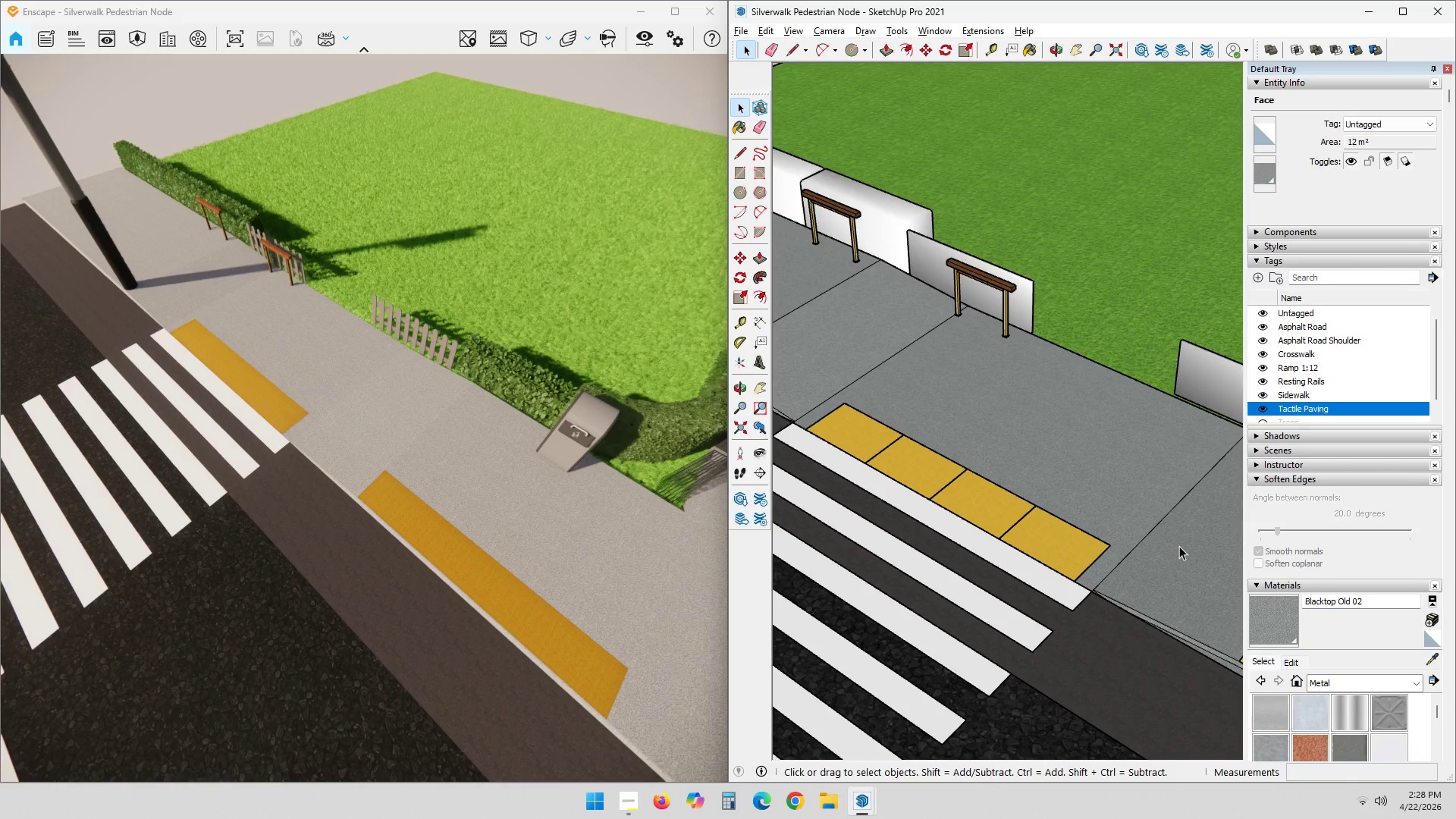 
key(Escape)
 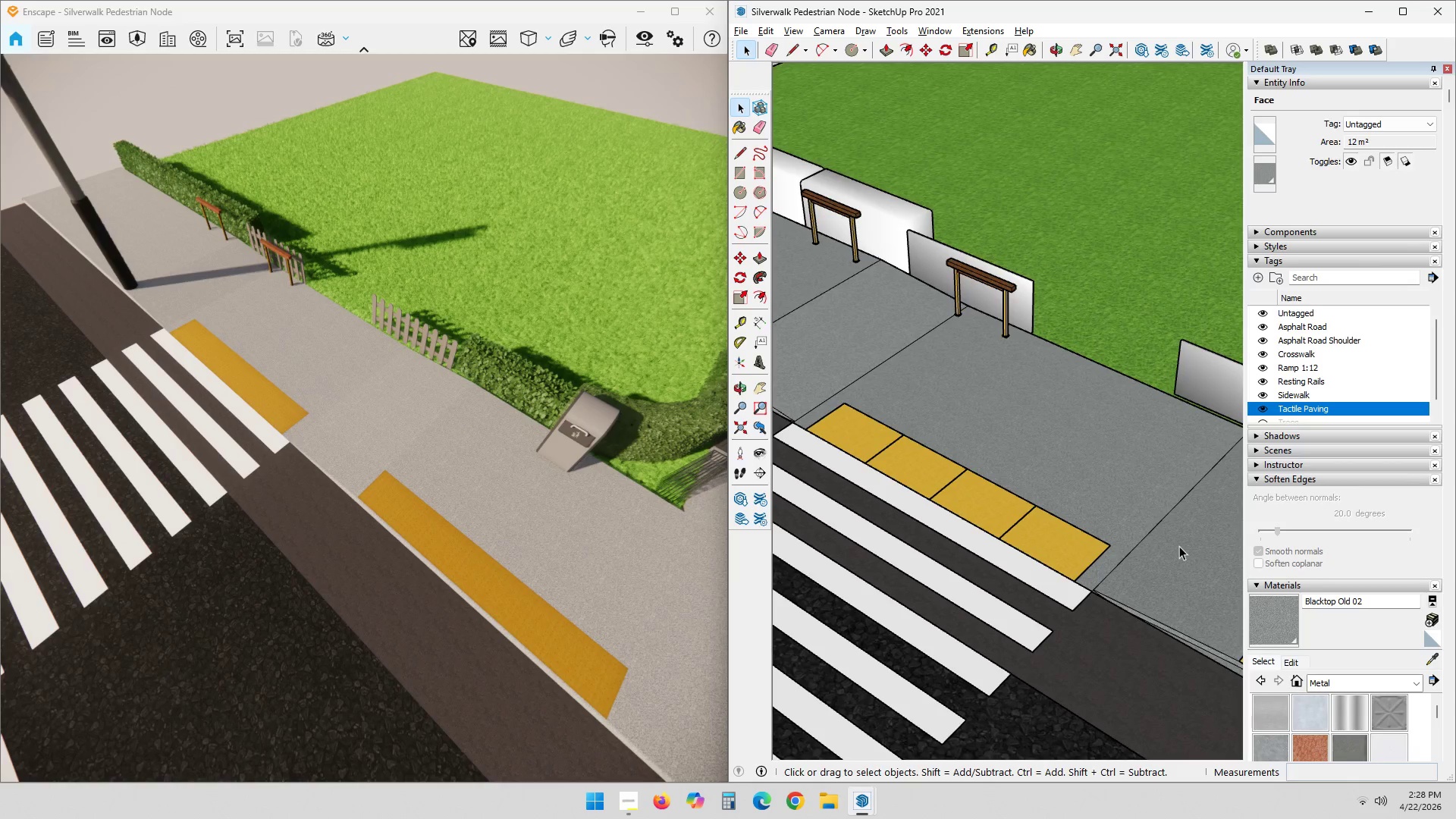 
scroll: coordinate [1179, 546], scroll_direction: down, amount: 1.0
 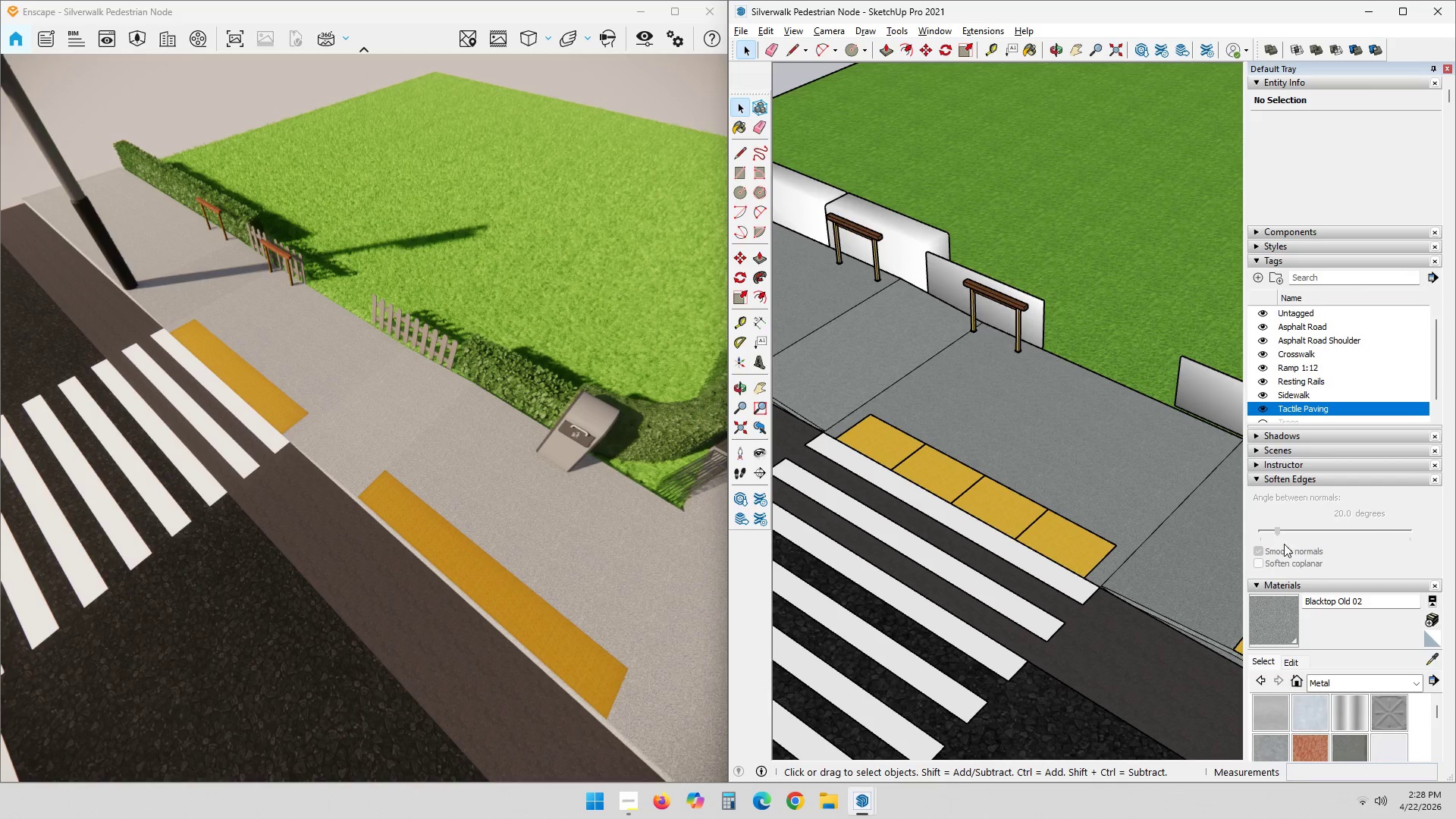 
left_click([1271, 665])
 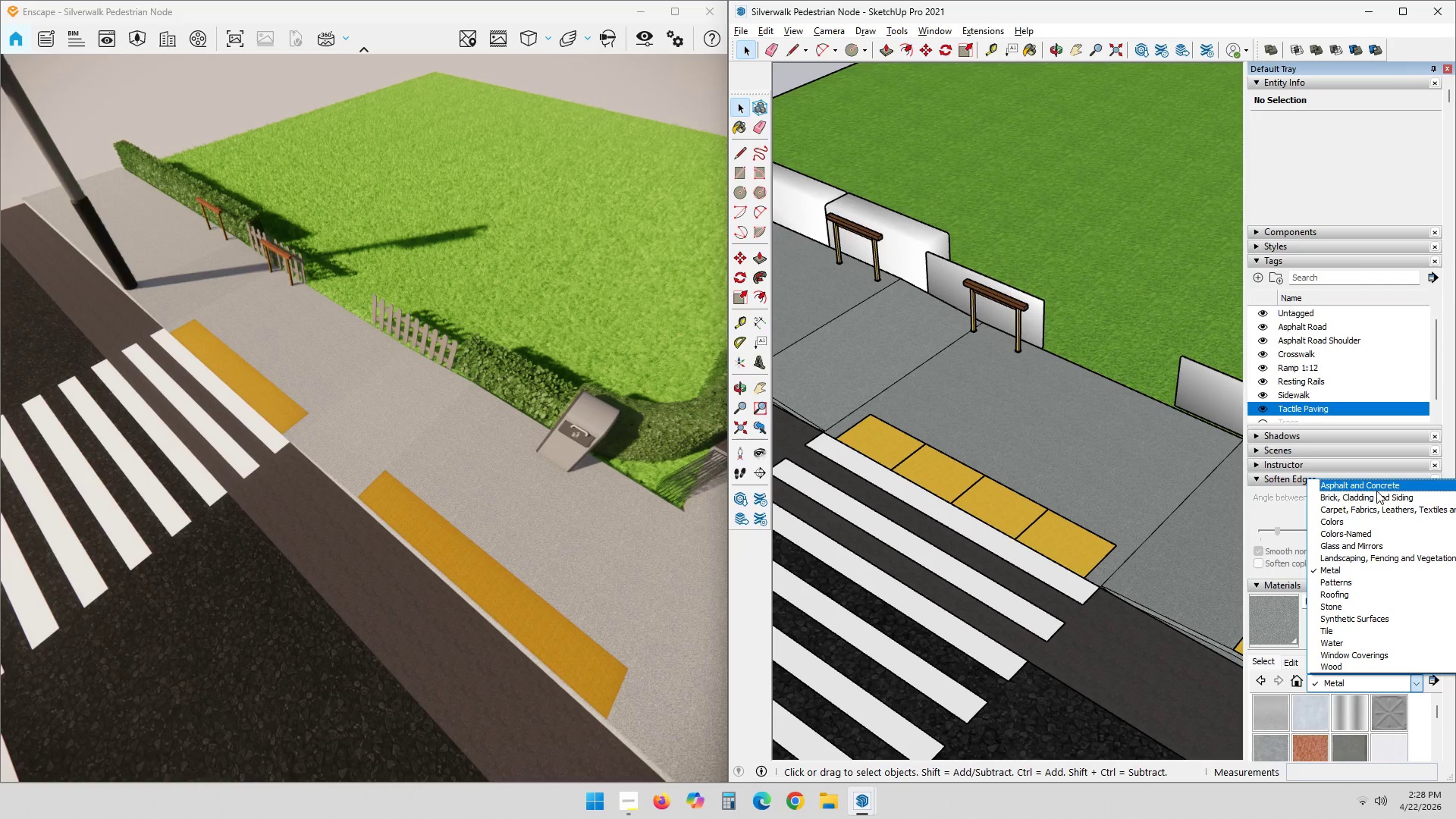 
left_click([1378, 485])
 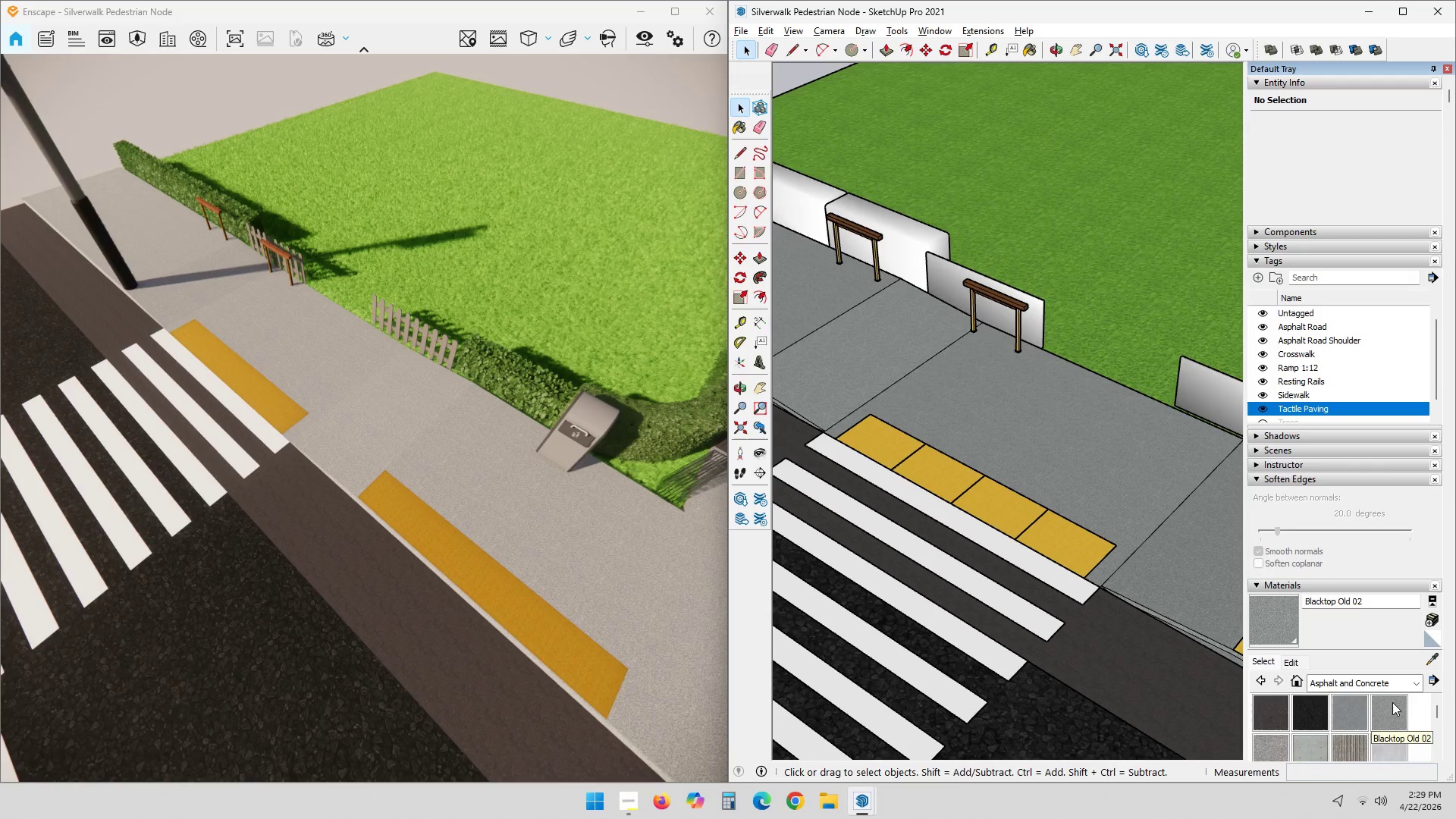 
left_click([1347, 748])
 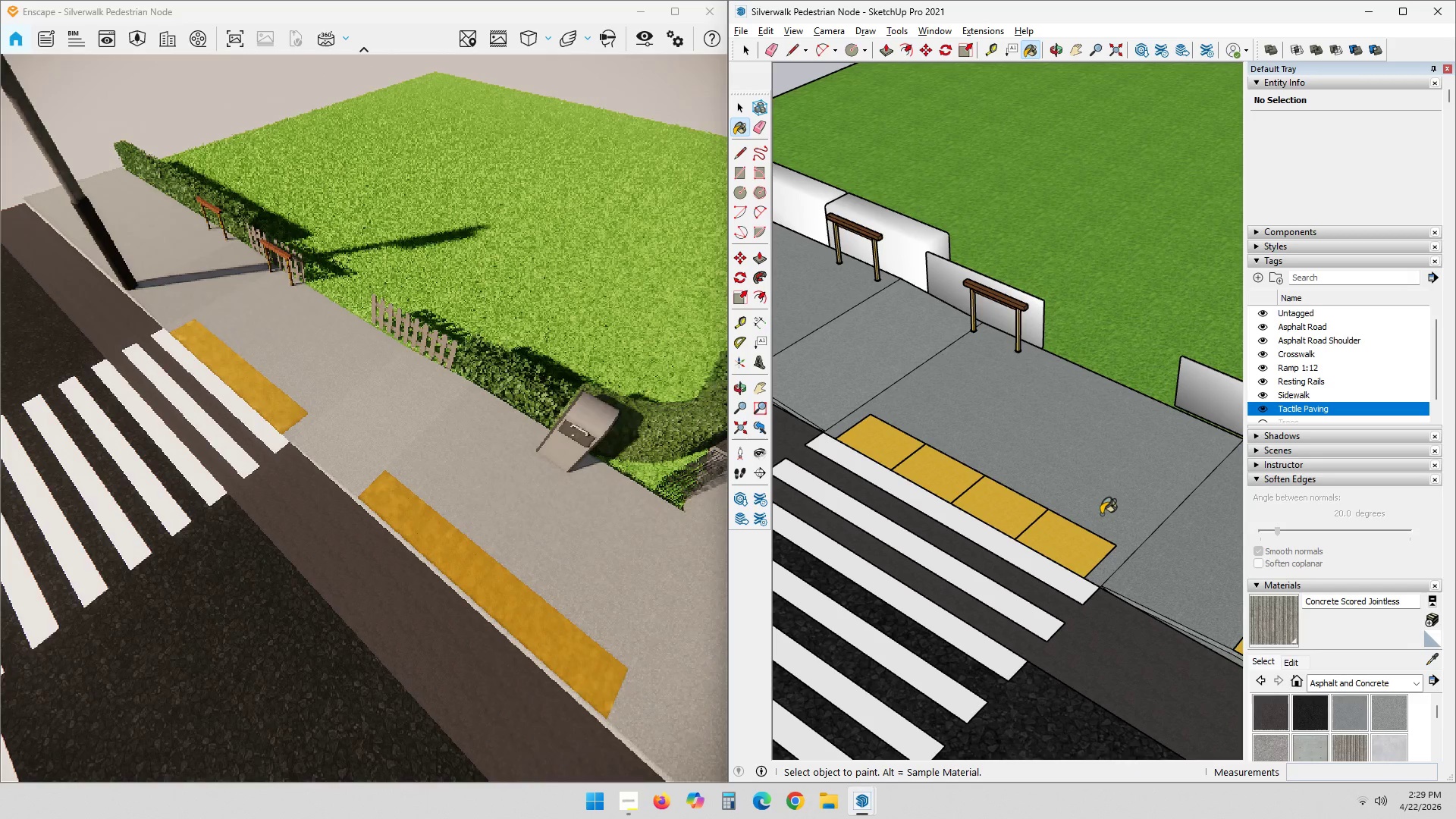 
hold_key(key=ShiftLeft, duration=0.41)
 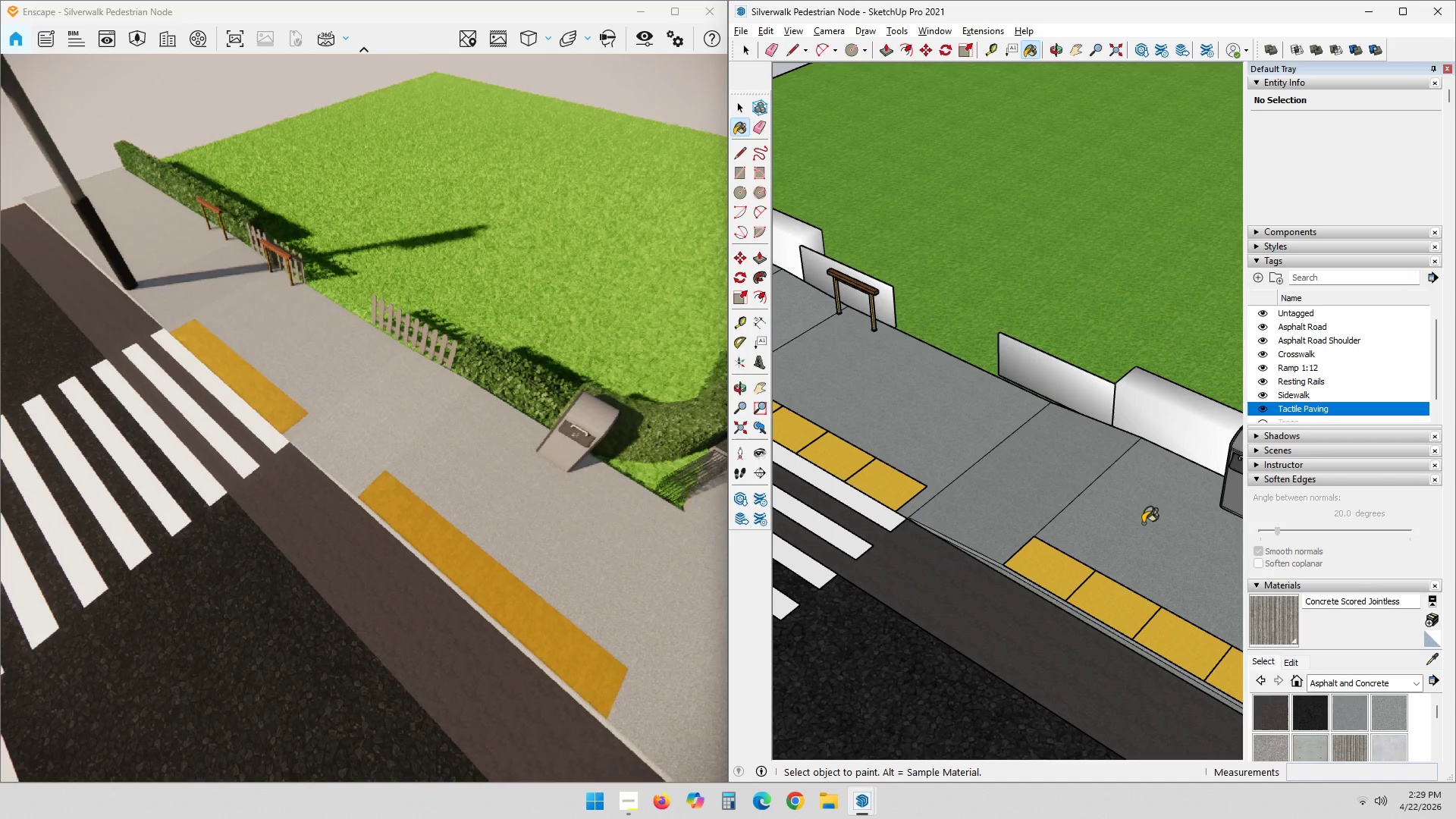 
scroll: coordinate [1159, 522], scroll_direction: down, amount: 2.0
 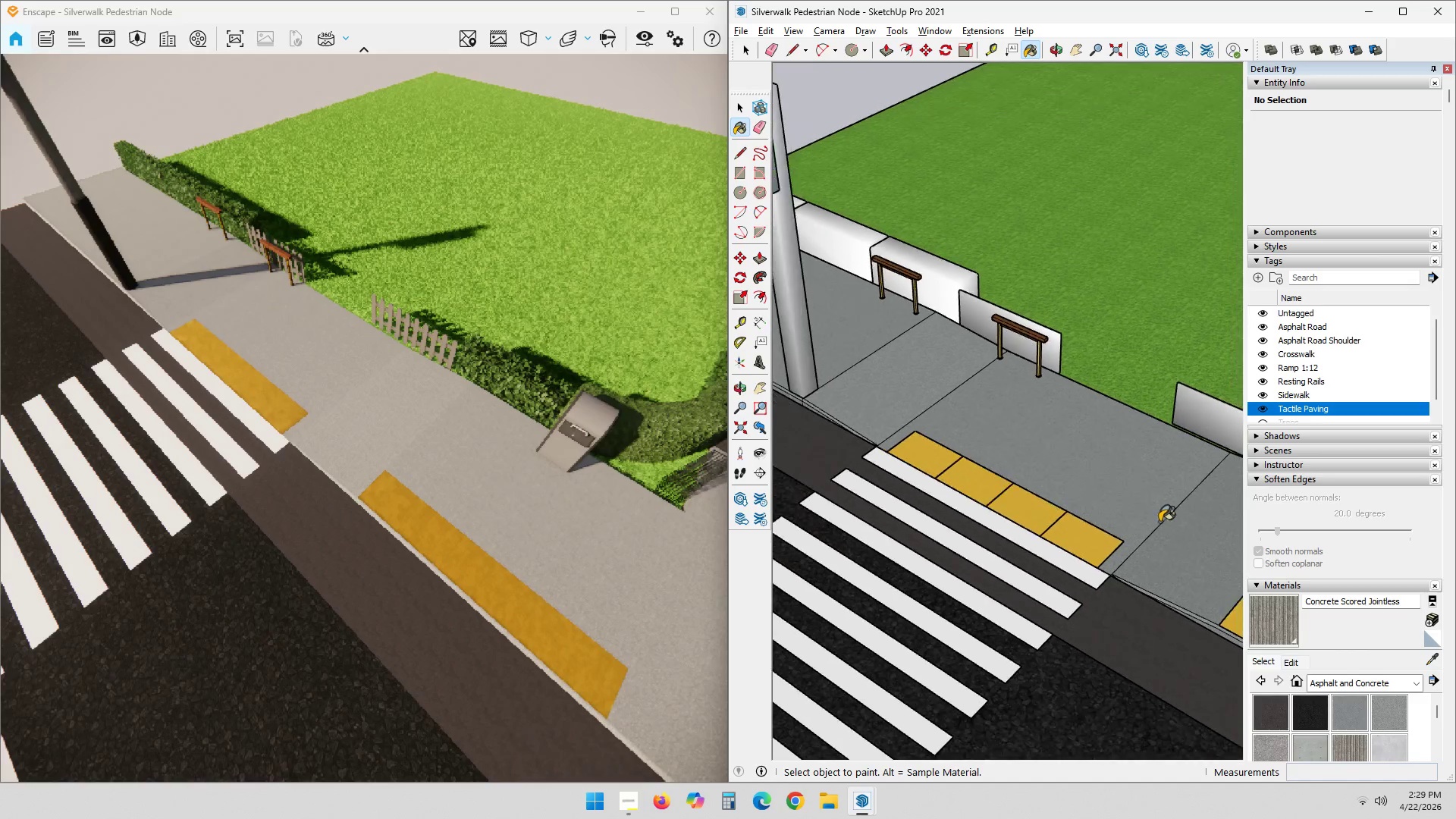 
key(Space)
 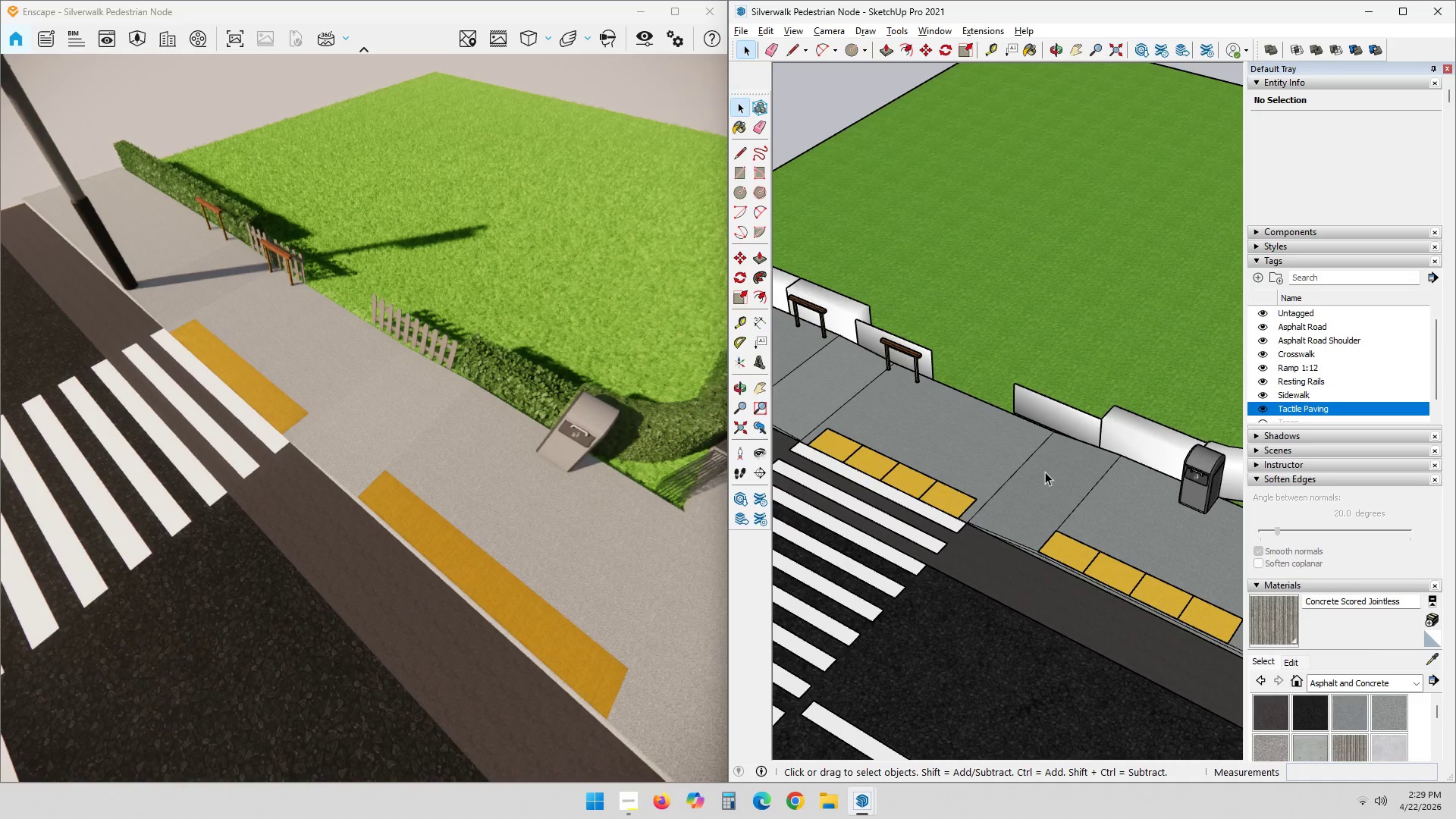 
scroll: coordinate [1074, 523], scroll_direction: down, amount: 4.0
 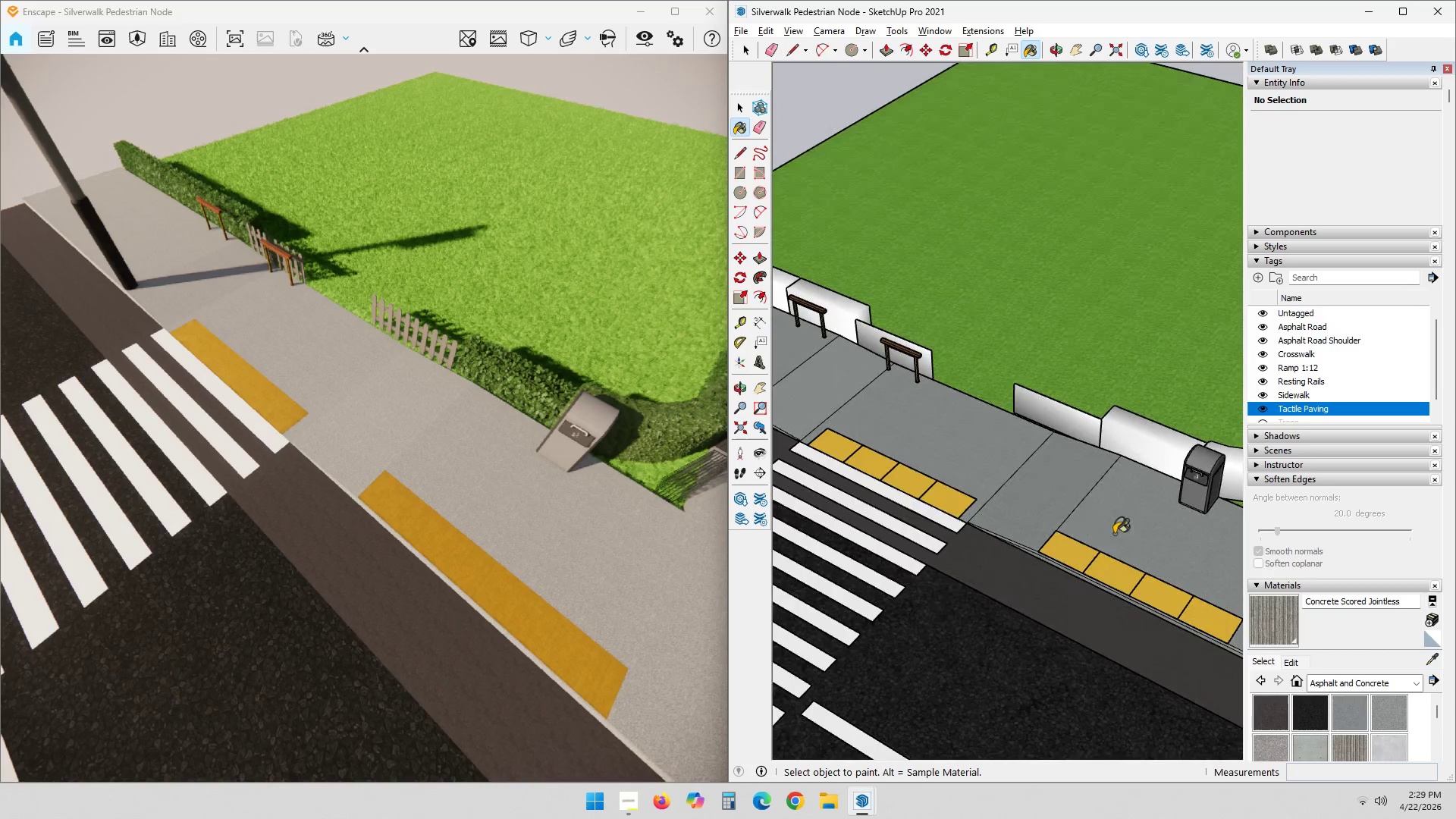 
double_click([1045, 472])
 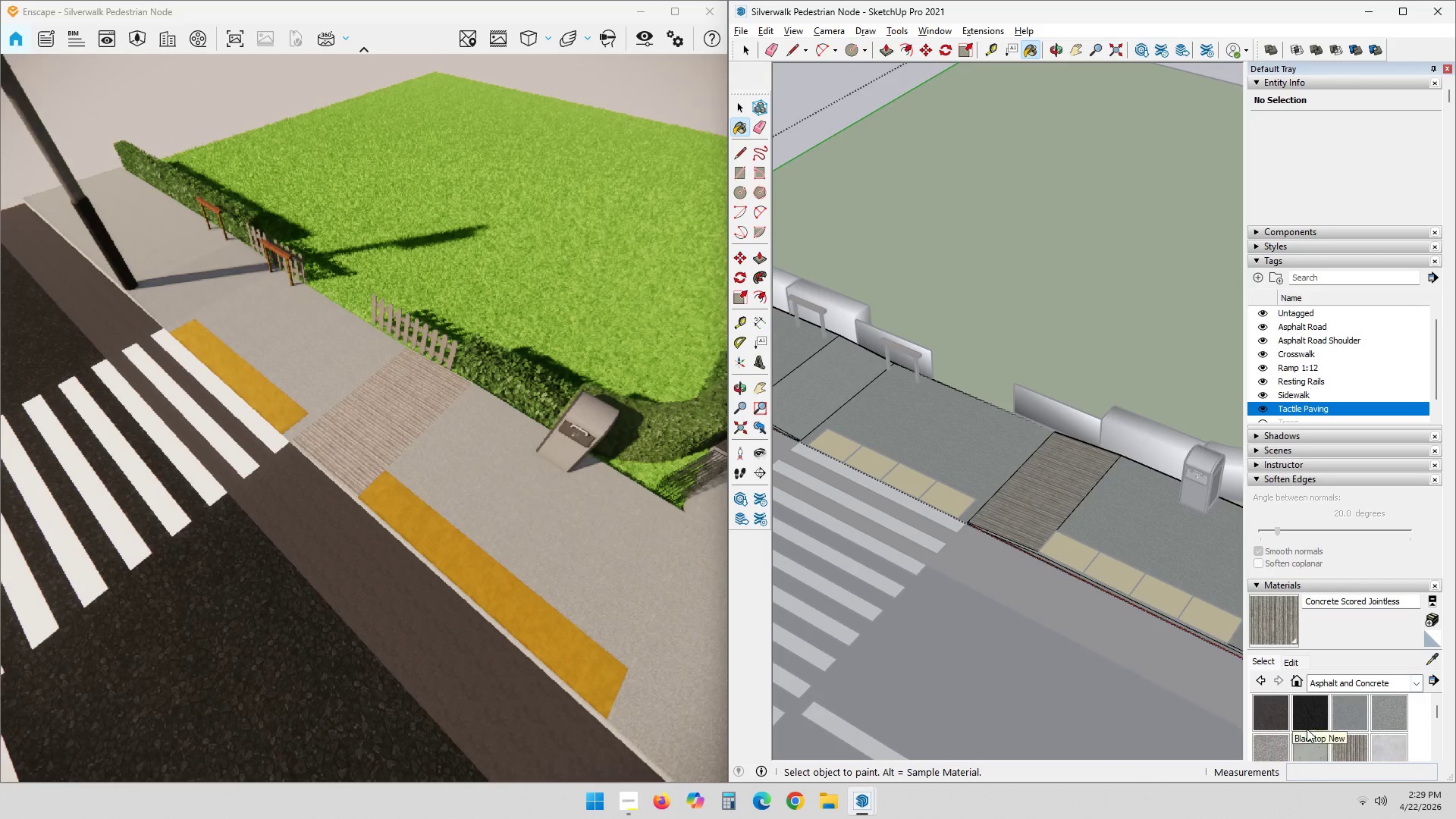 
left_click([1313, 745])
 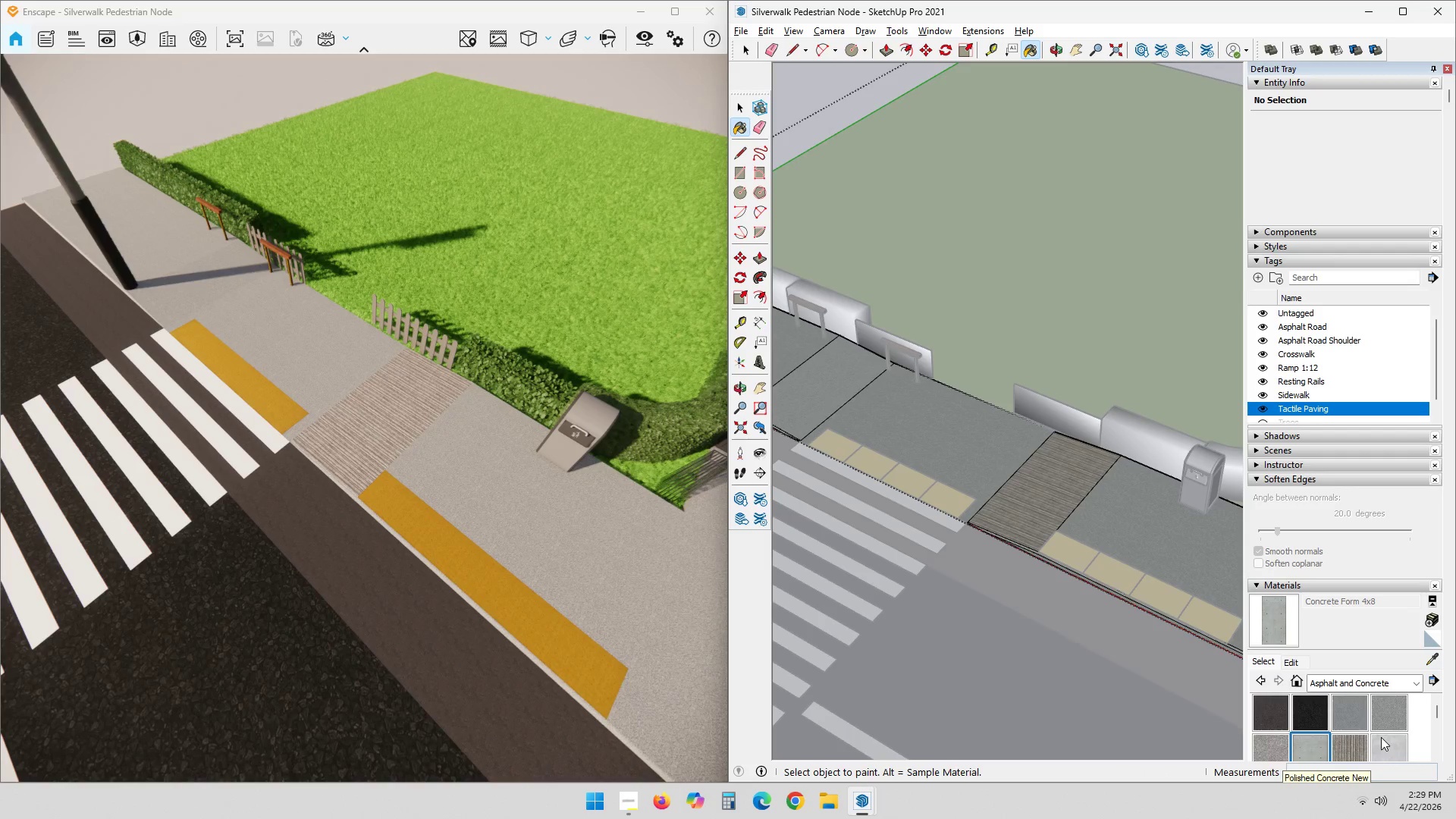 
left_click([1282, 748])
 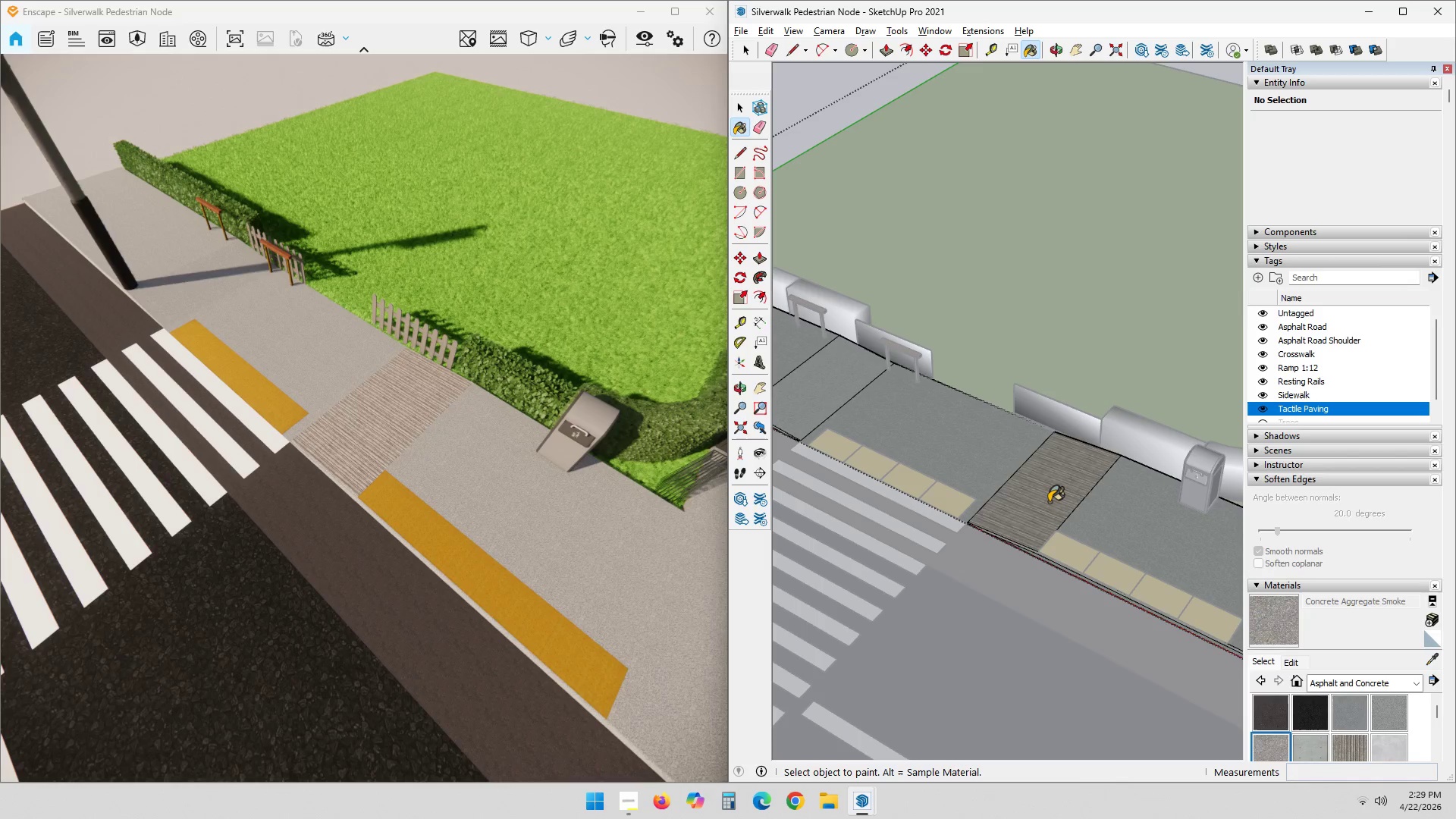 
scroll: coordinate [396, 652], scroll_direction: up, amount: 21.0
 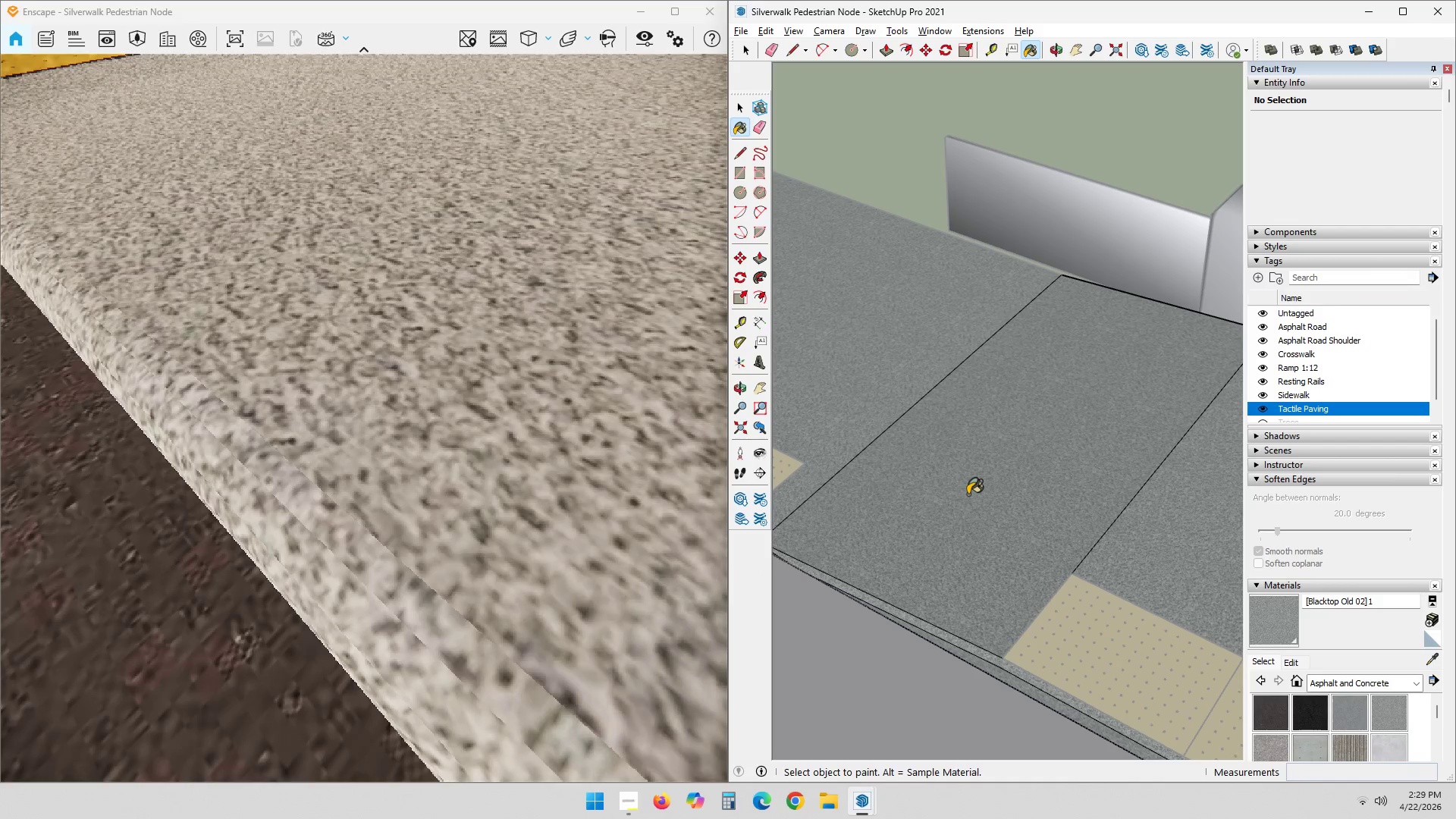 
wait(6.32)
 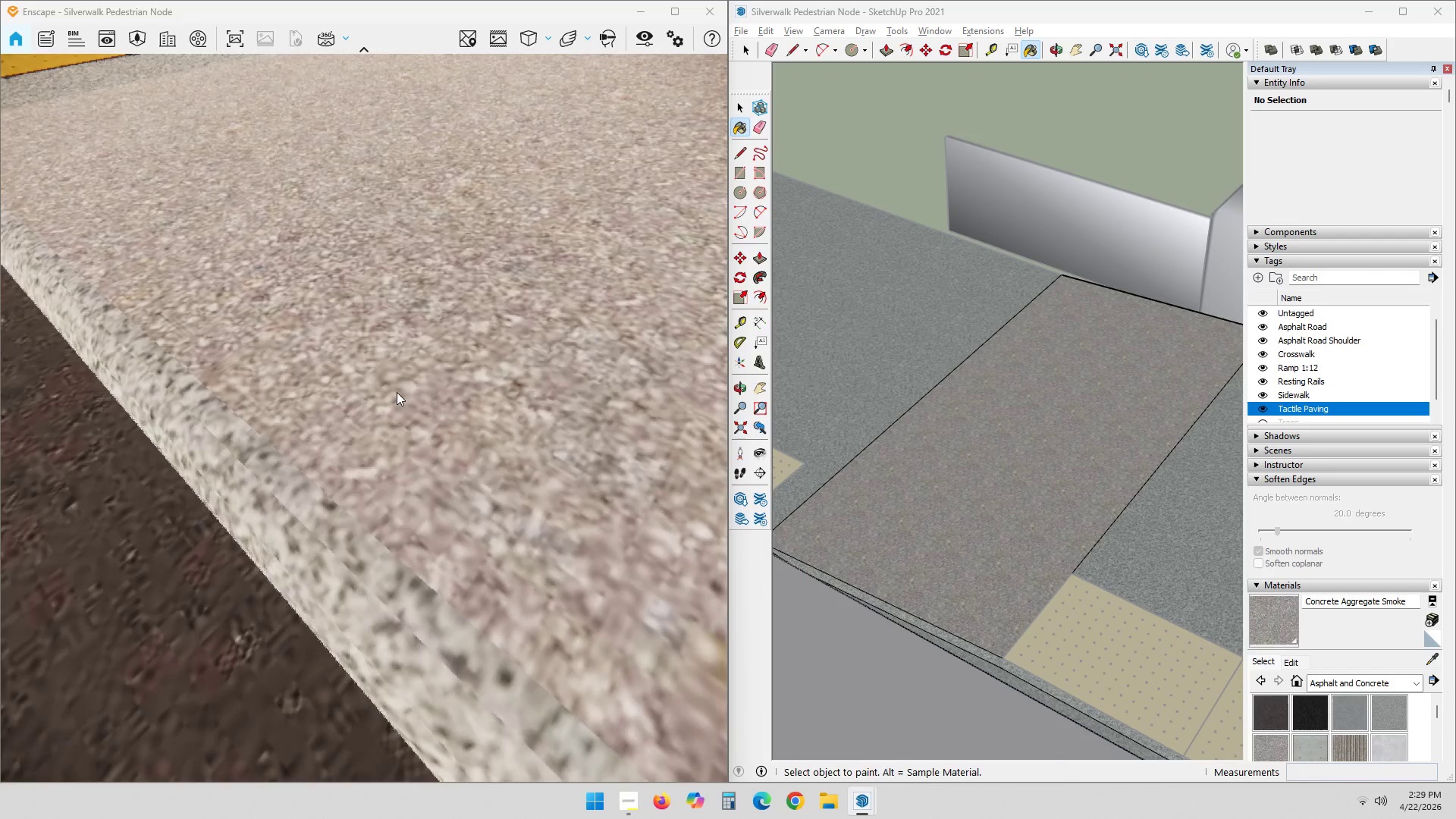 
scroll: coordinate [1366, 657], scroll_direction: down, amount: 4.0
 